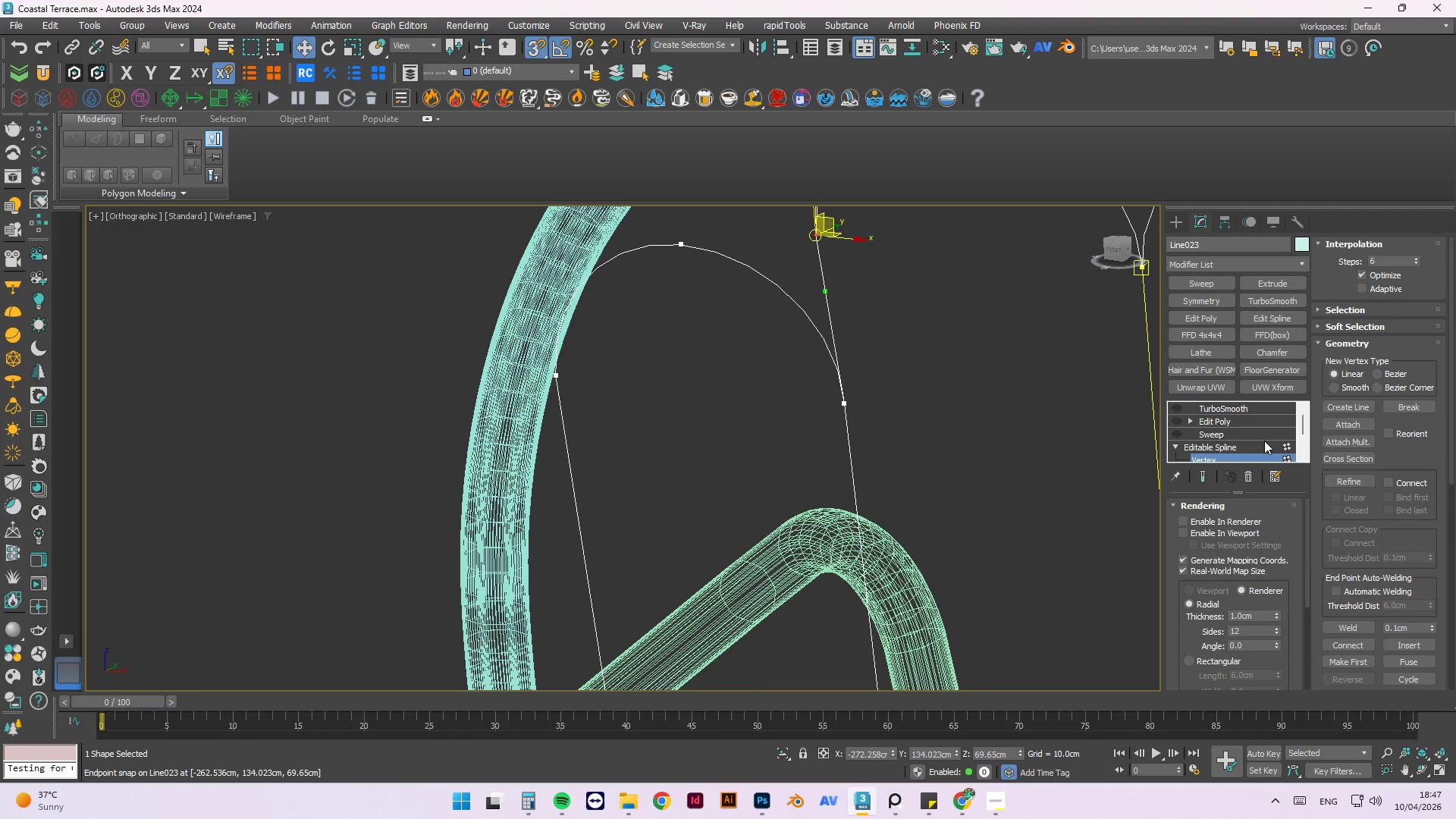 
left_click([1288, 448])
 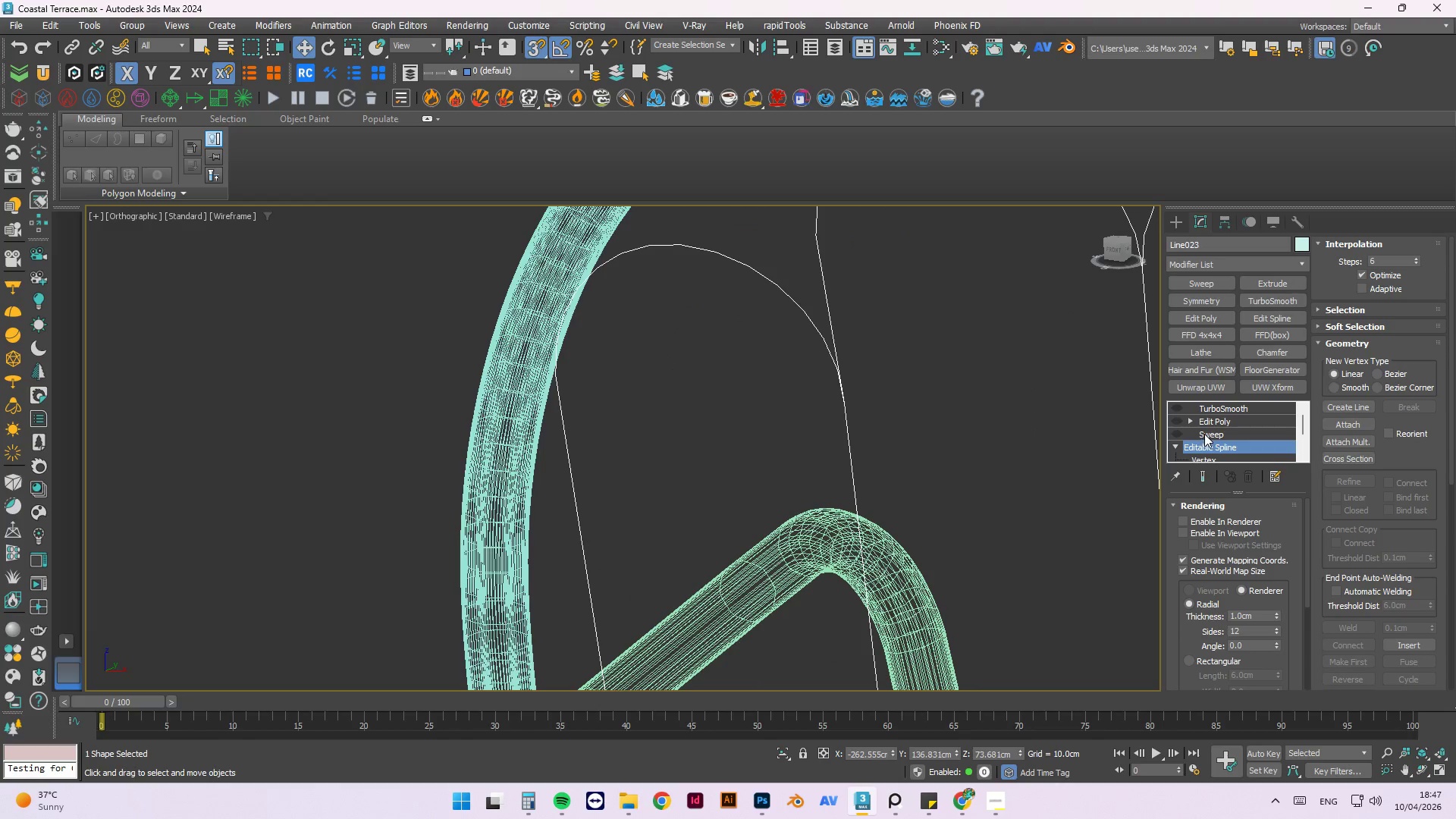 
left_click([1204, 433])
 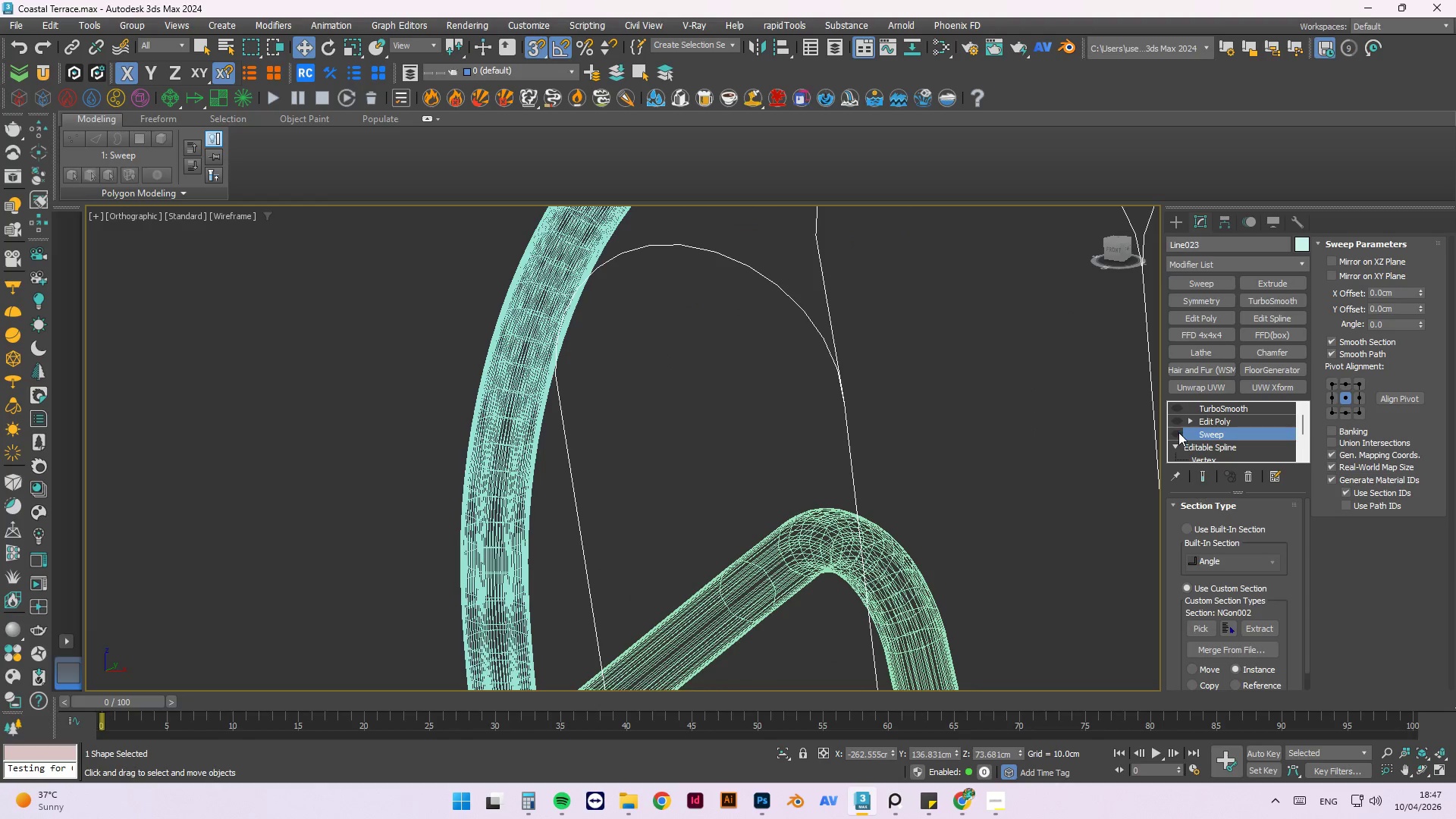 
left_click([1177, 432])
 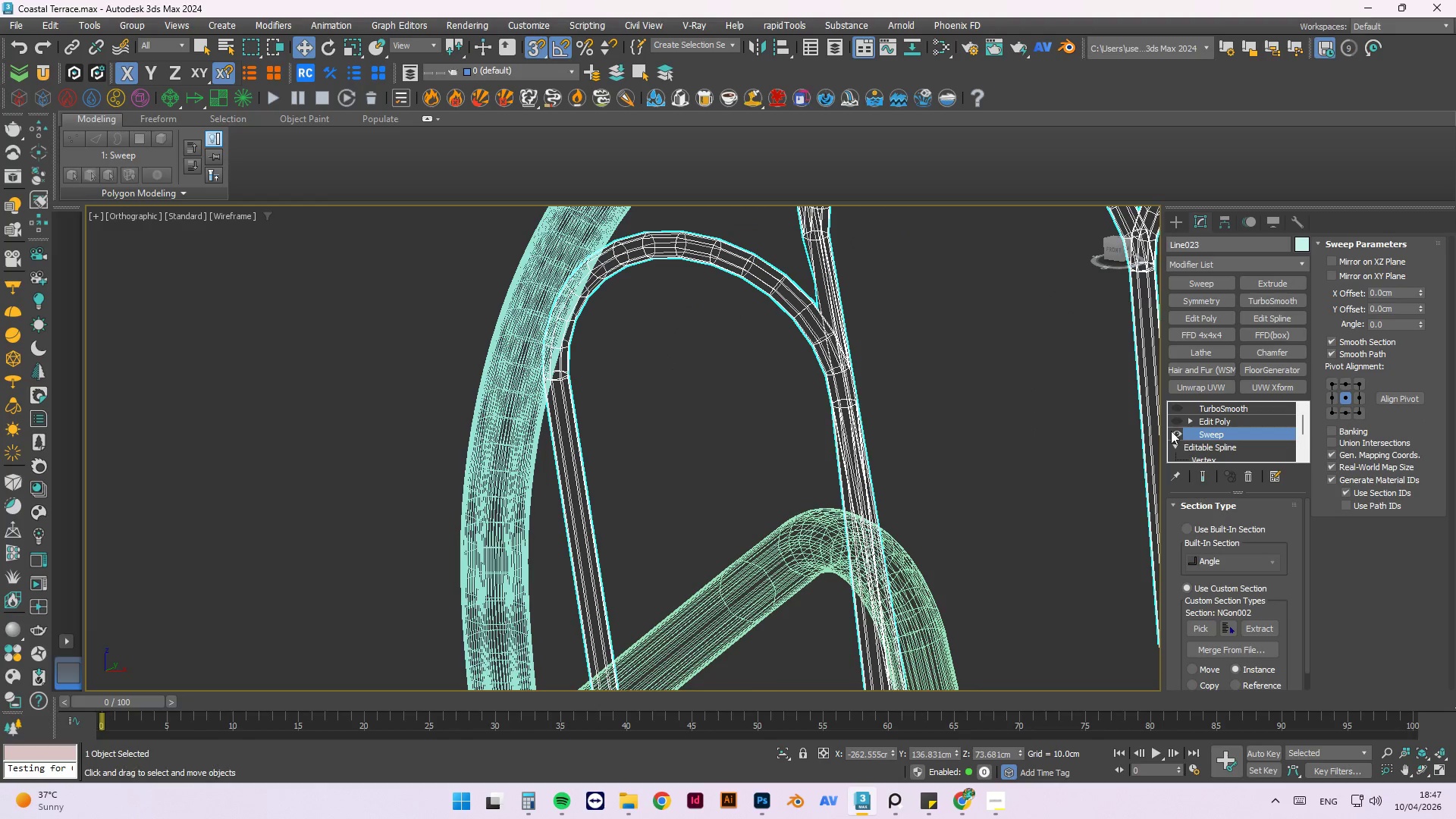 
hold_key(key=AltLeft, duration=1.53)
 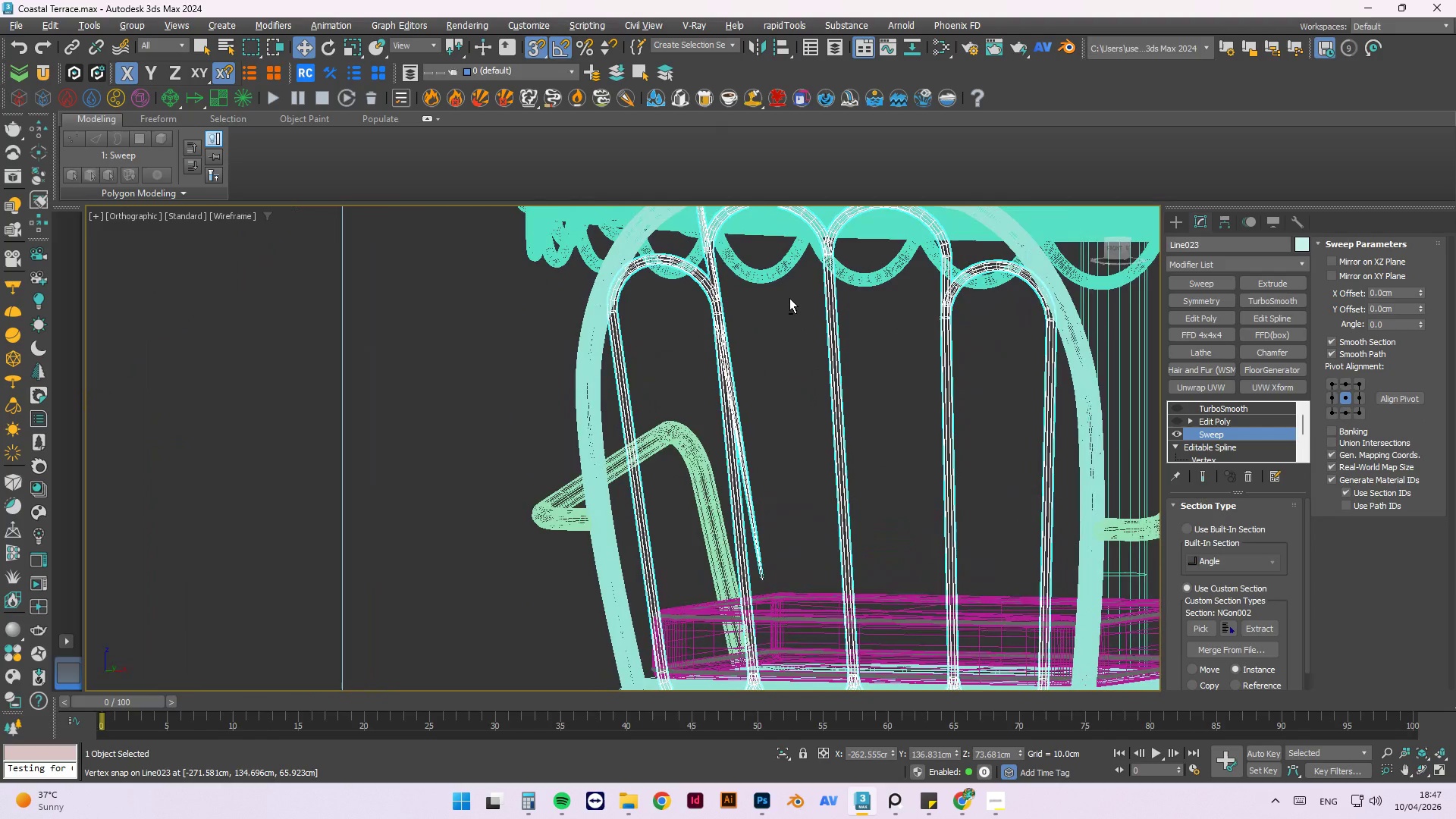 
scroll: coordinate [652, 256], scroll_direction: down, amount: 3.0
 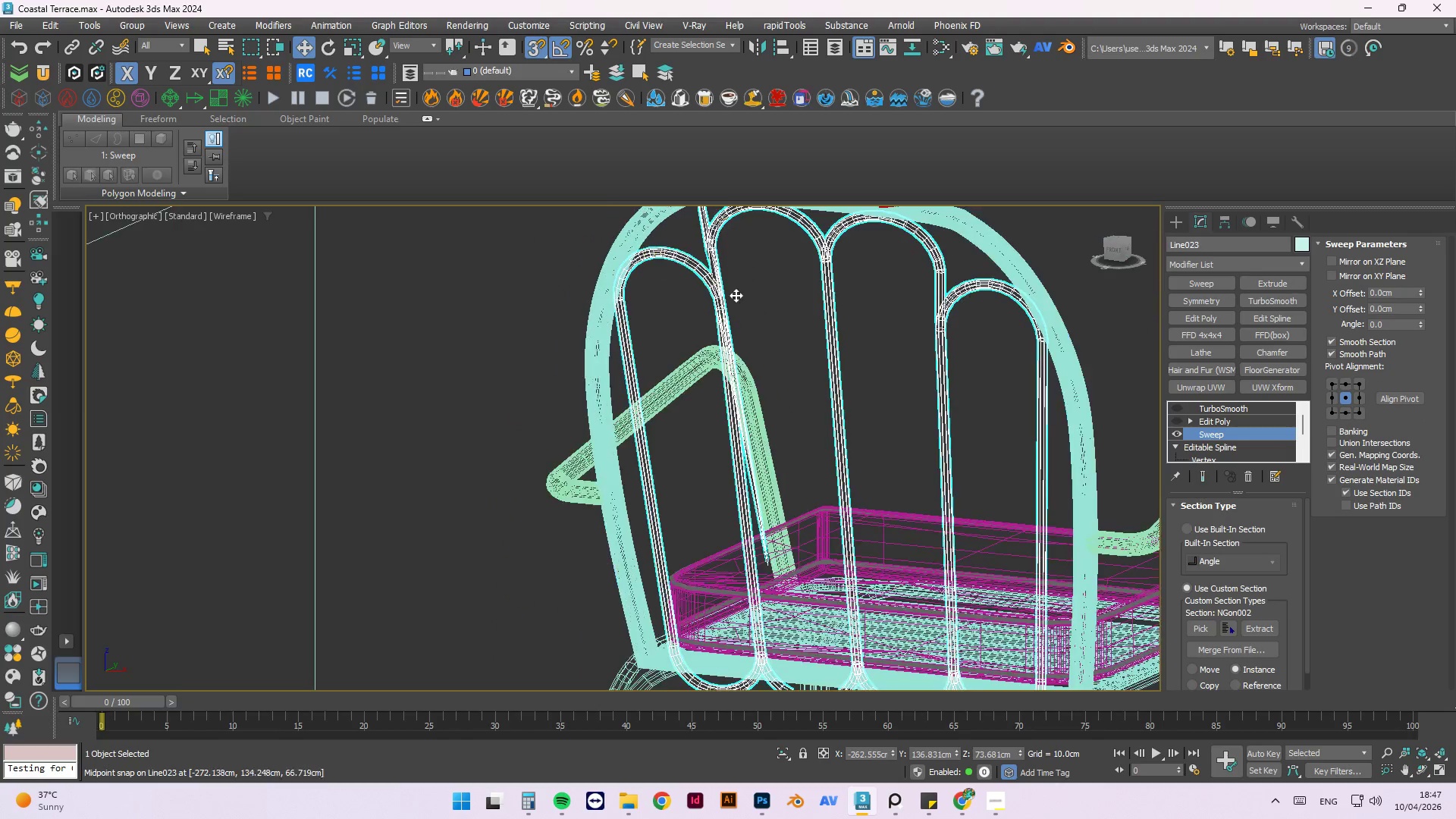 
hold_key(key=AltLeft, duration=0.83)
 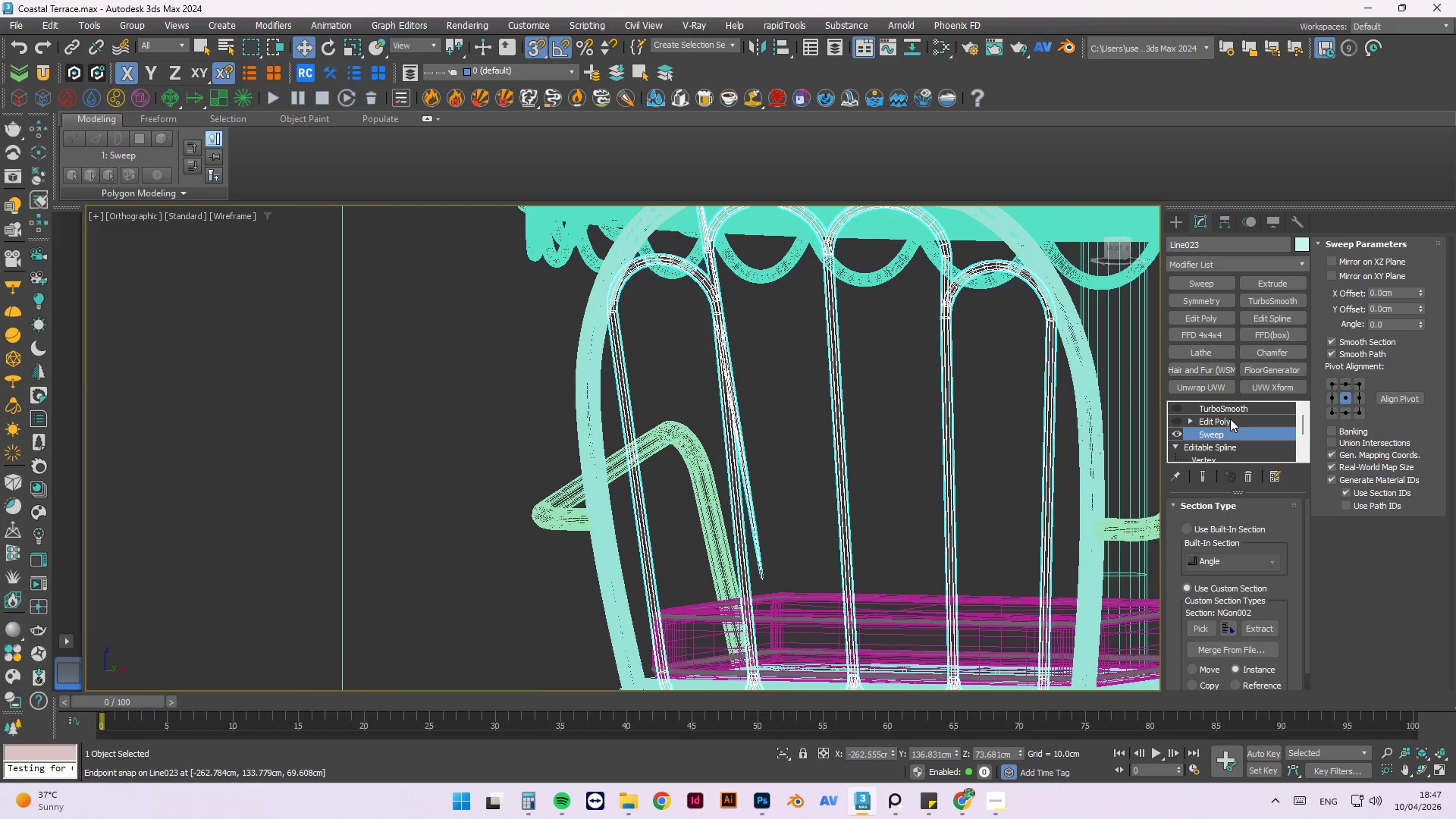 
scroll: coordinate [1230, 419], scroll_direction: down, amount: 1.0
 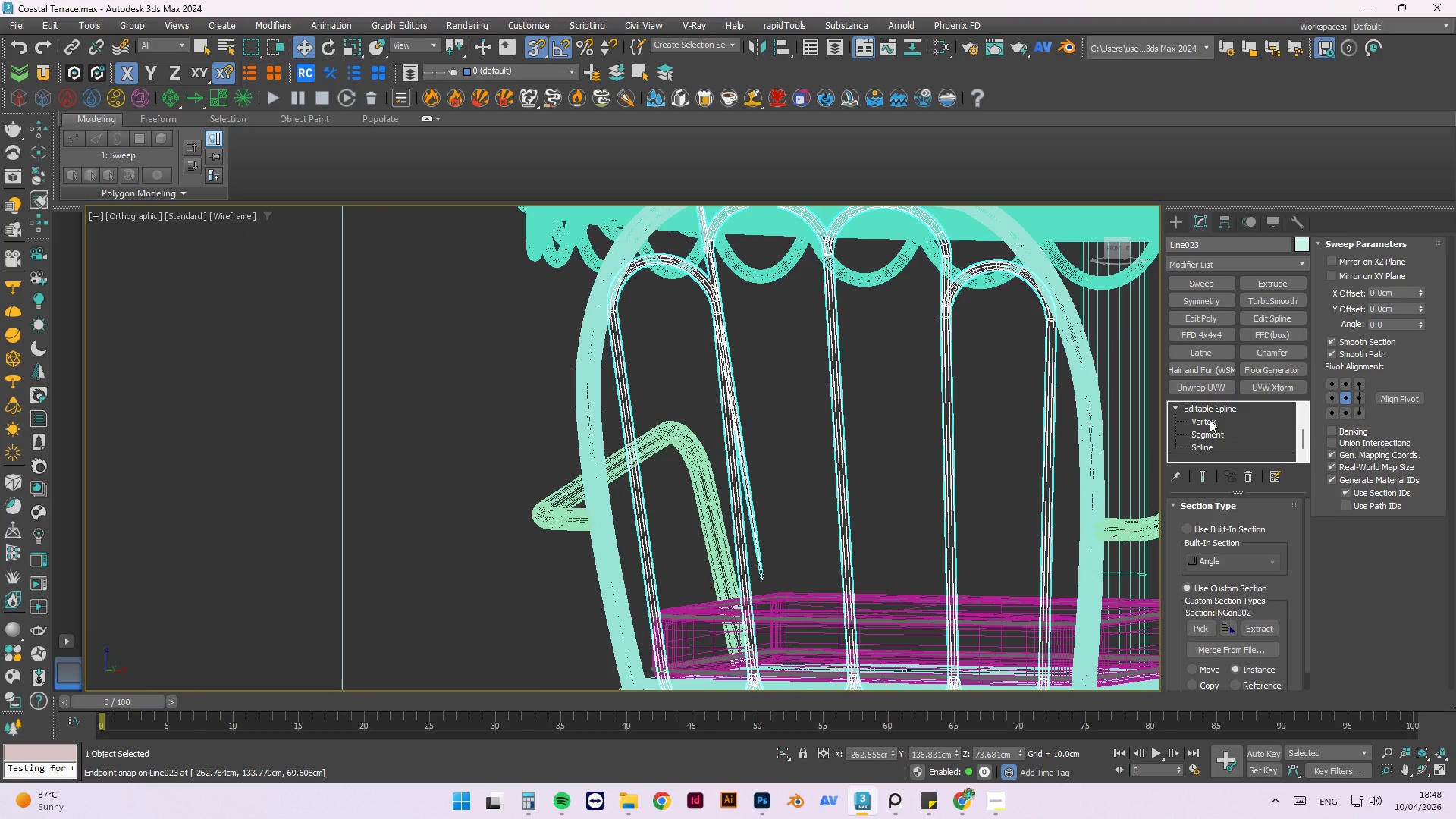 
left_click([1210, 419])
 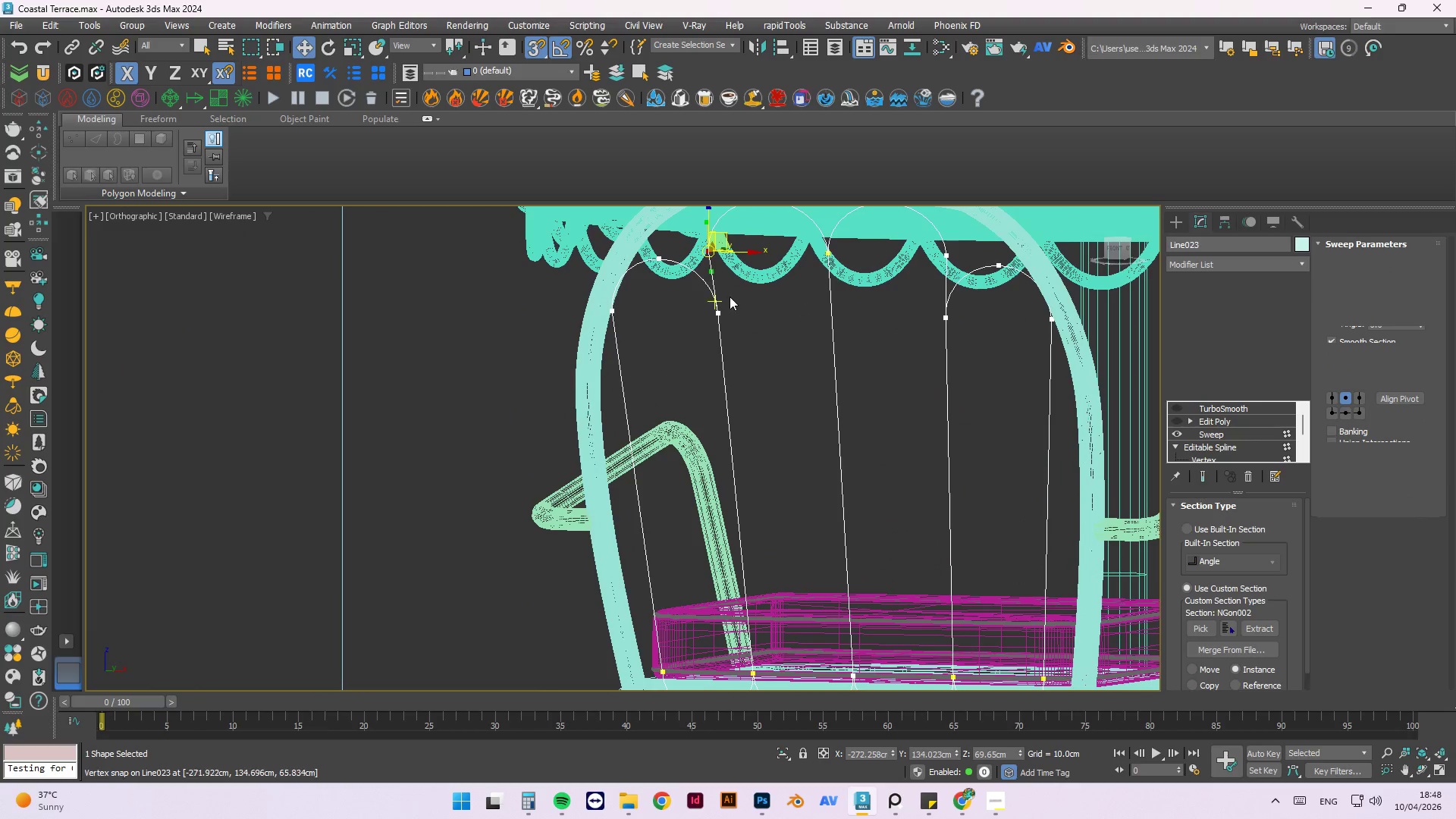 
left_click_drag(start_coordinate=[767, 293], to_coordinate=[692, 358])
 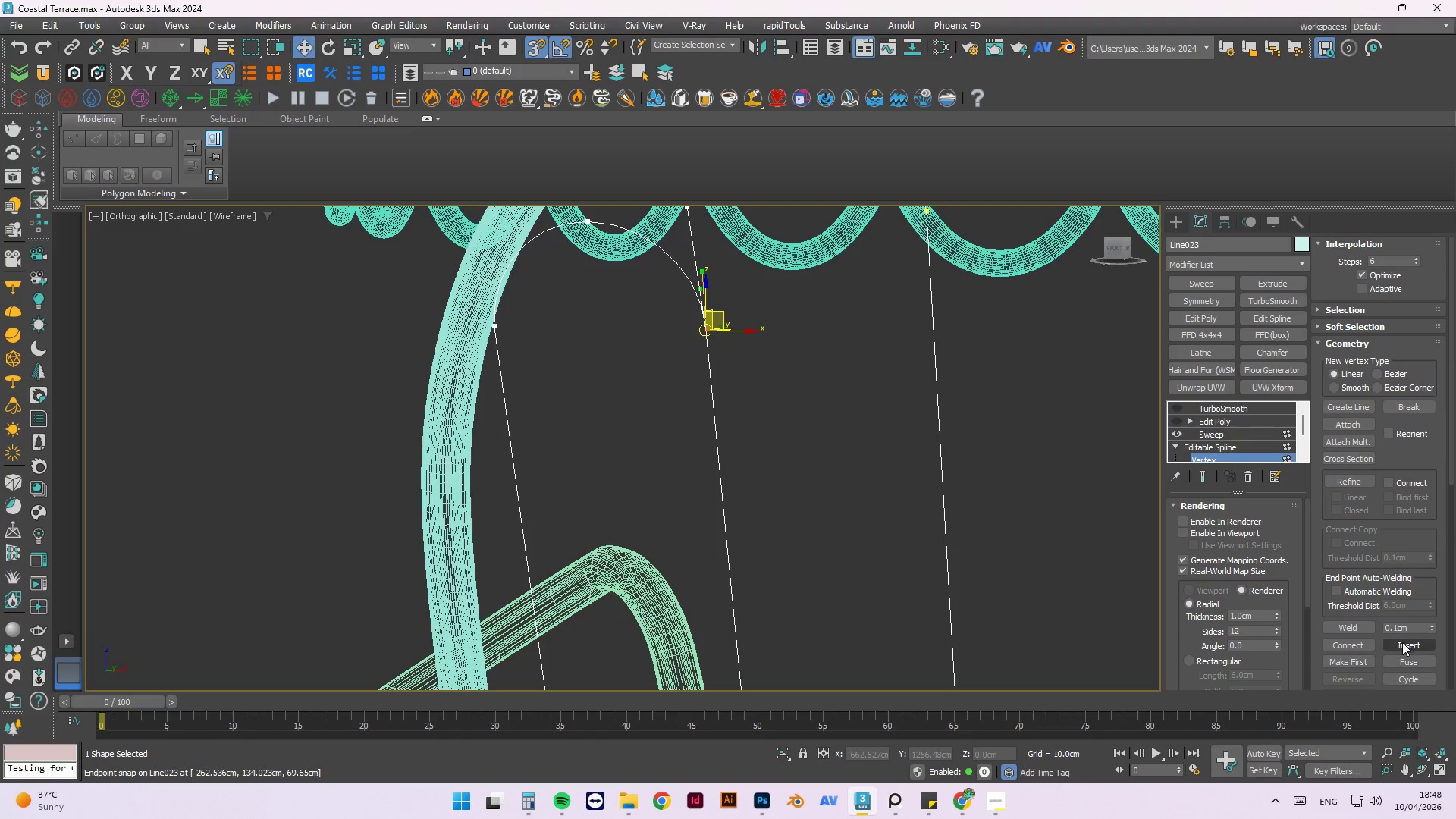 
scroll: coordinate [730, 297], scroll_direction: up, amount: 2.0
 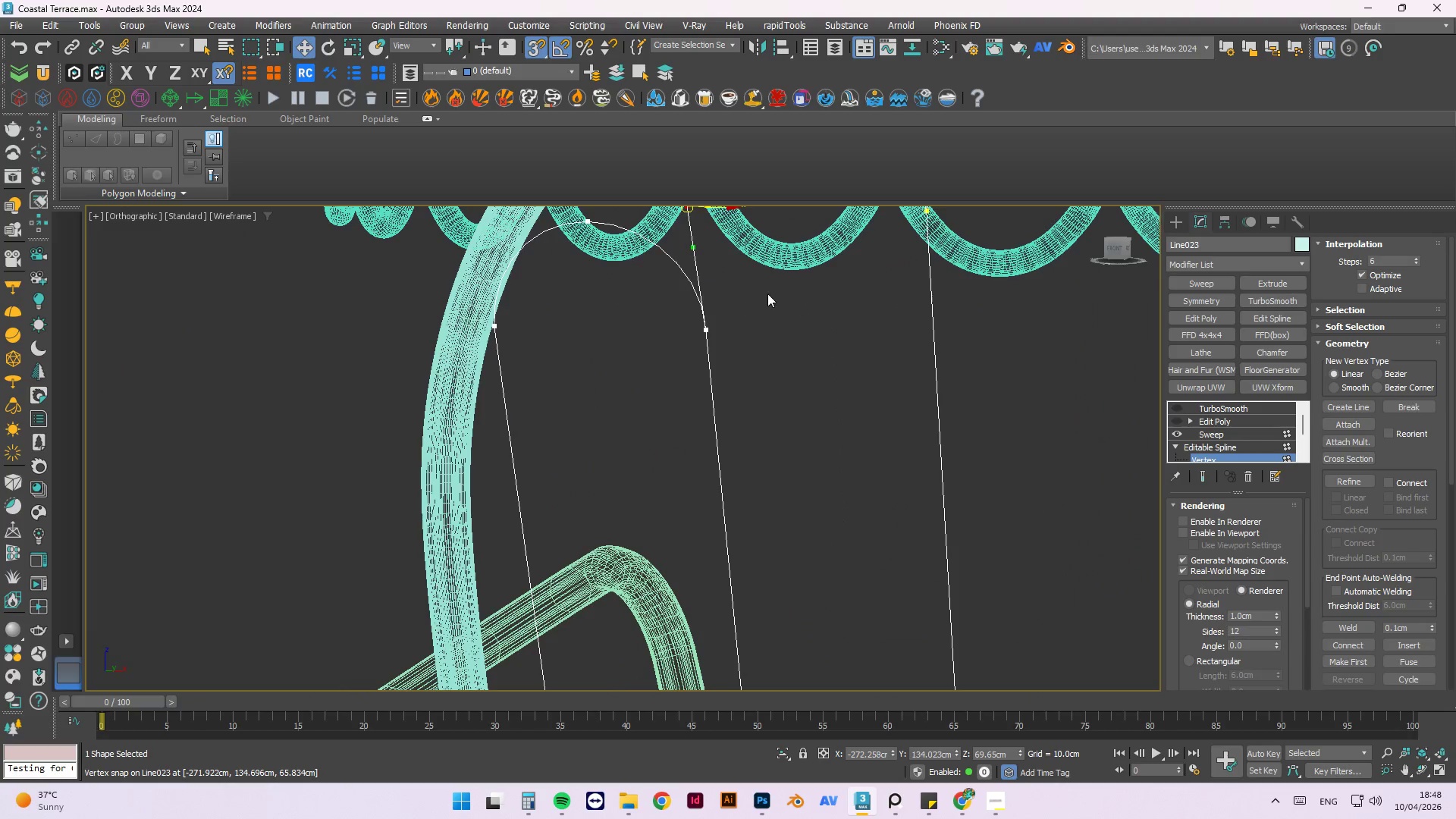 
left_click([1344, 627])
 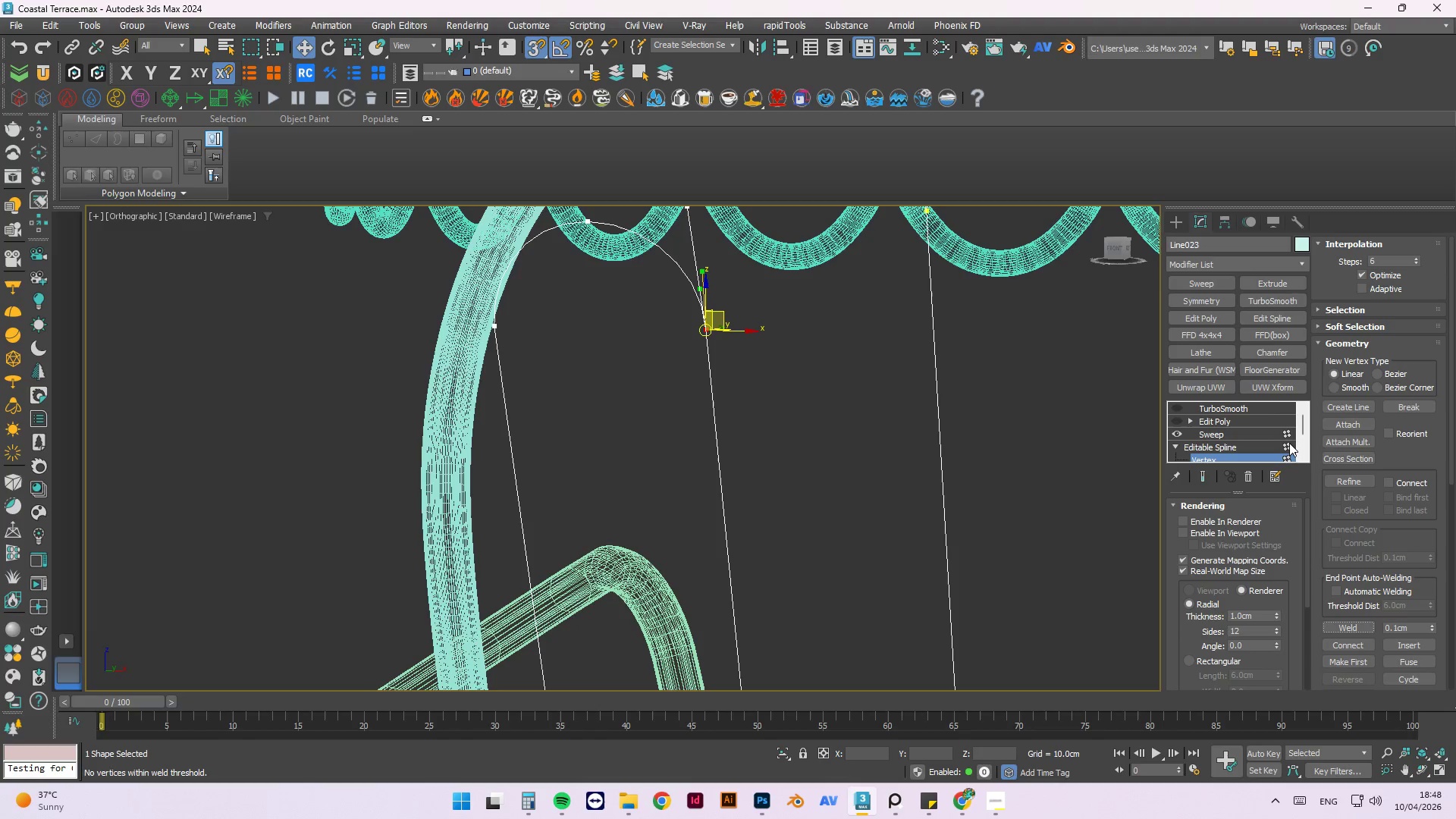 
double_click([1254, 436])
 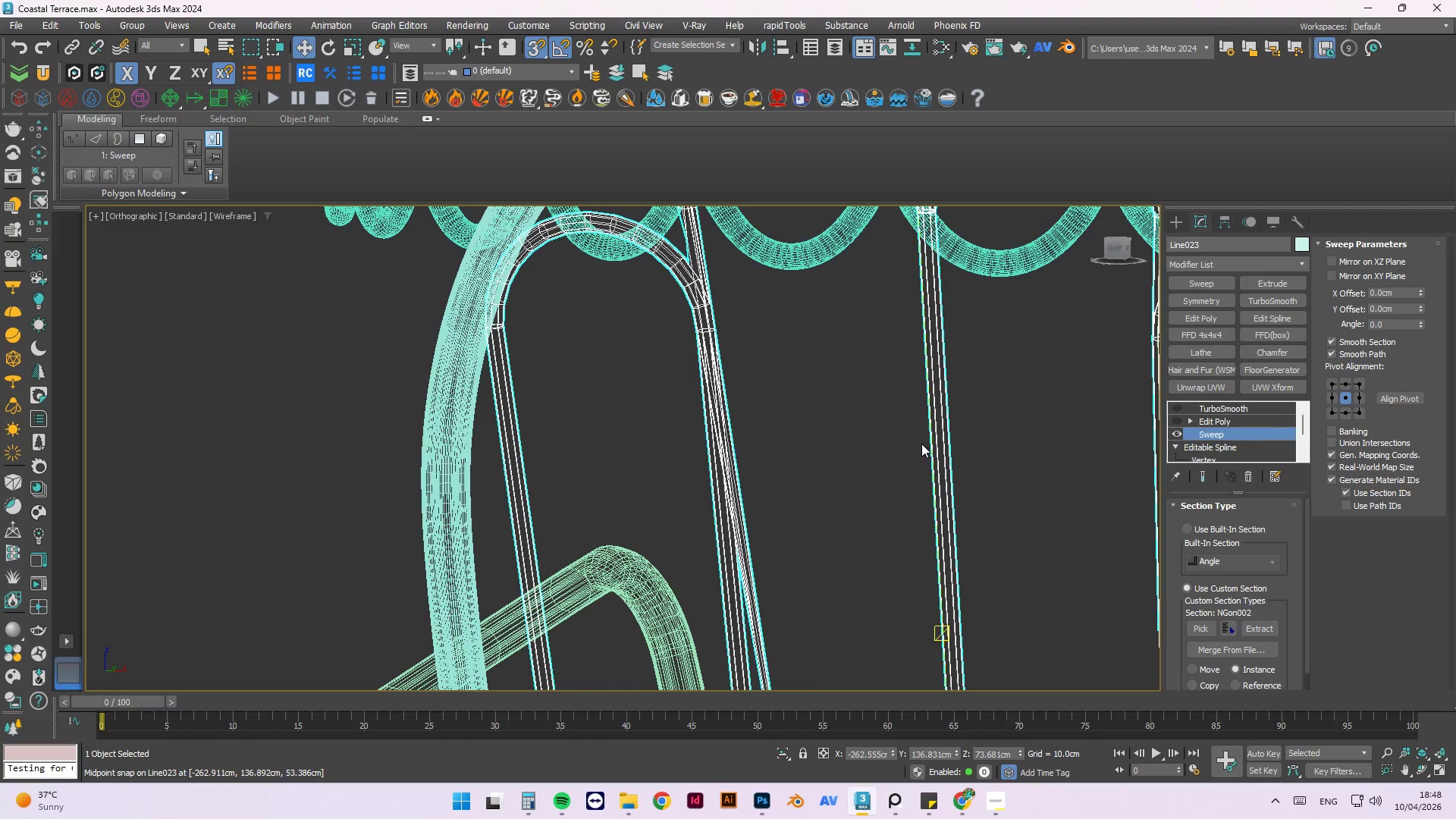 
hold_key(key=AltLeft, duration=1.51)
 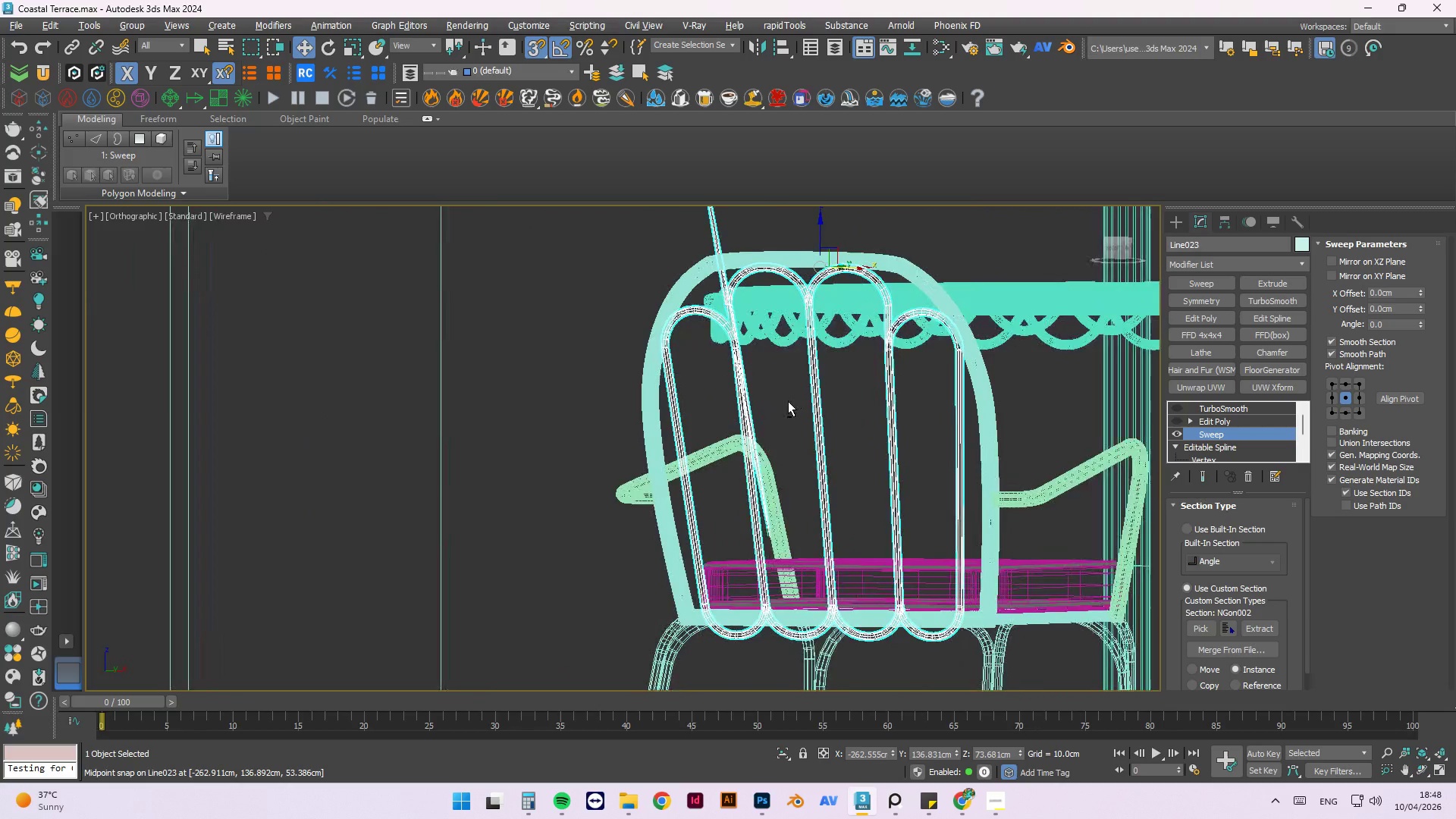 
scroll: coordinate [739, 353], scroll_direction: down, amount: 3.0
 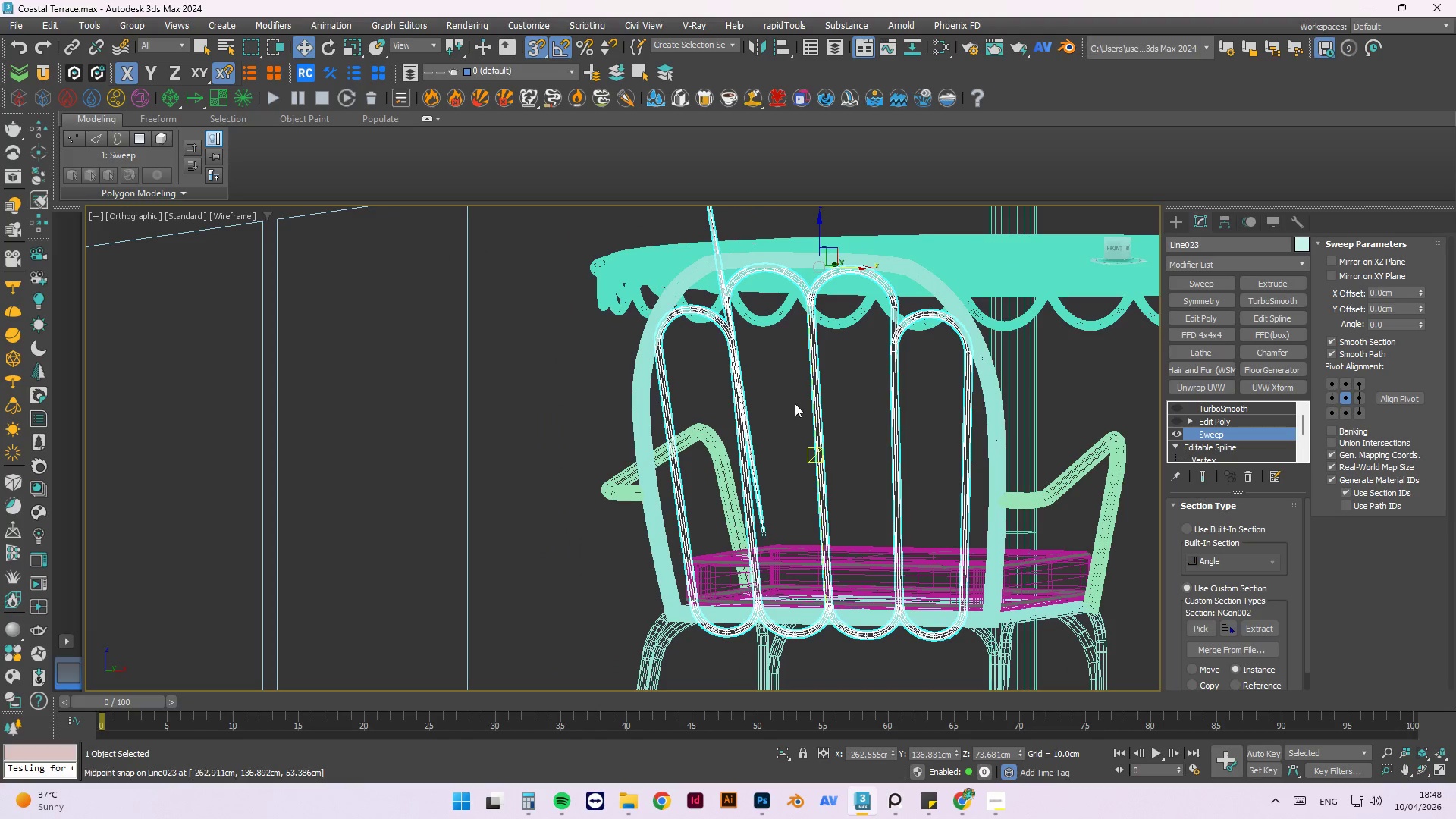 
hold_key(key=AltLeft, duration=1.5)
 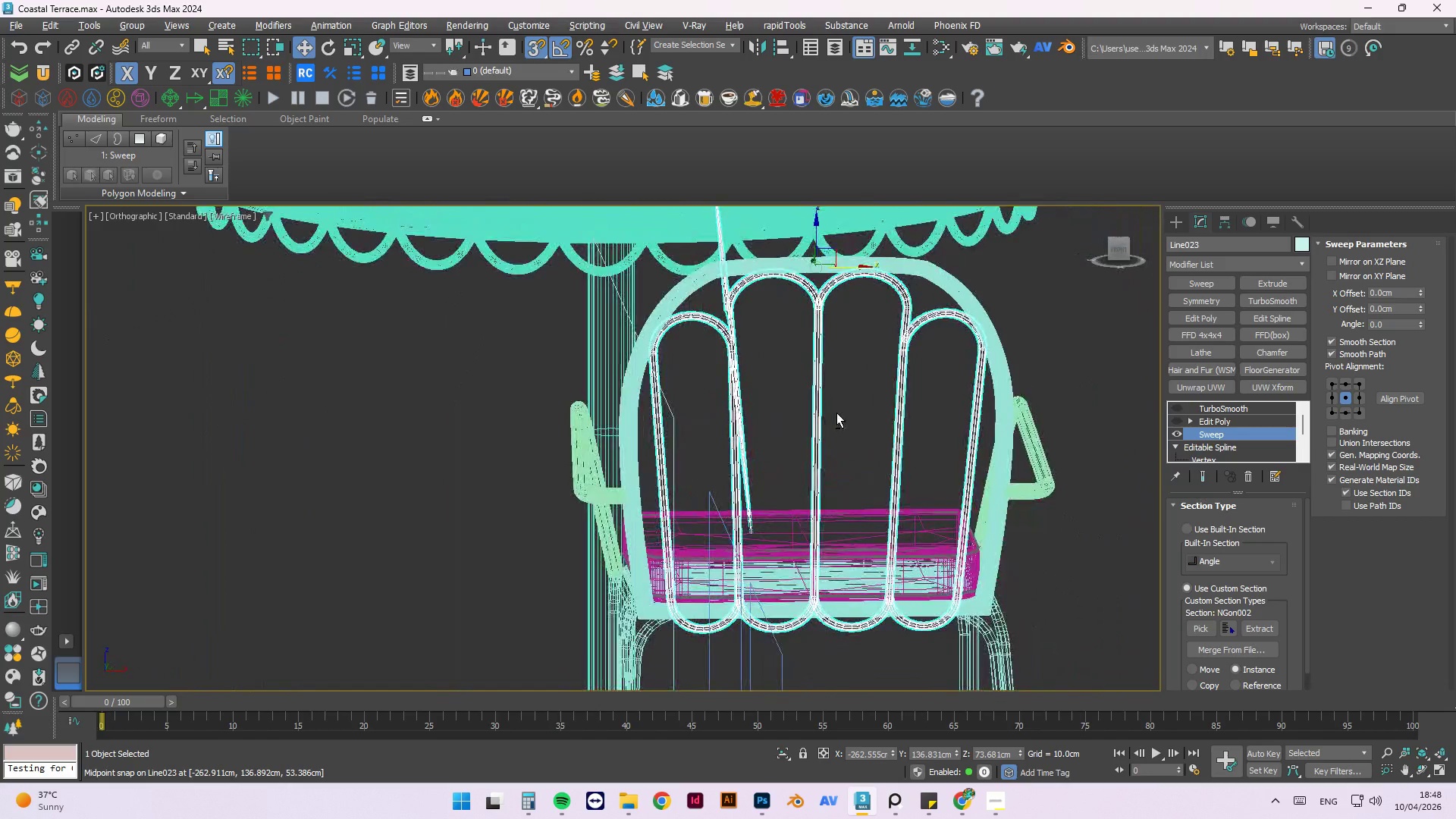 
hold_key(key=AltLeft, duration=1.52)
 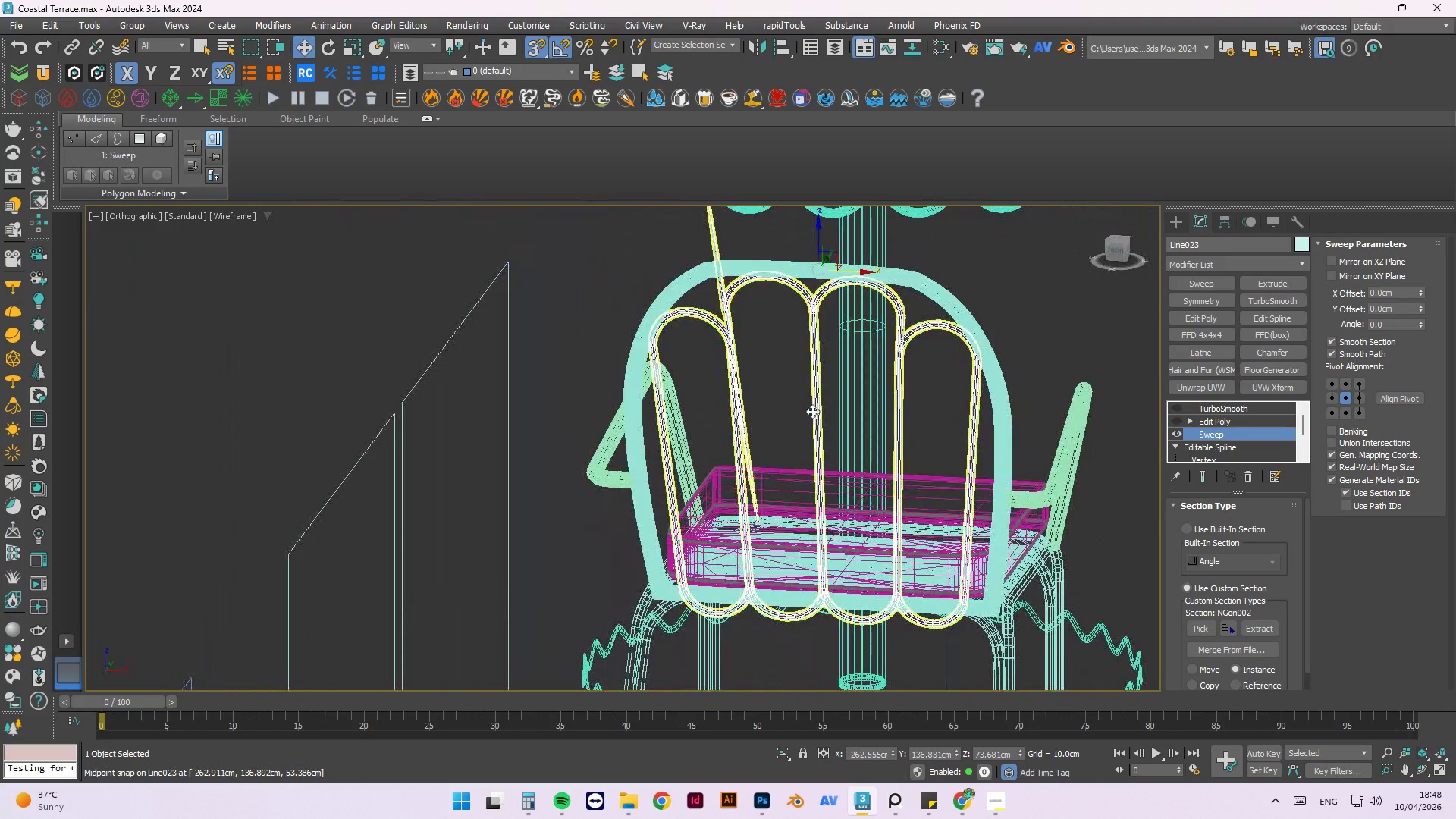 
key(Alt+AltLeft)
 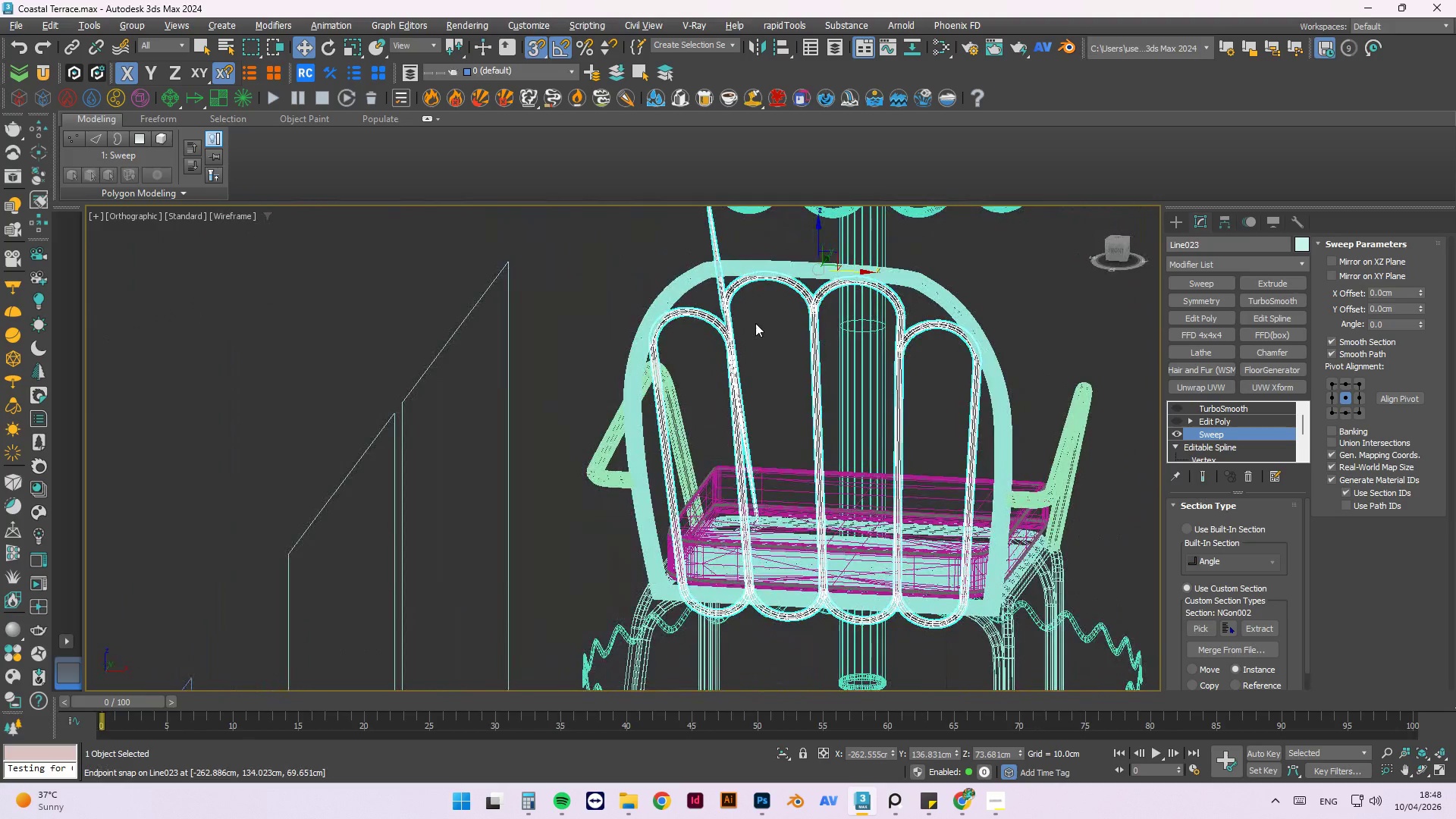 
scroll: coordinate [681, 286], scroll_direction: up, amount: 7.0
 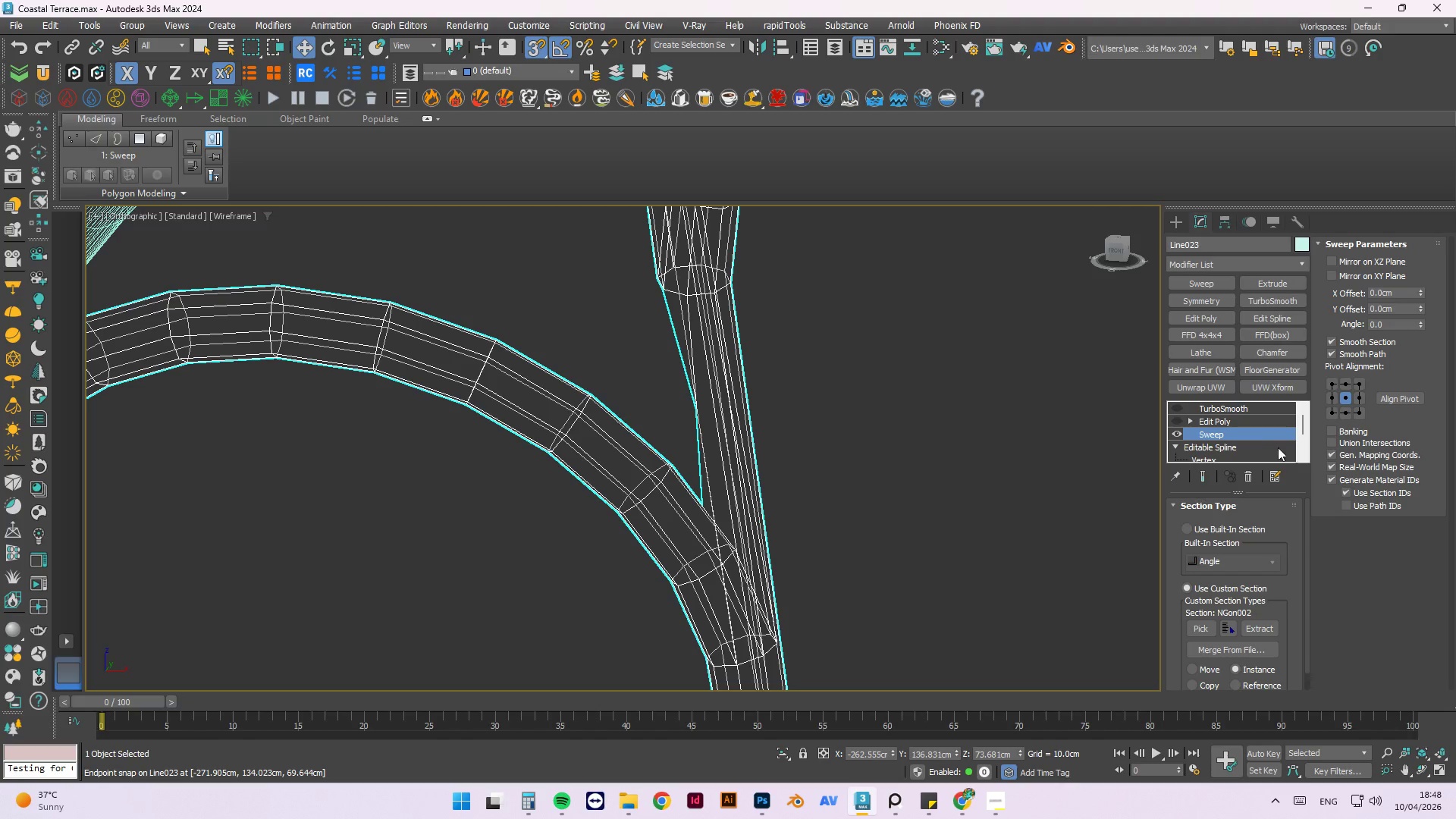 
left_click([1242, 446])
 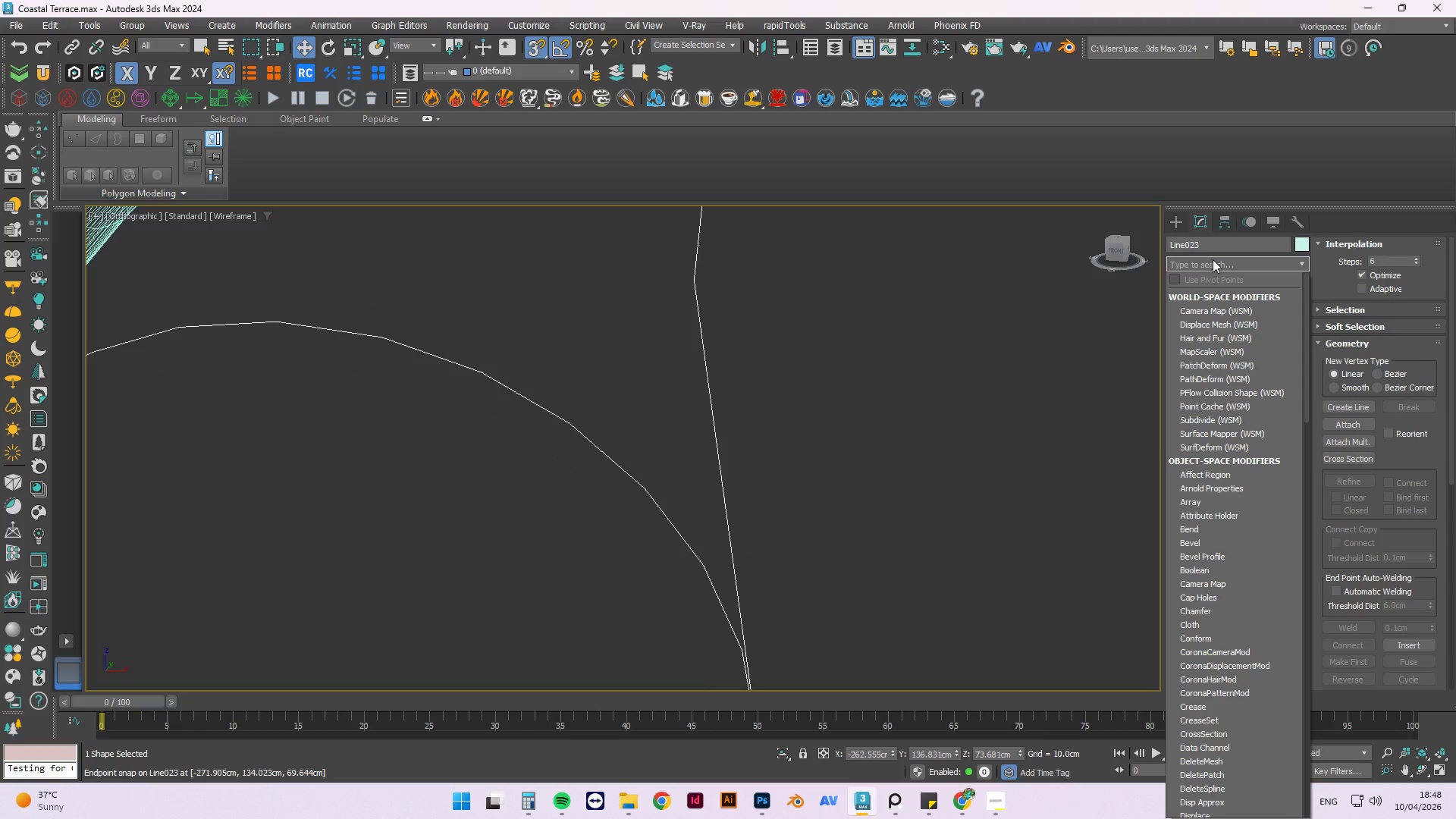 
type(no)
 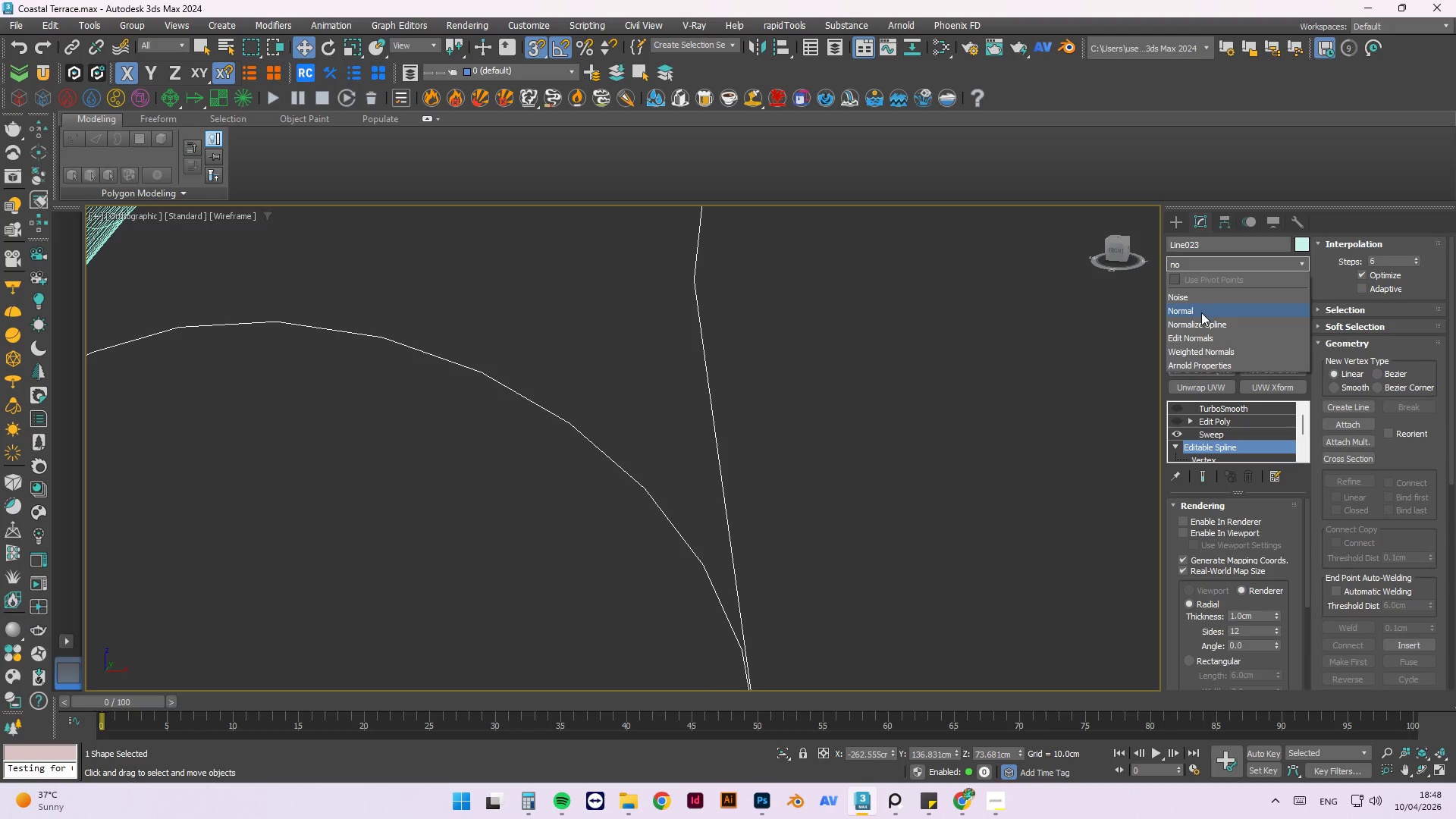 
left_click([1202, 323])
 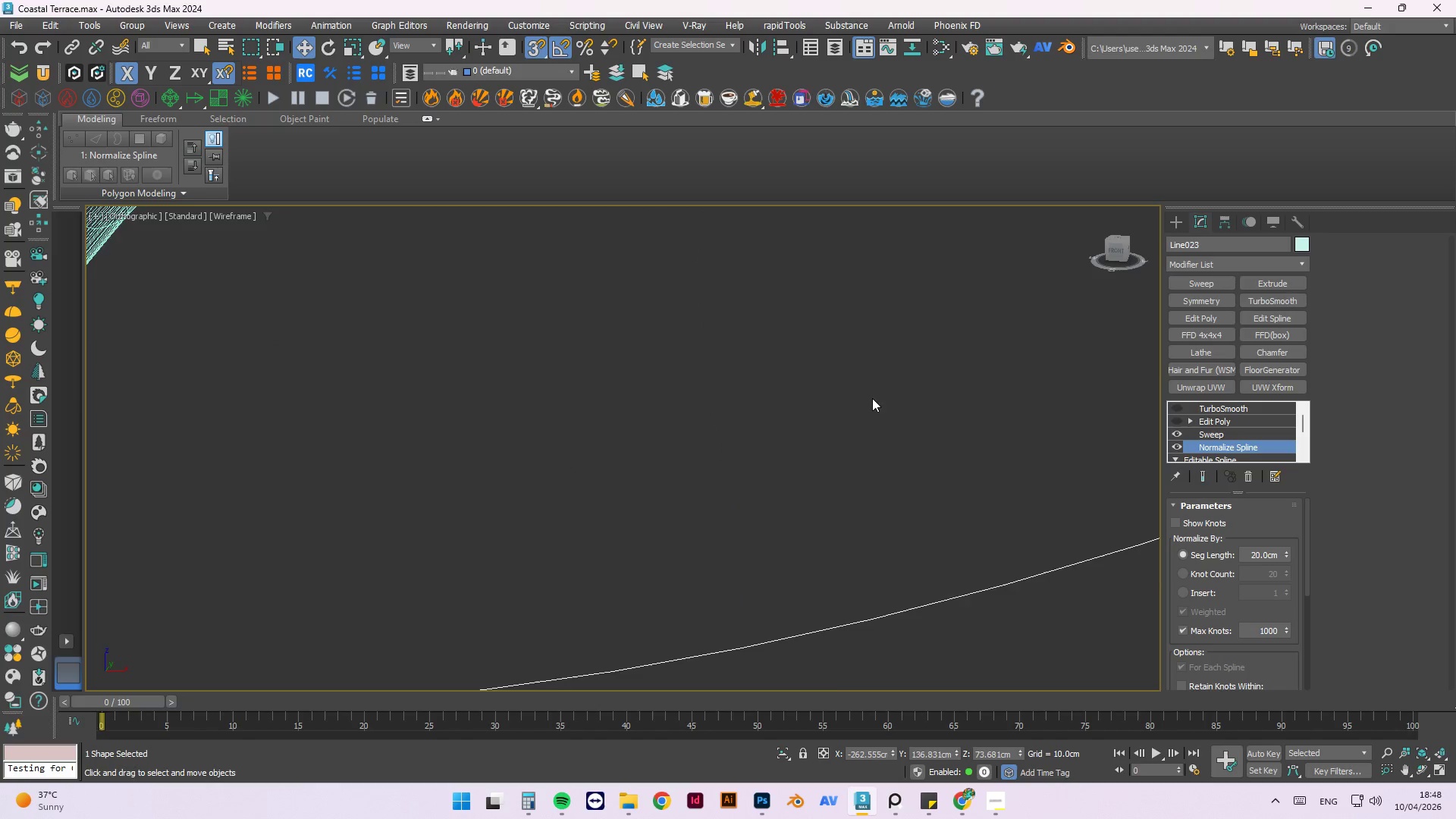 
scroll: coordinate [831, 415], scroll_direction: down, amount: 7.0
 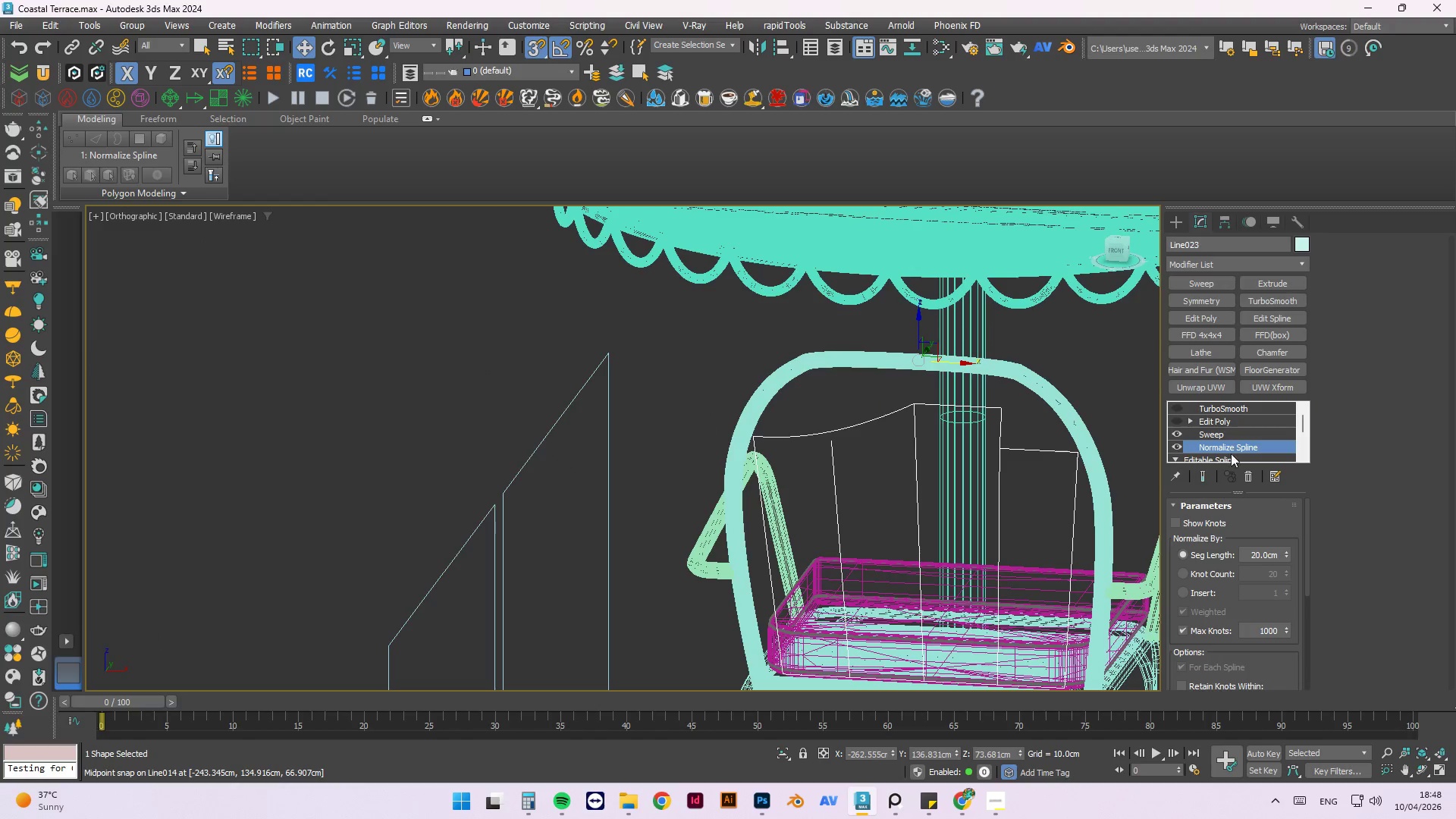 
left_click([1231, 434])
 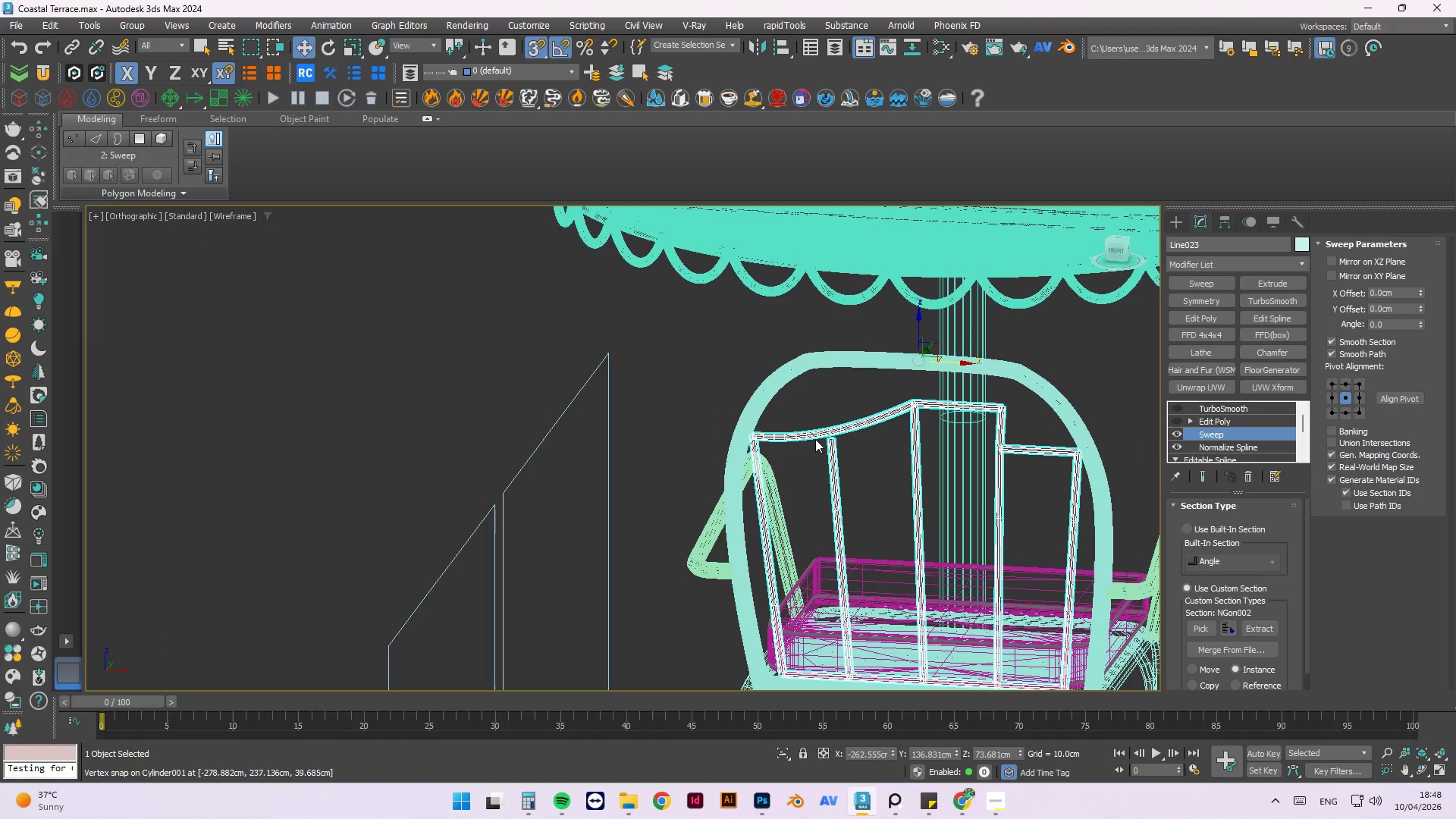 
scroll: coordinate [773, 431], scroll_direction: up, amount: 4.0
 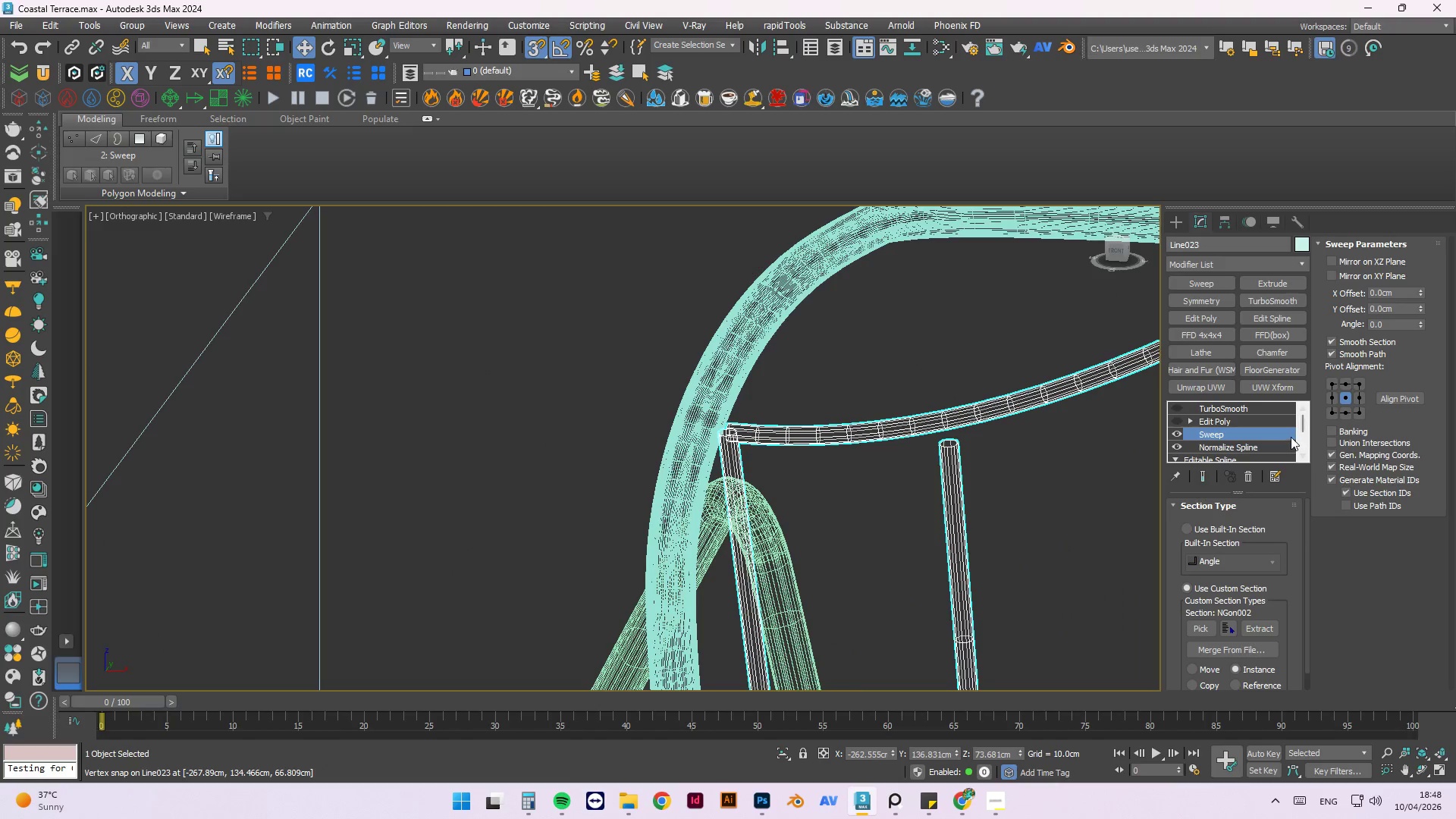 
left_click([1258, 444])
 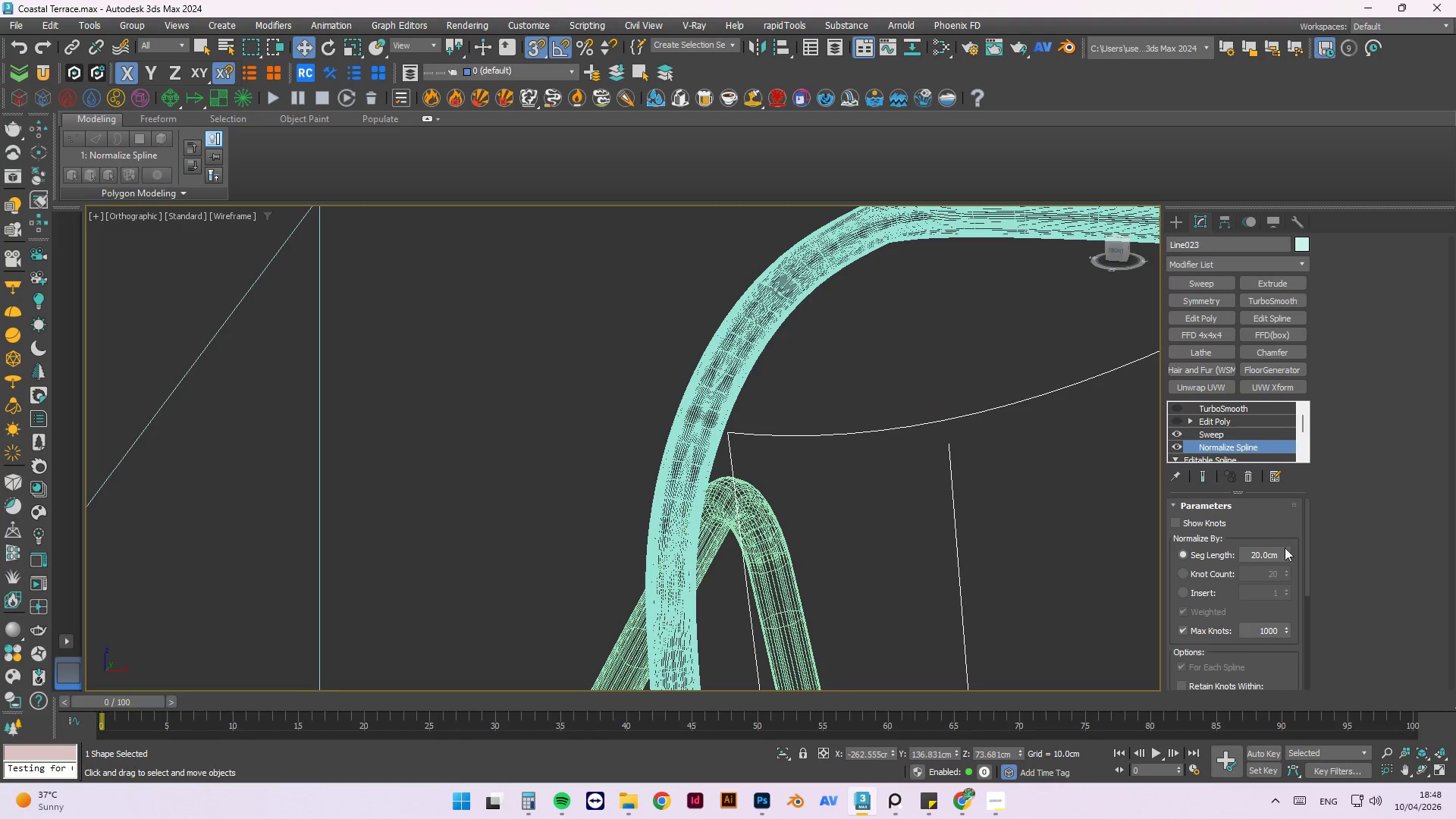 
left_click_drag(start_coordinate=[1285, 551], to_coordinate=[1317, 106])
 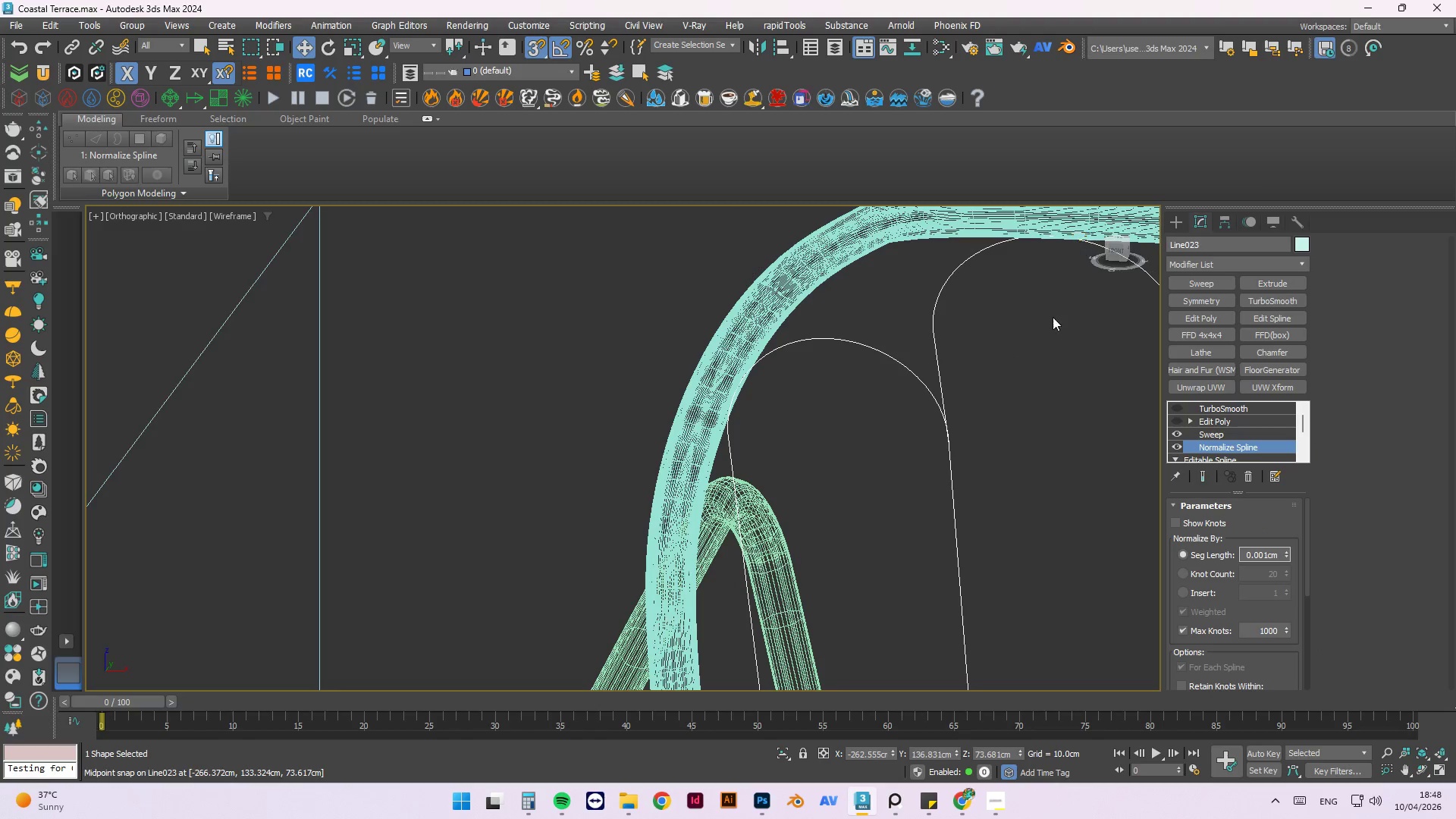 
scroll: coordinate [877, 379], scroll_direction: down, amount: 2.0
 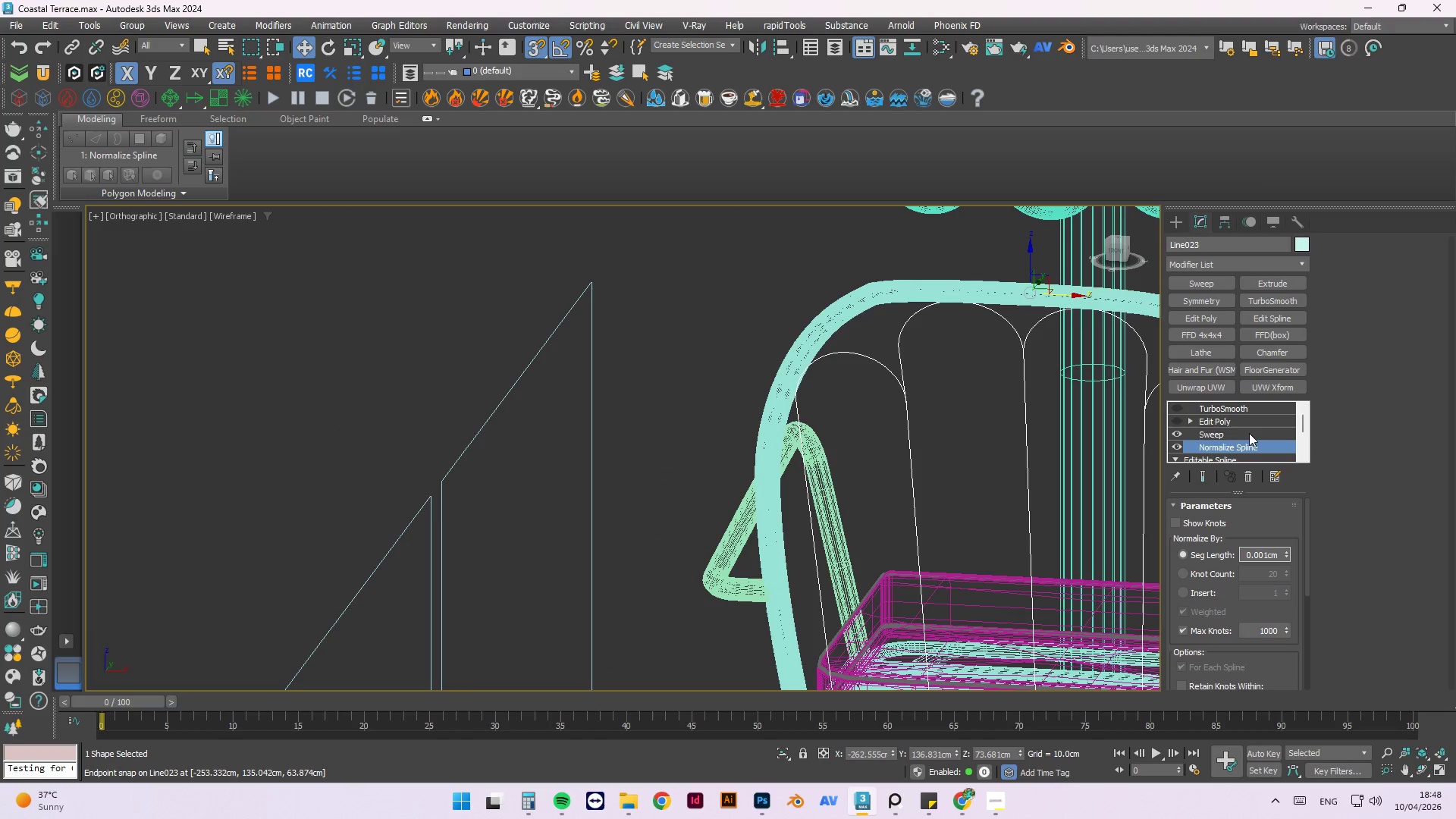 
left_click([1245, 435])
 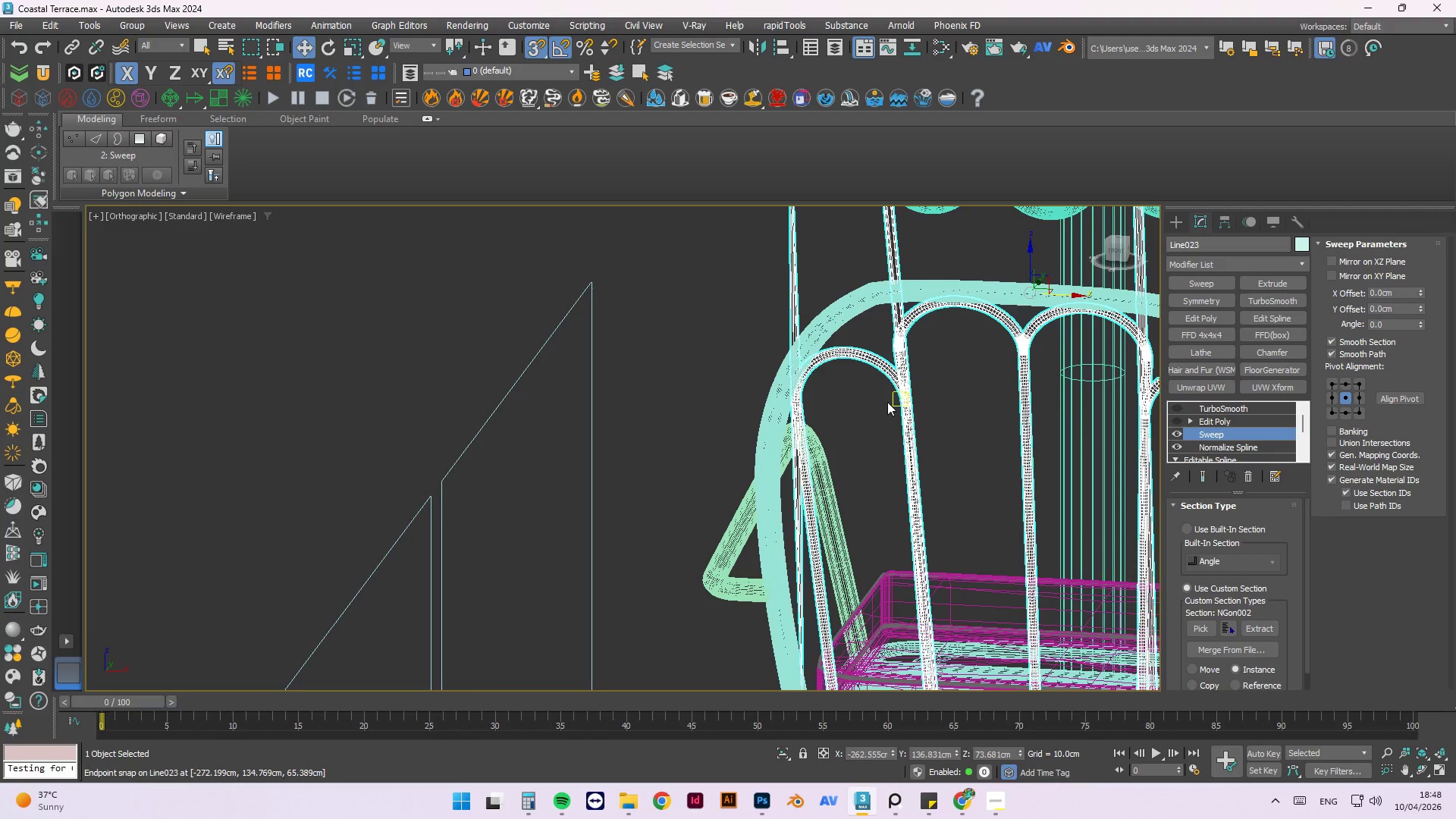 
scroll: coordinate [905, 413], scroll_direction: down, amount: 5.0
 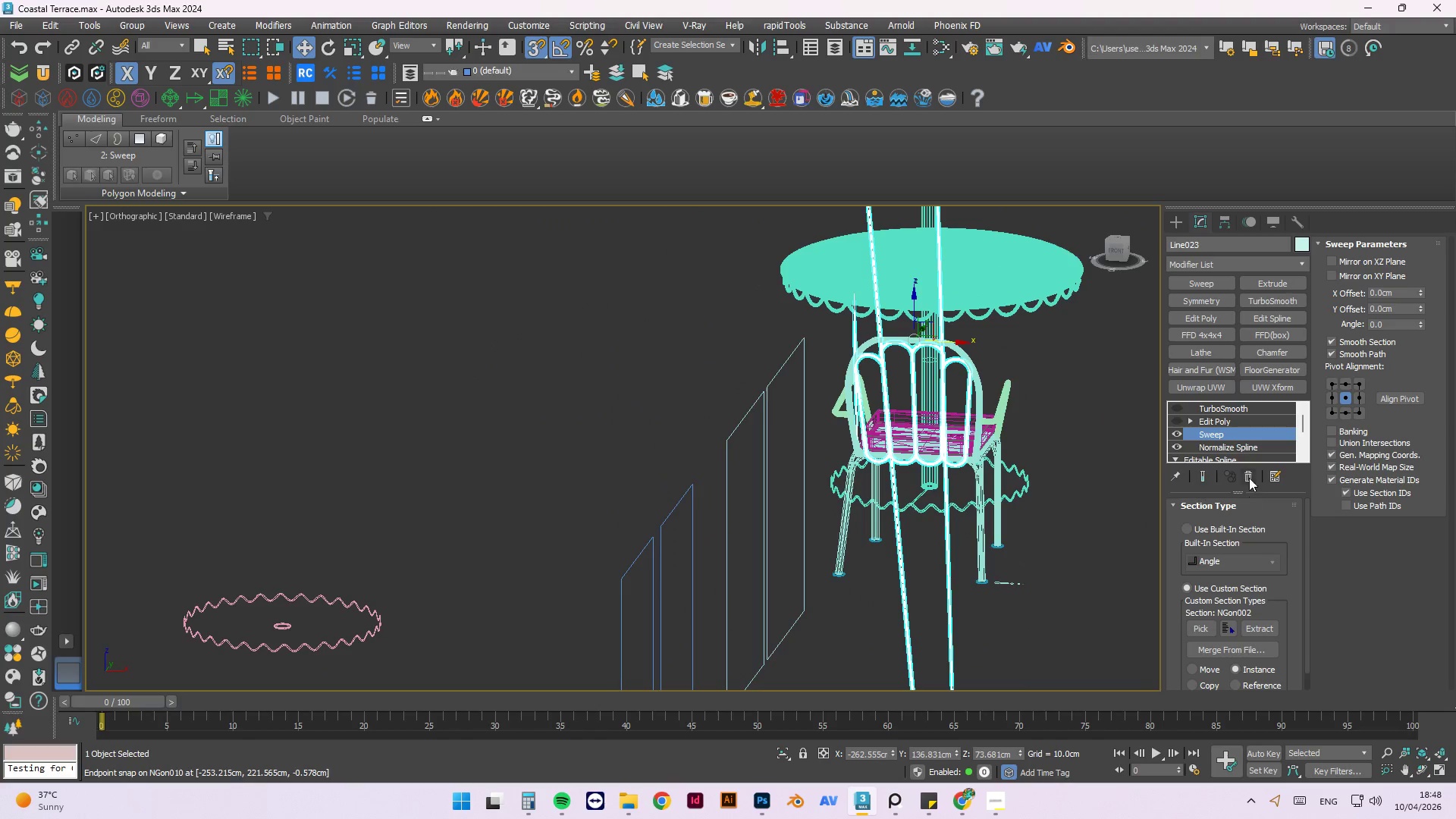 
left_click([1240, 451])
 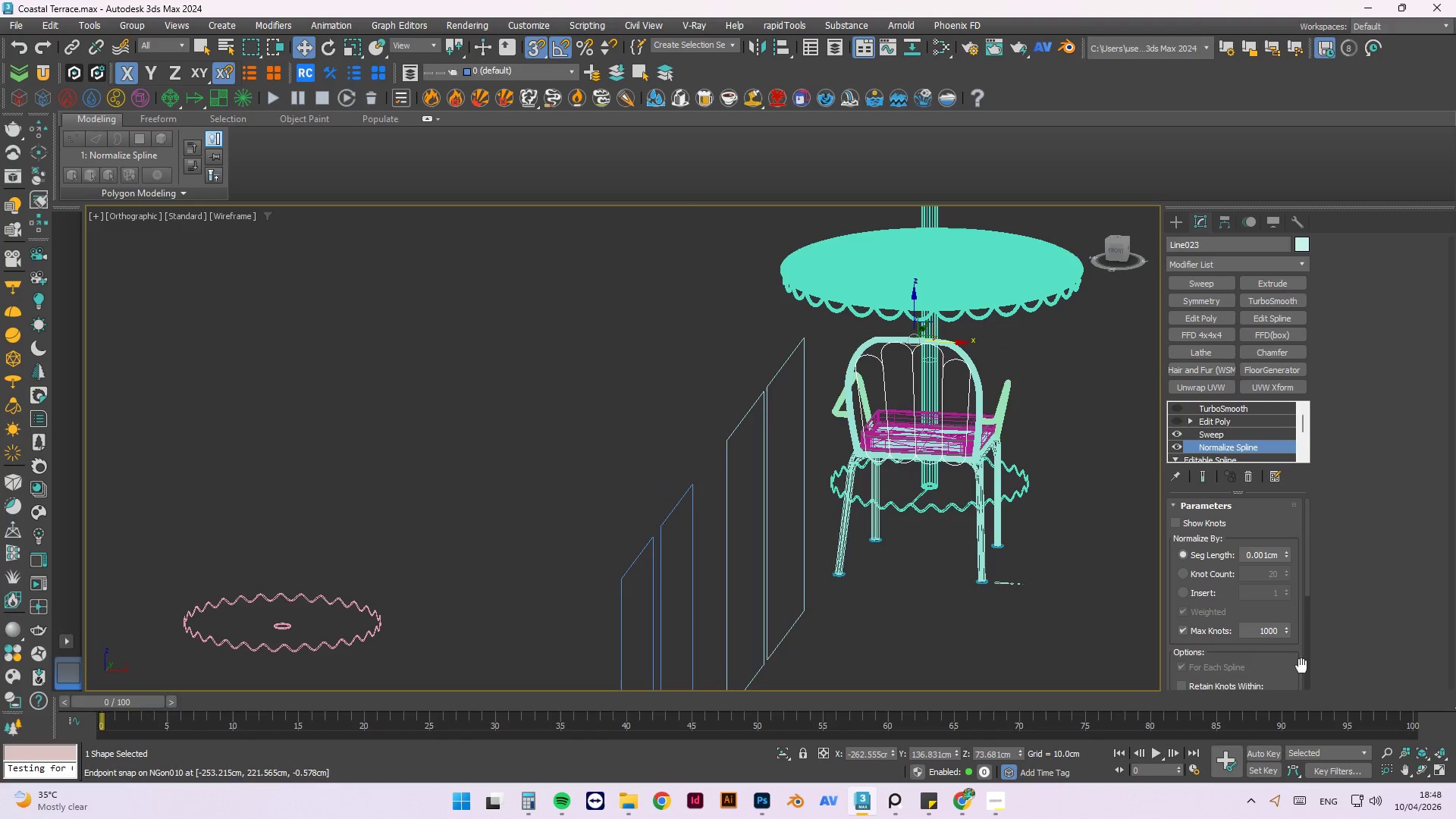 
scroll: coordinate [1276, 626], scroll_direction: down, amount: 12.0
 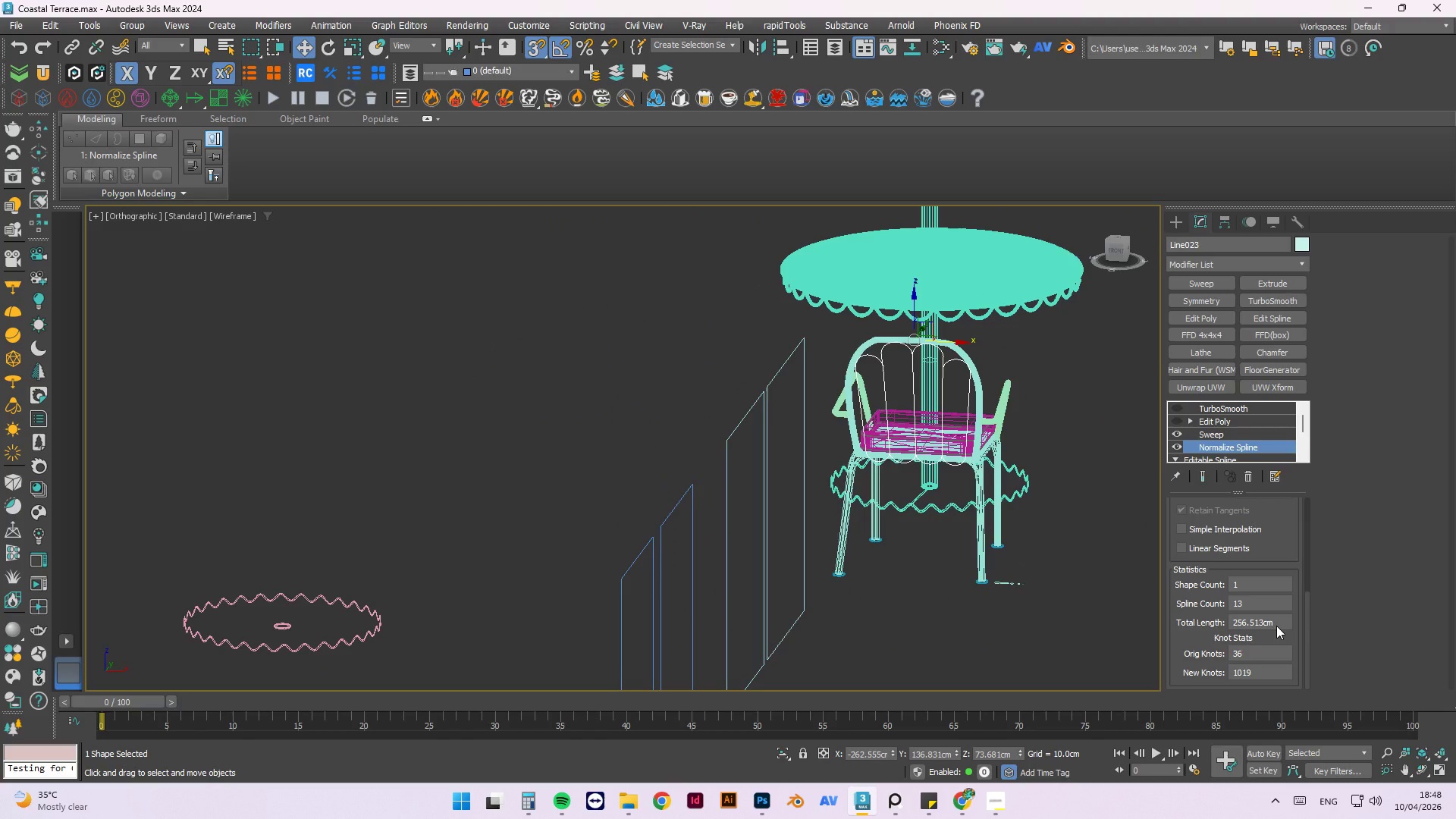 
scroll: coordinate [1276, 626], scroll_direction: up, amount: 13.0
 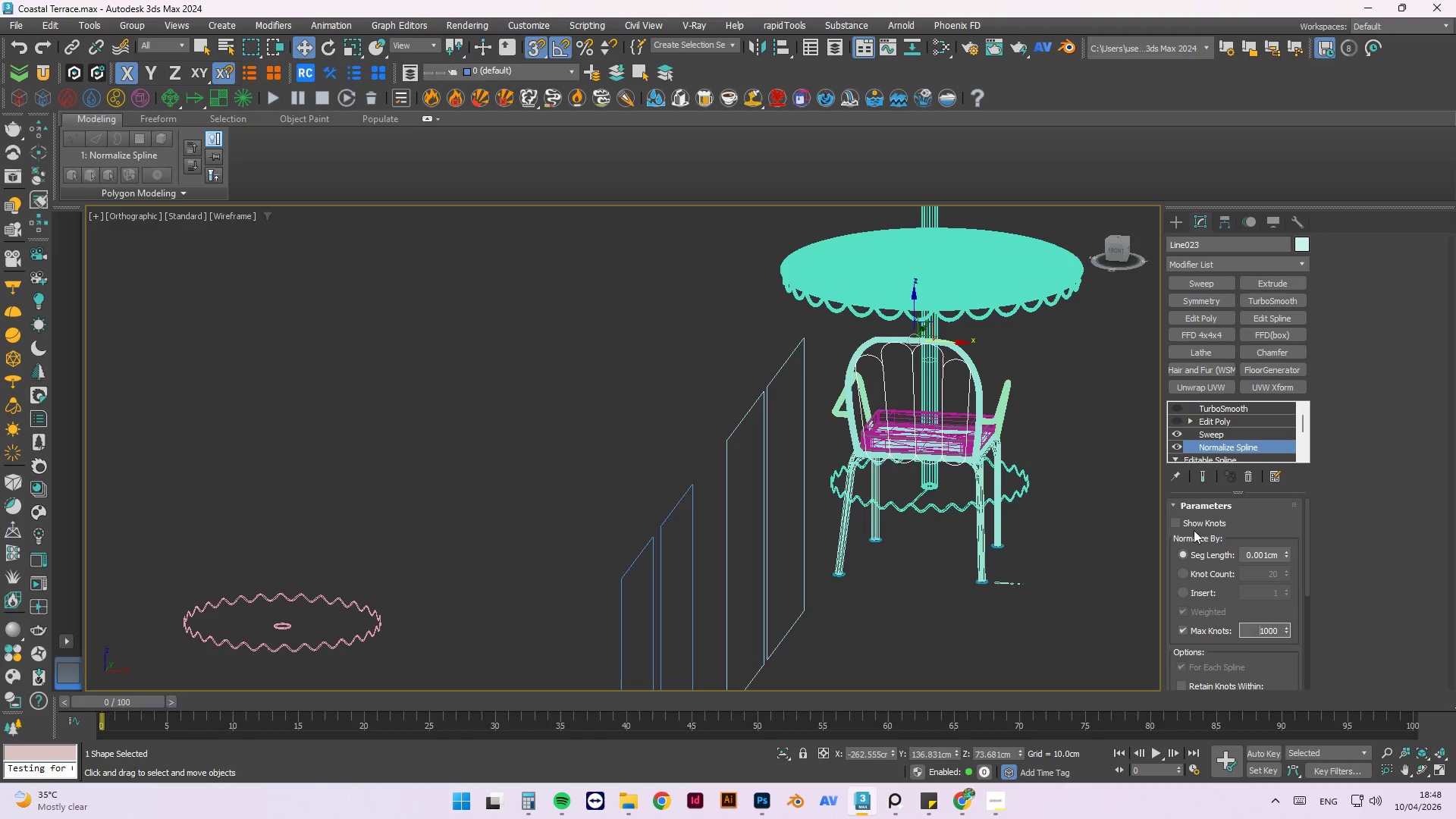 
left_click([1185, 525])
 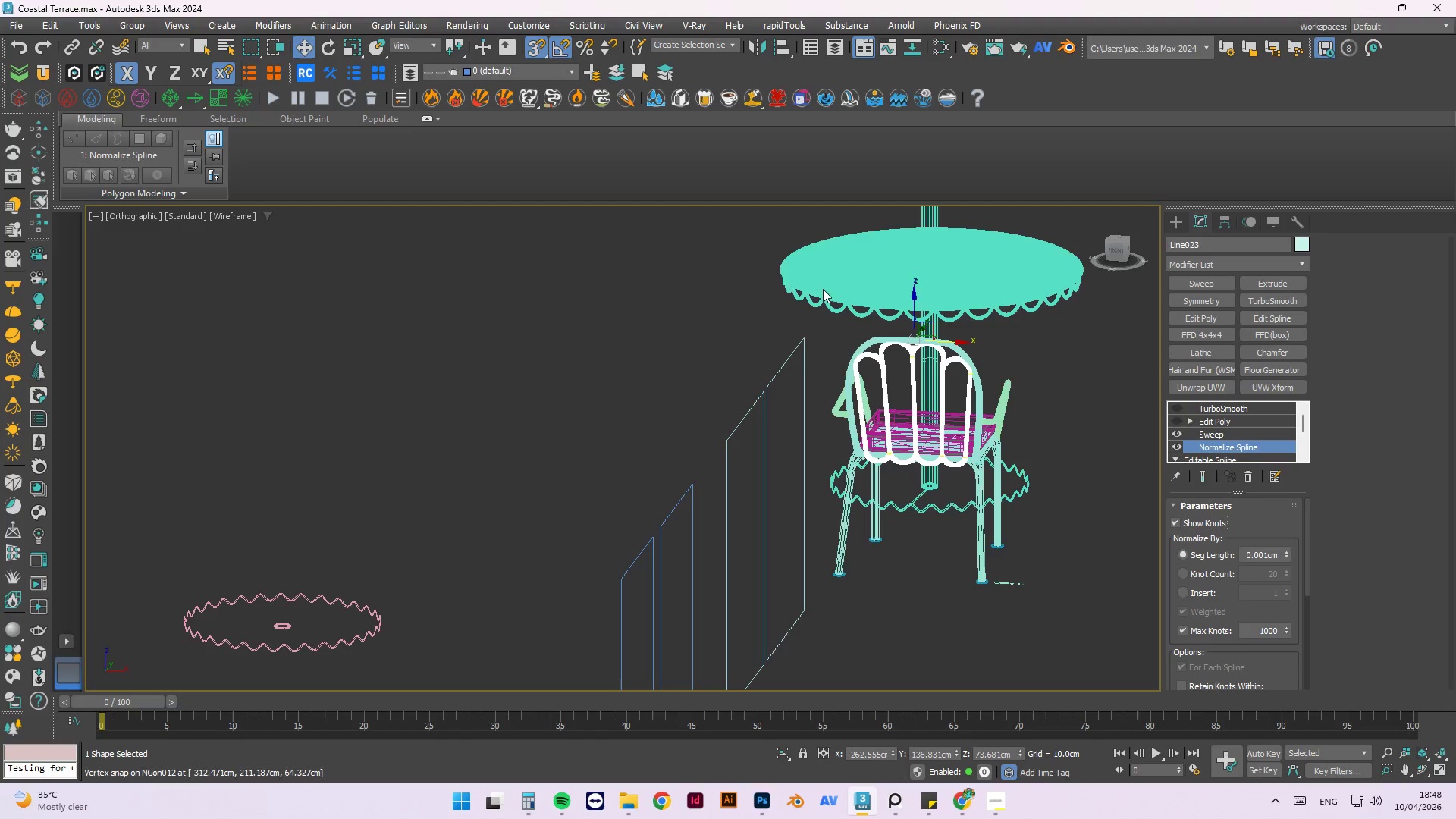 
scroll: coordinate [803, 286], scroll_direction: up, amount: 12.0
 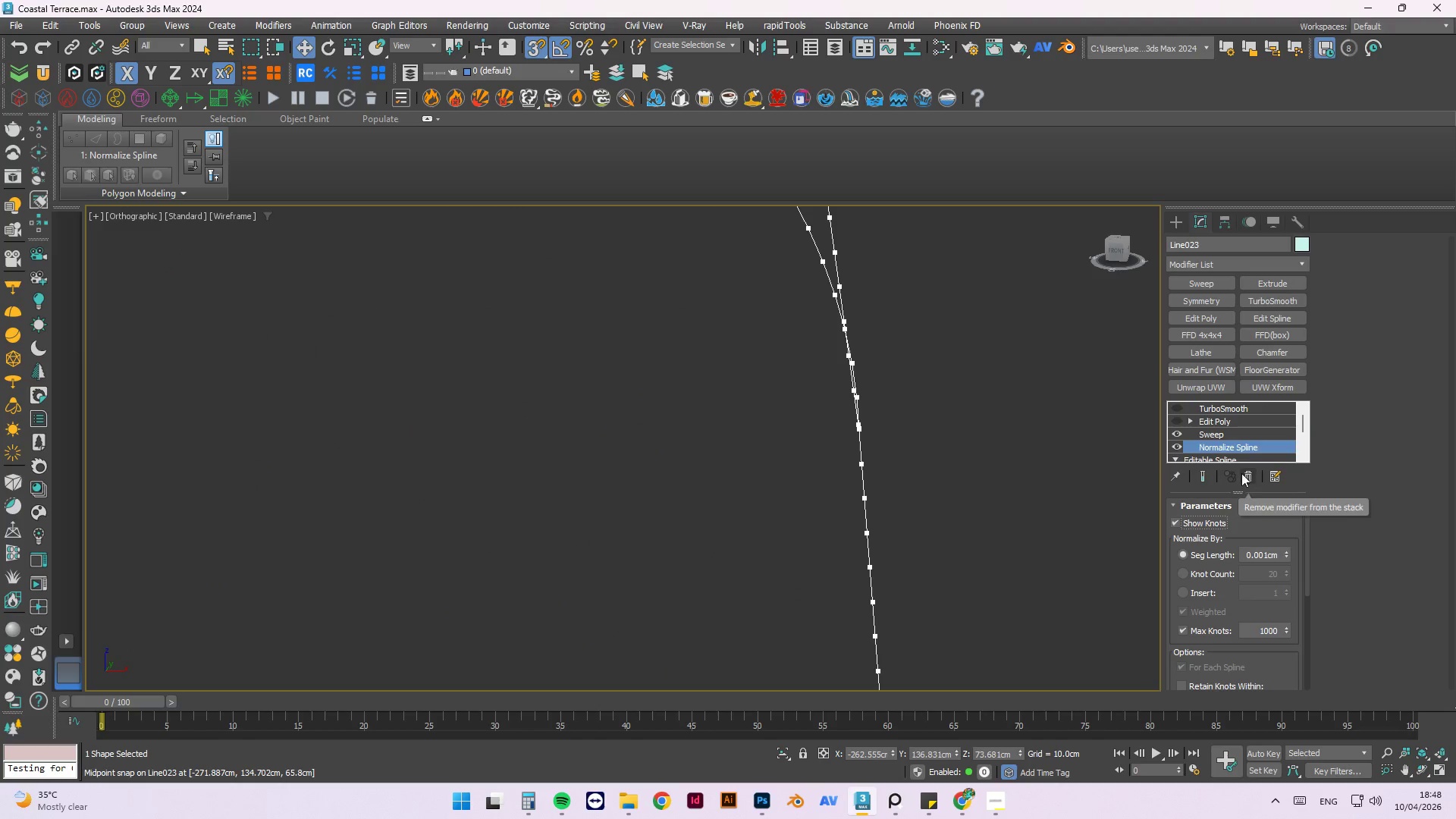 
left_click([1207, 431])
 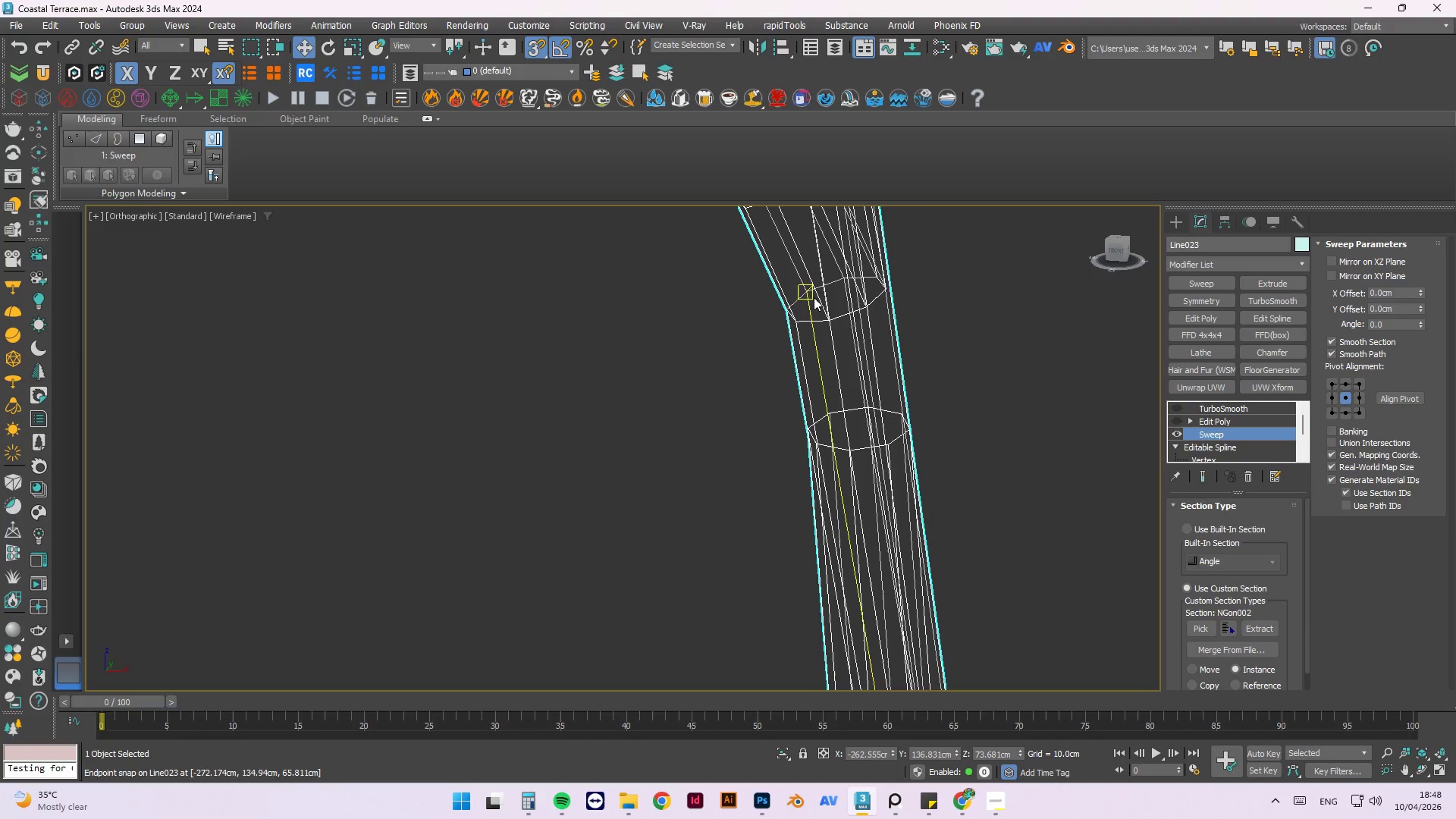 
scroll: coordinate [836, 375], scroll_direction: down, amount: 8.0
 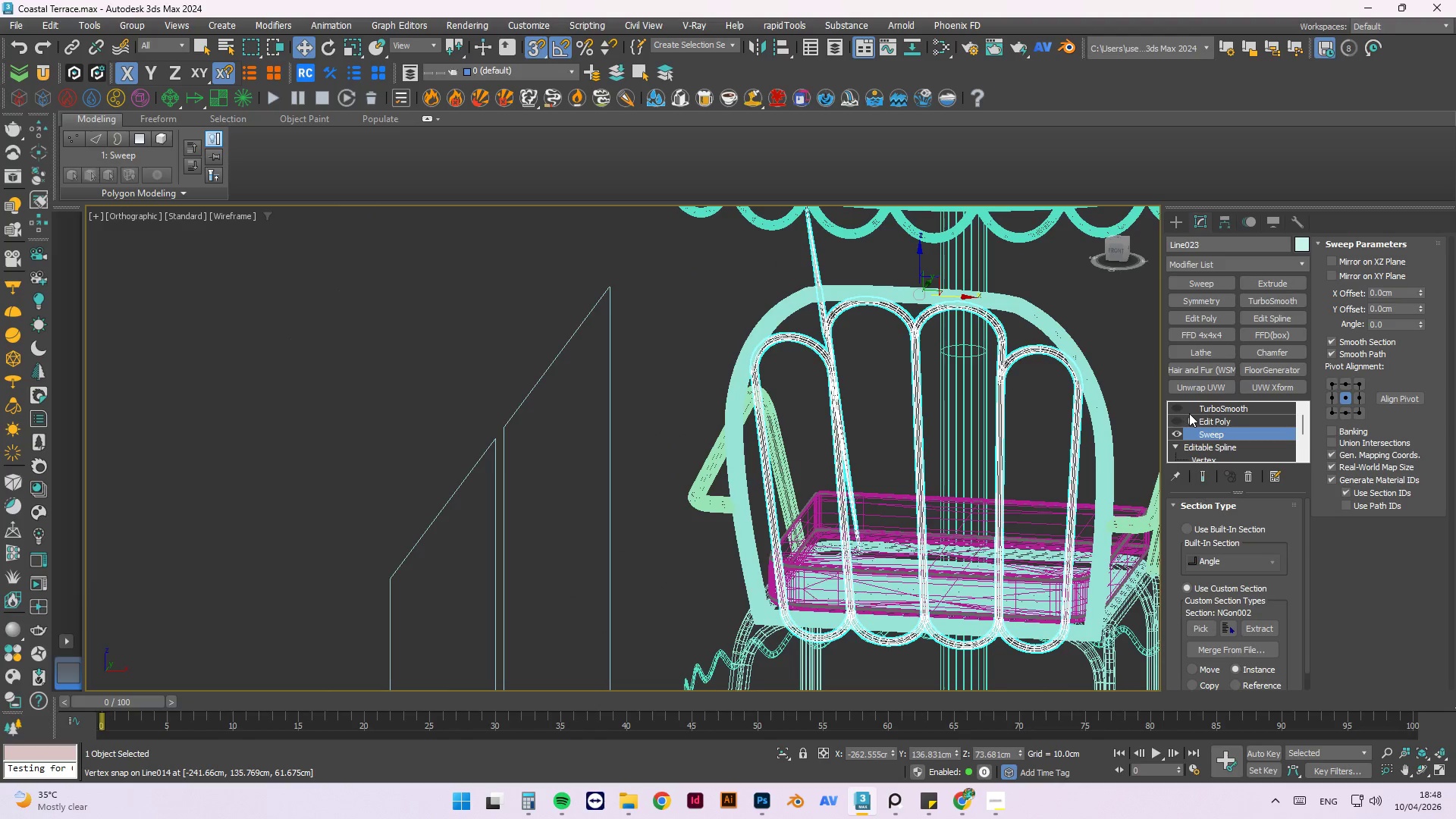 
scroll: coordinate [899, 397], scroll_direction: up, amount: 4.0
 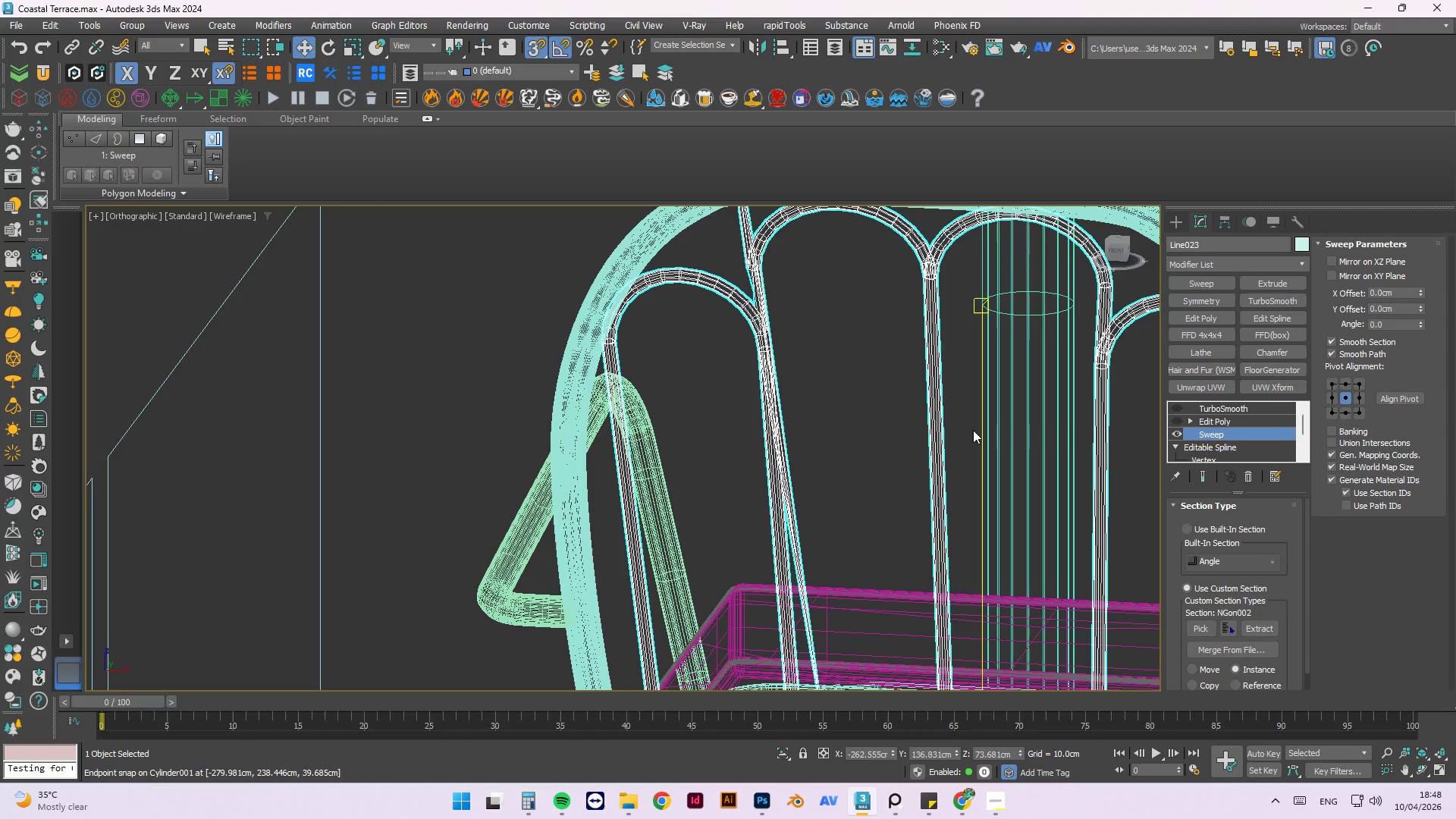 
key(Control+Z)
 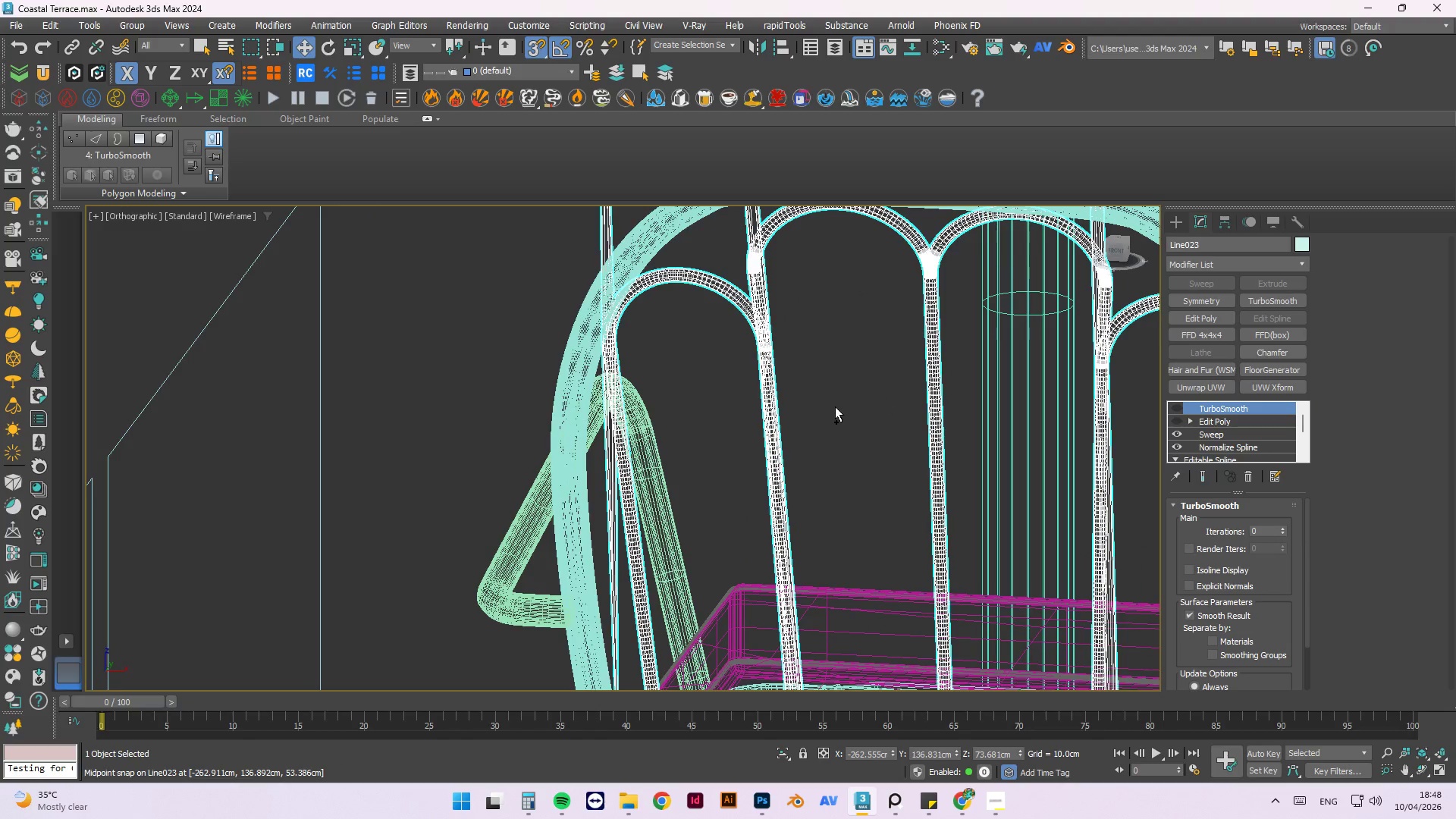 
key(Control+Z)
 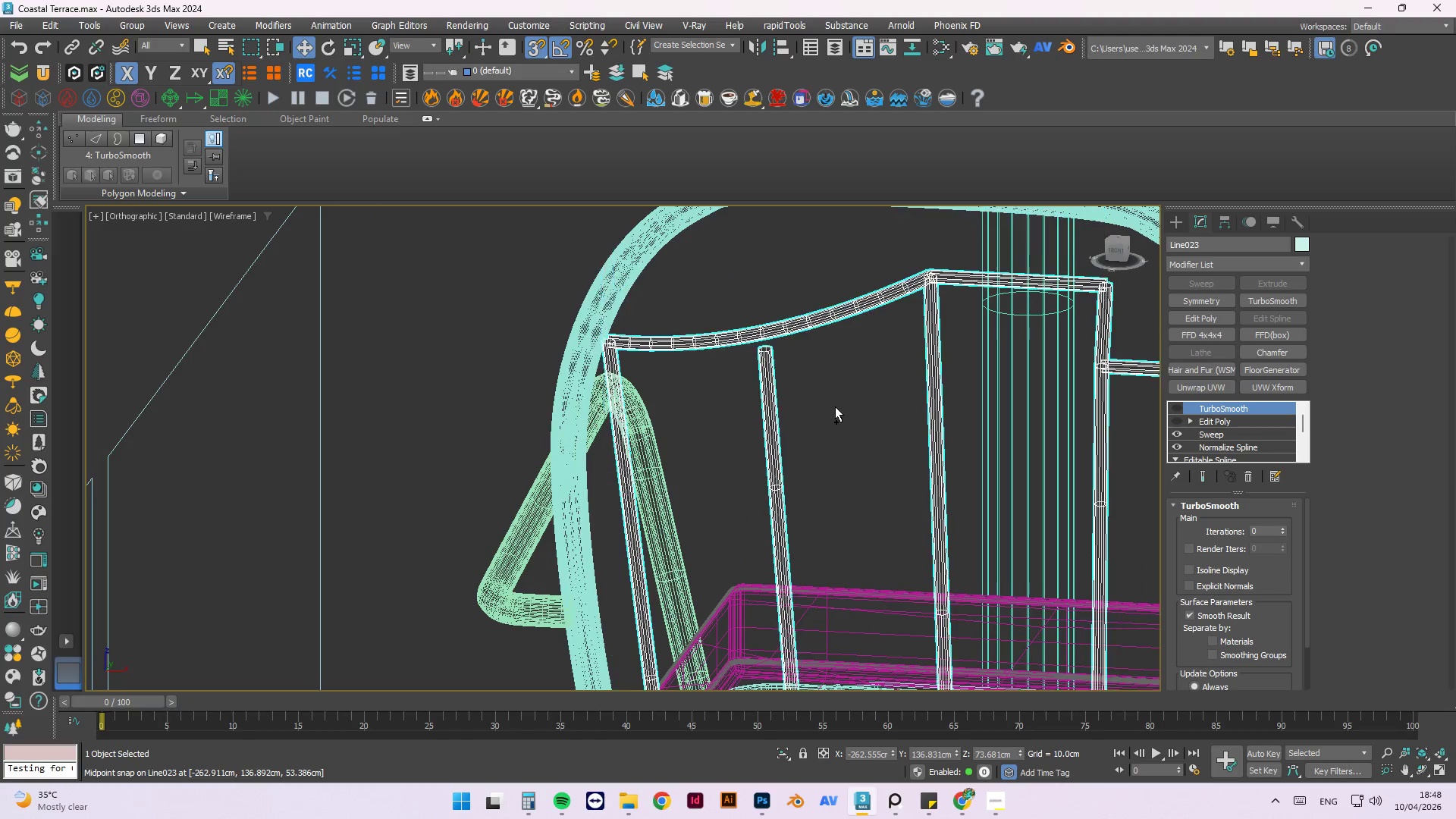 
key(Control+Z)
 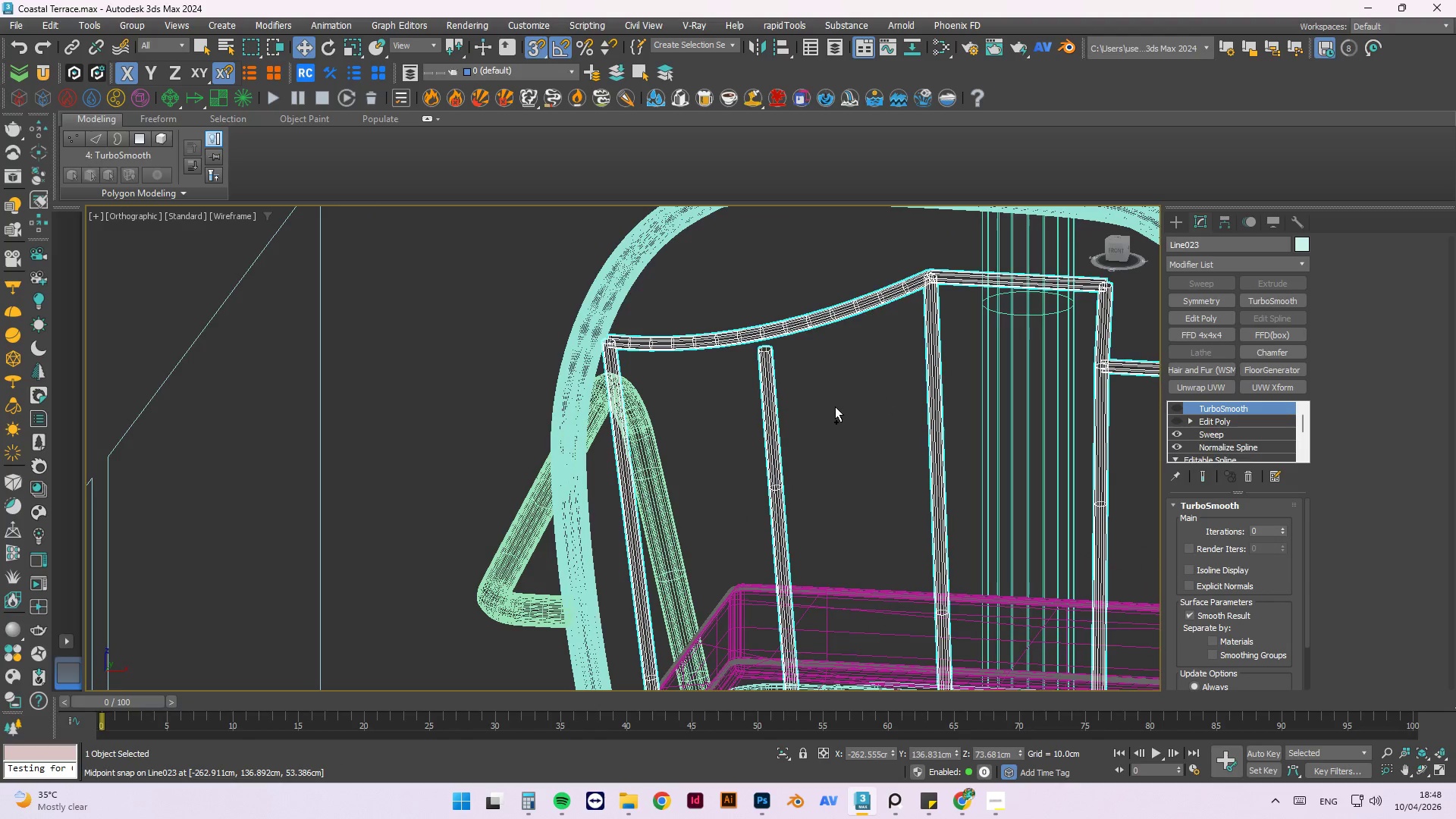 
key(Control+Z)
 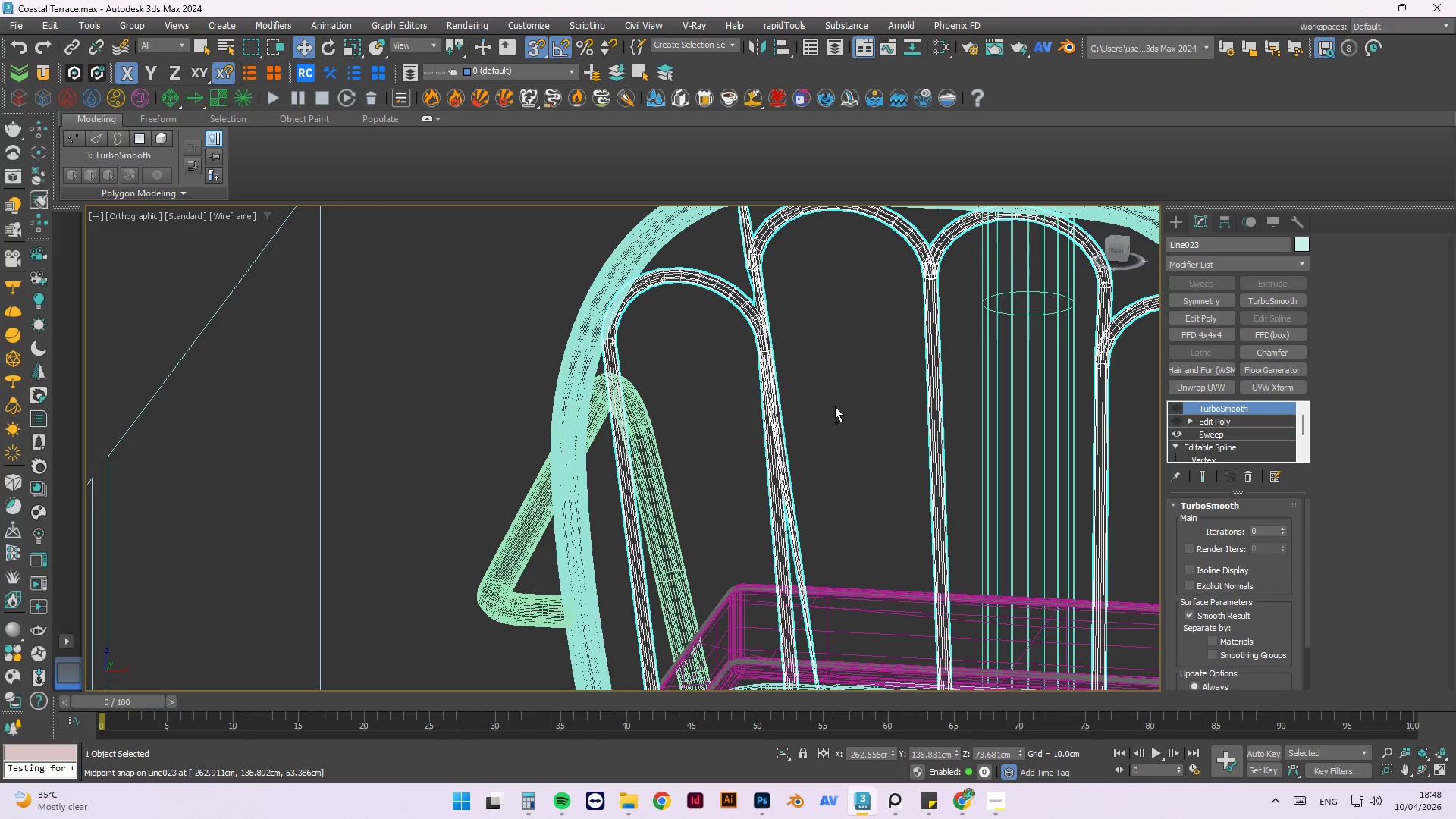 
key(Control+Z)
 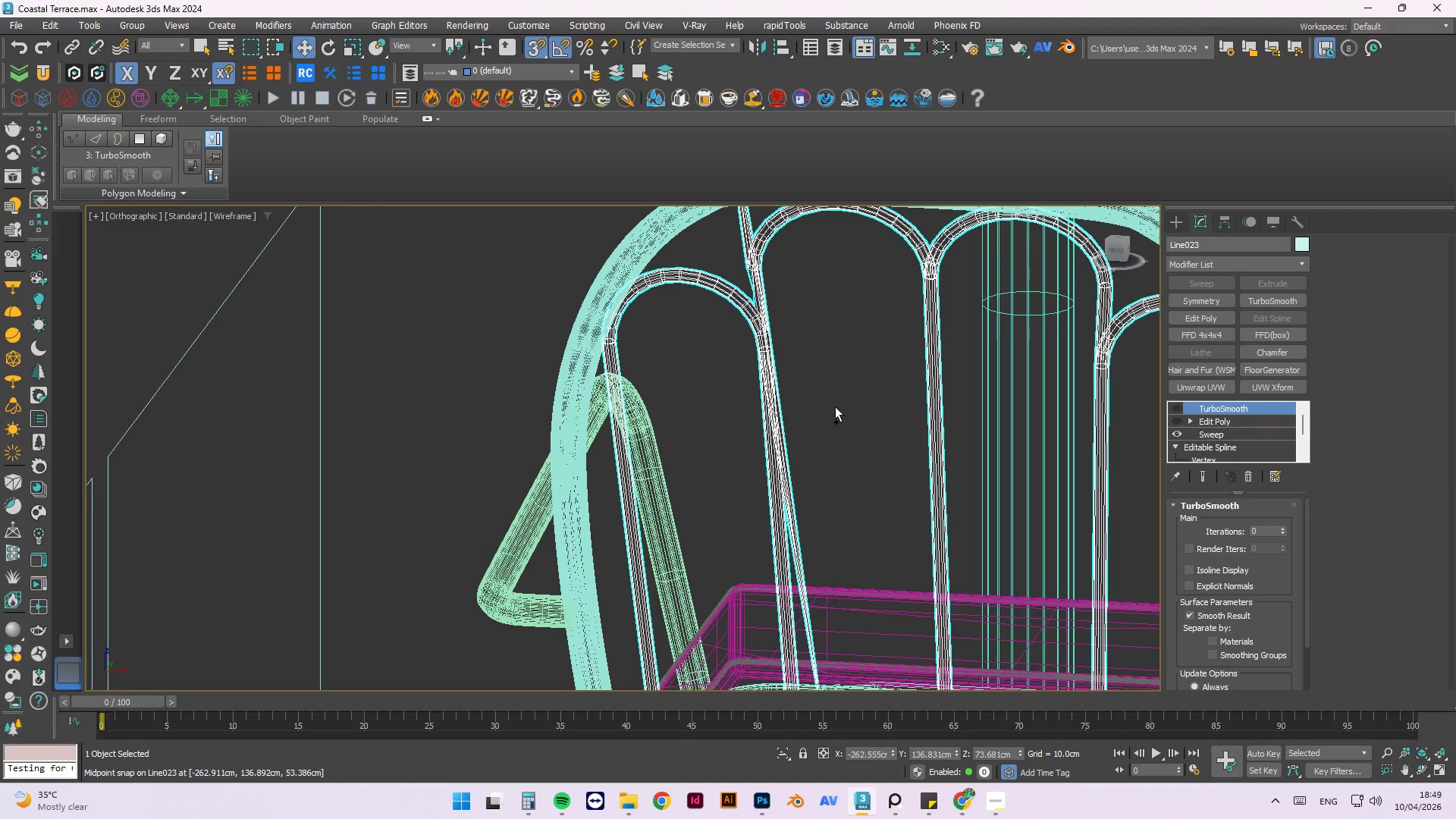 
key(Control+Z)
 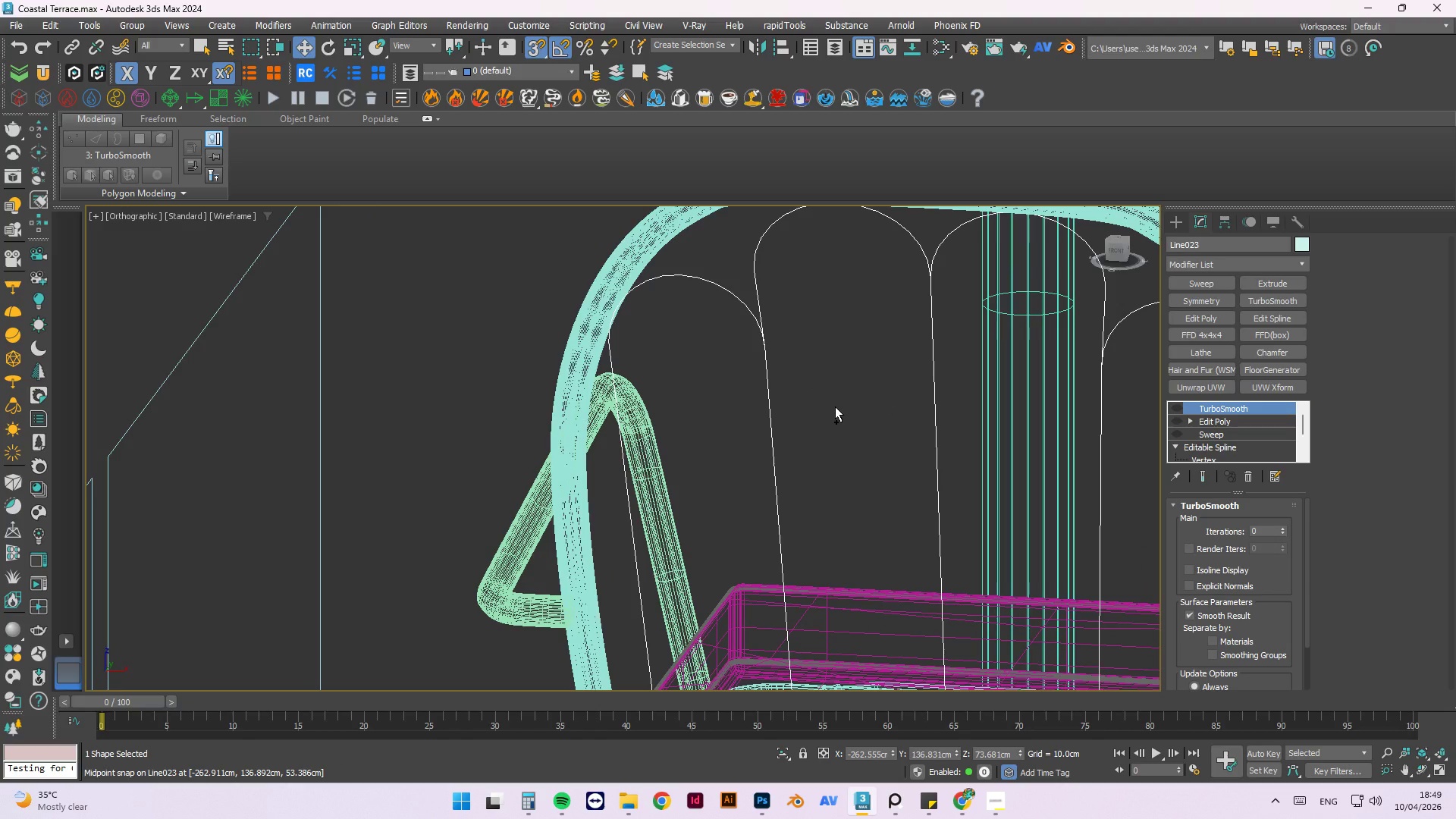 
key(Control+Z)
 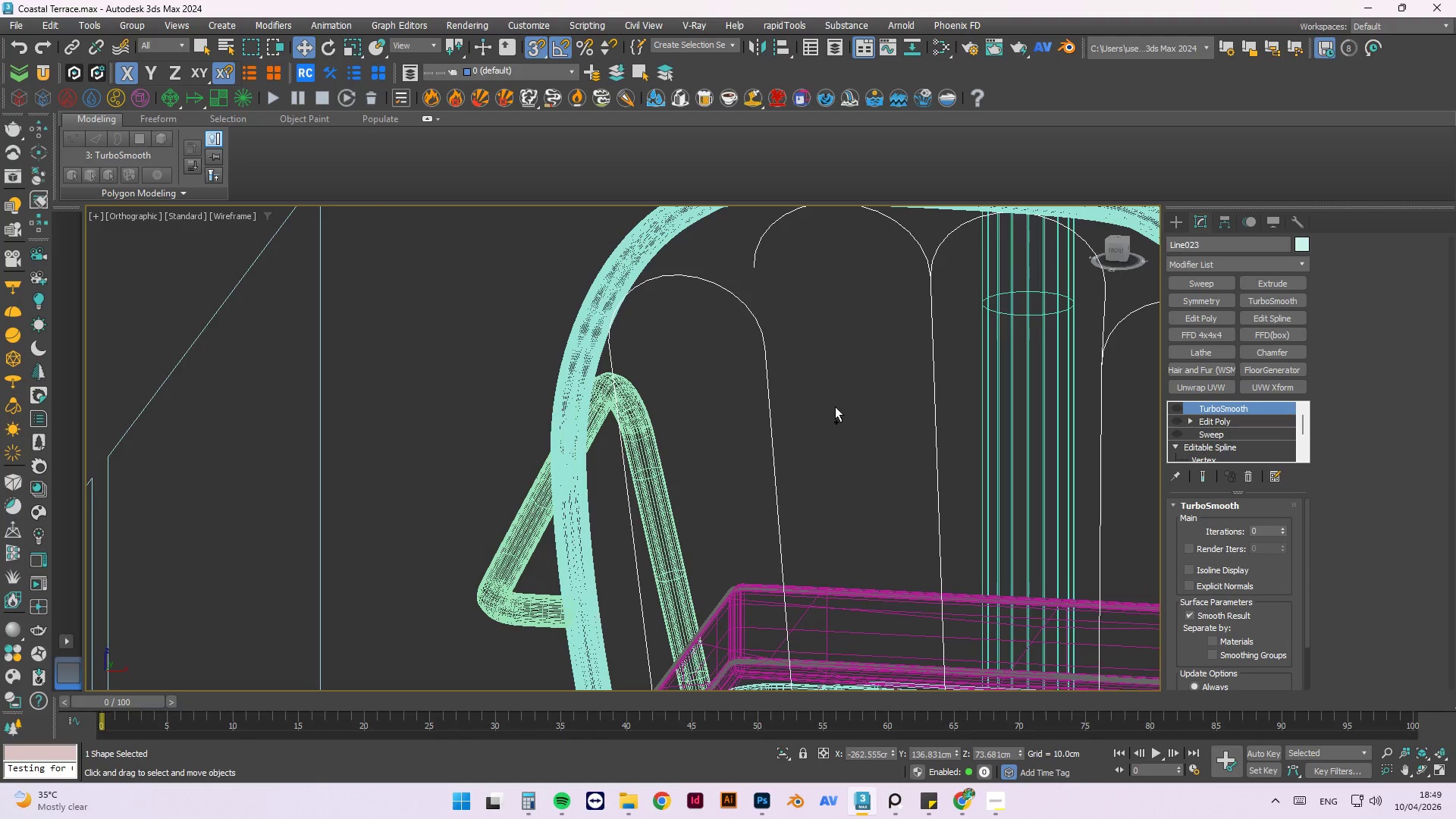 
key(Control+Z)
 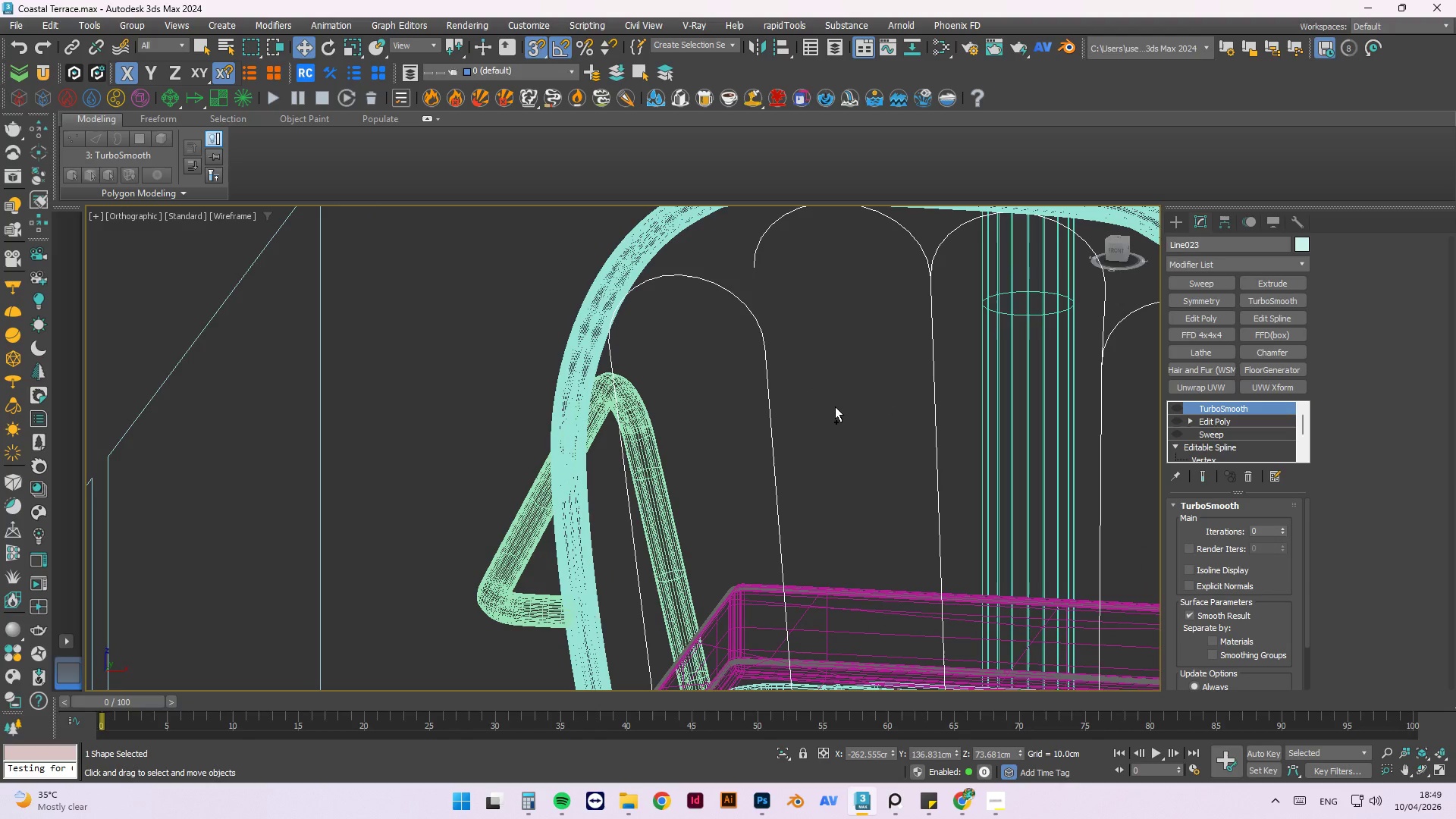 
key(Control+Z)
 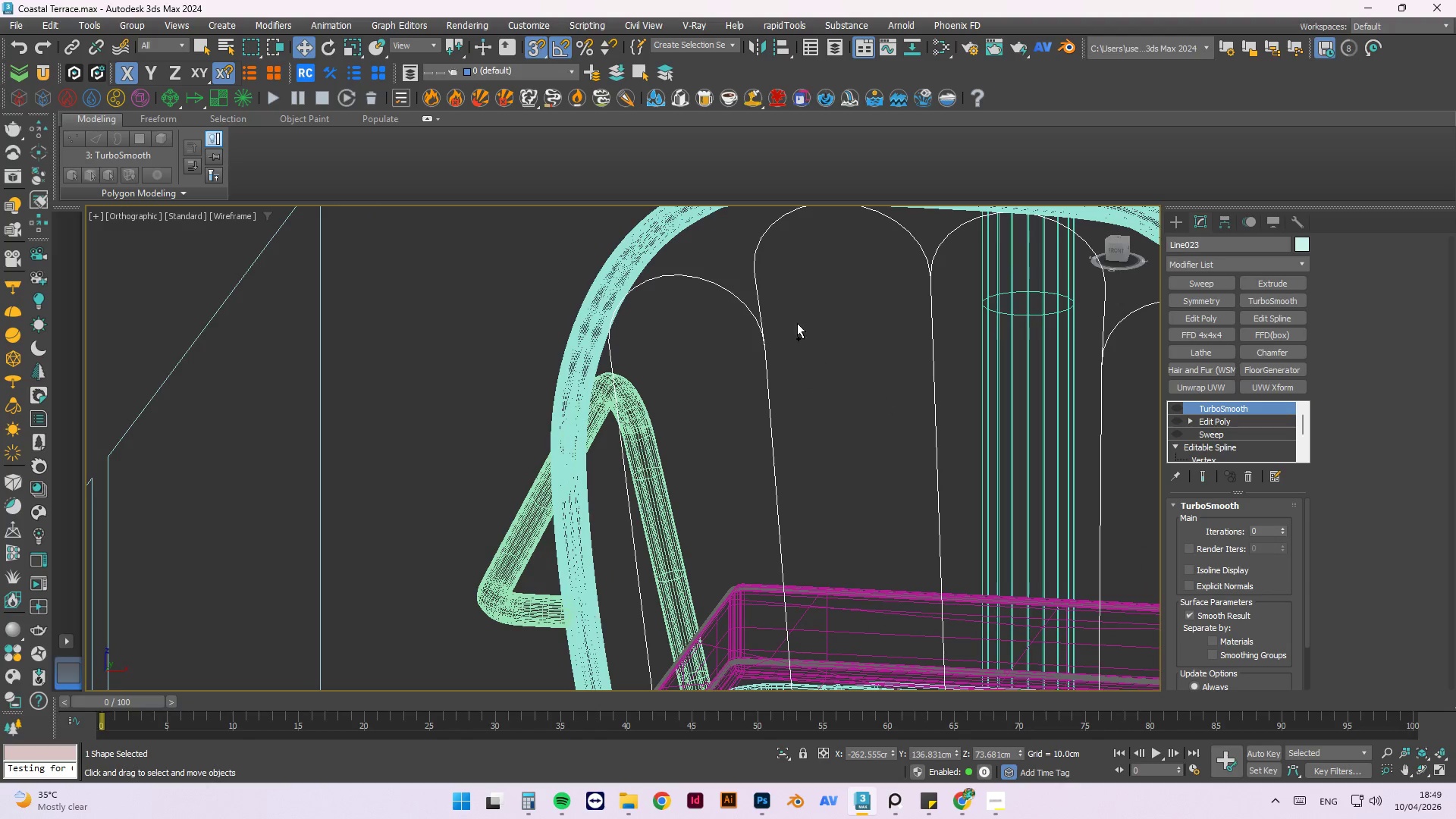 
scroll: coordinate [764, 326], scroll_direction: up, amount: 3.0
 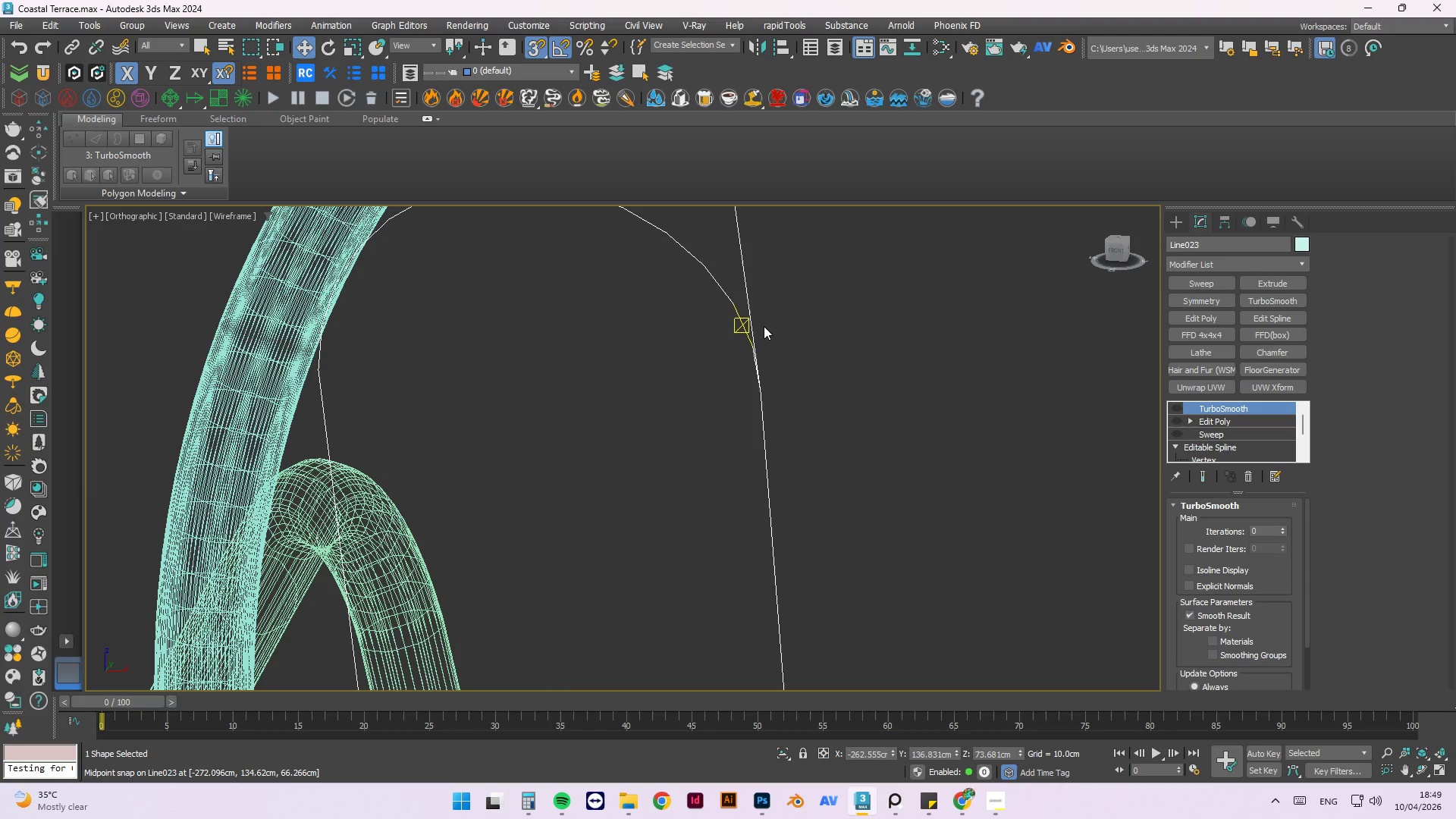 
key(Control+Z)
 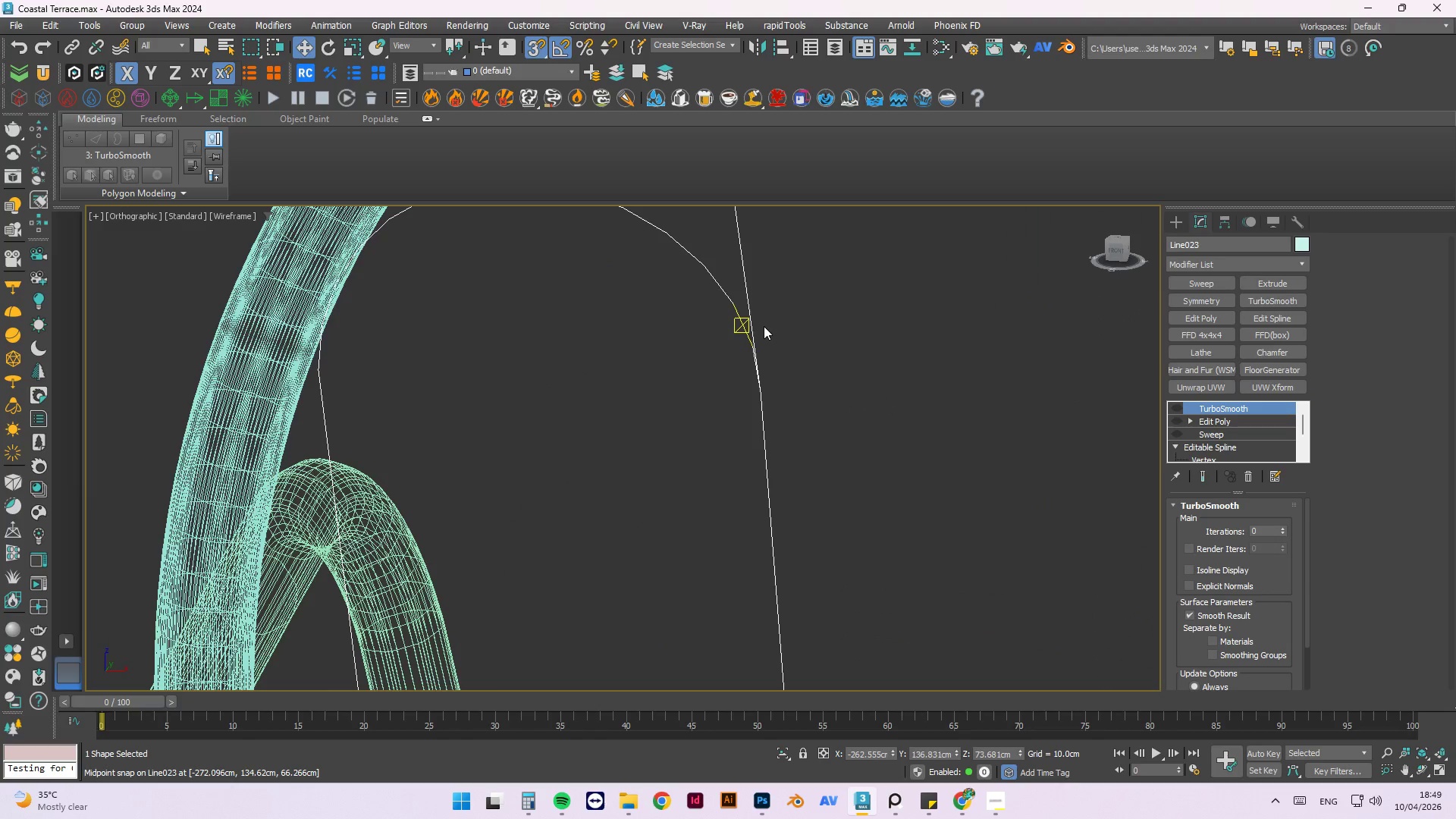 
key(Control+Z)
 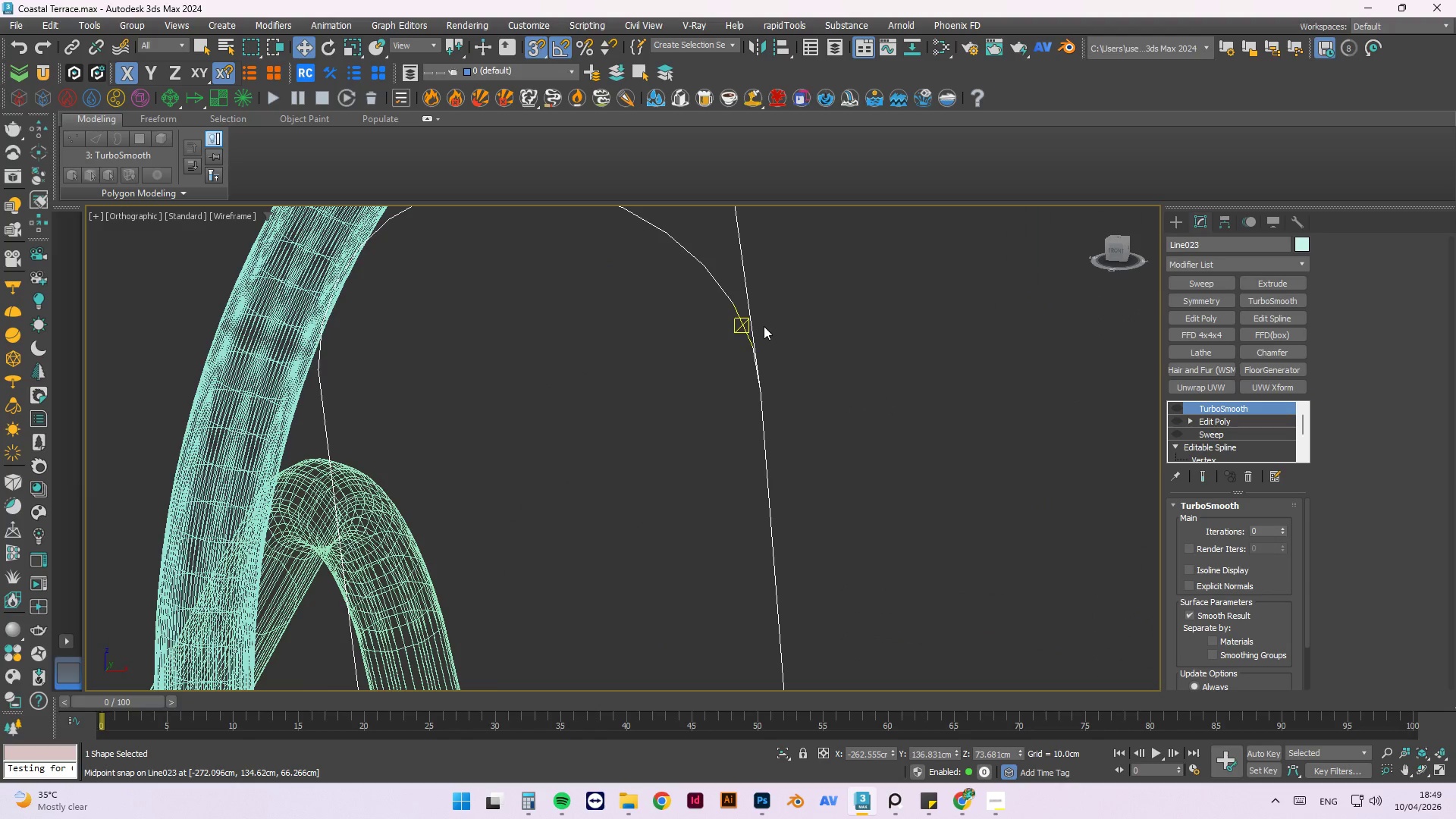 
key(Control+Z)
 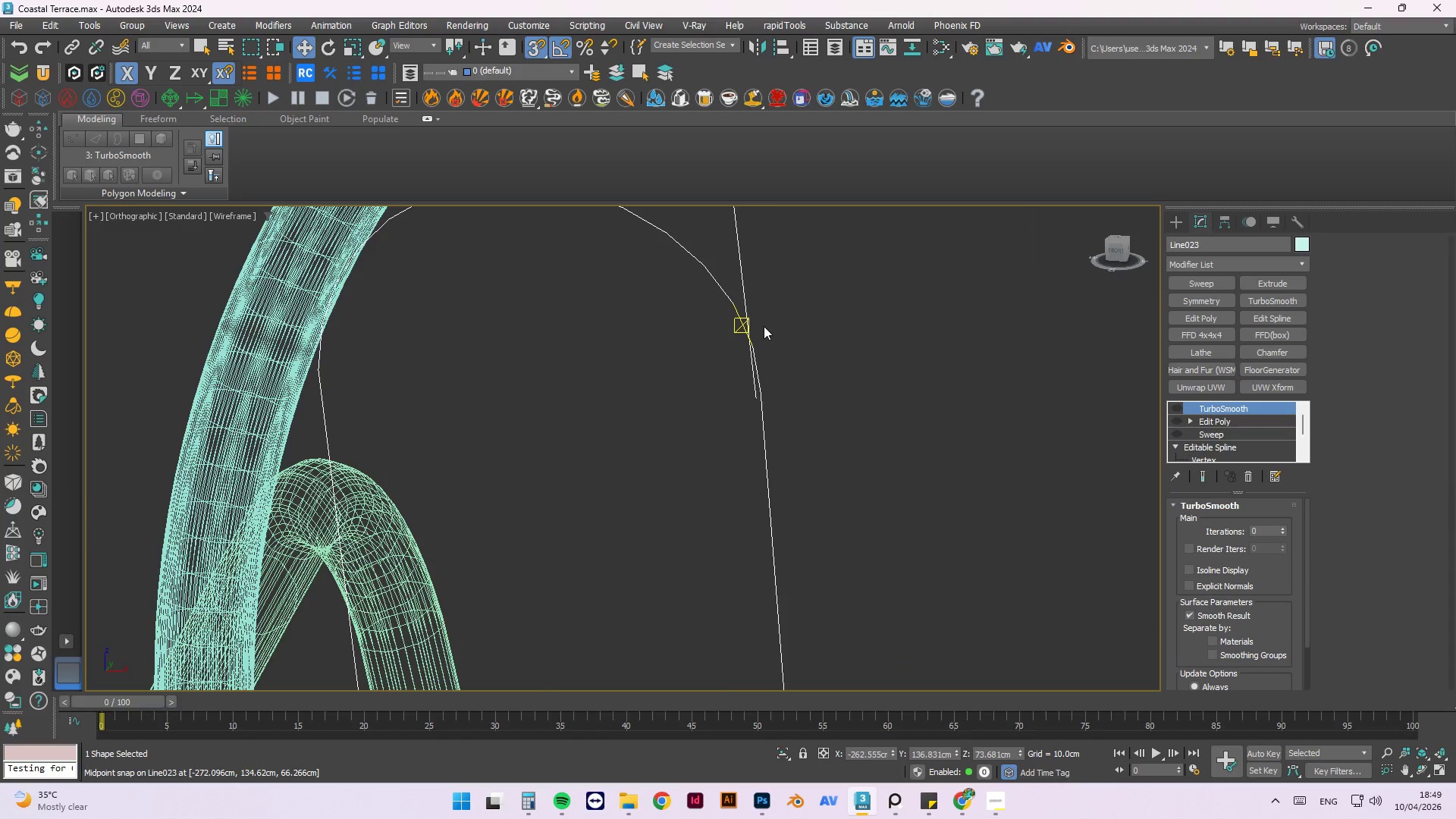 
key(Control+Z)
 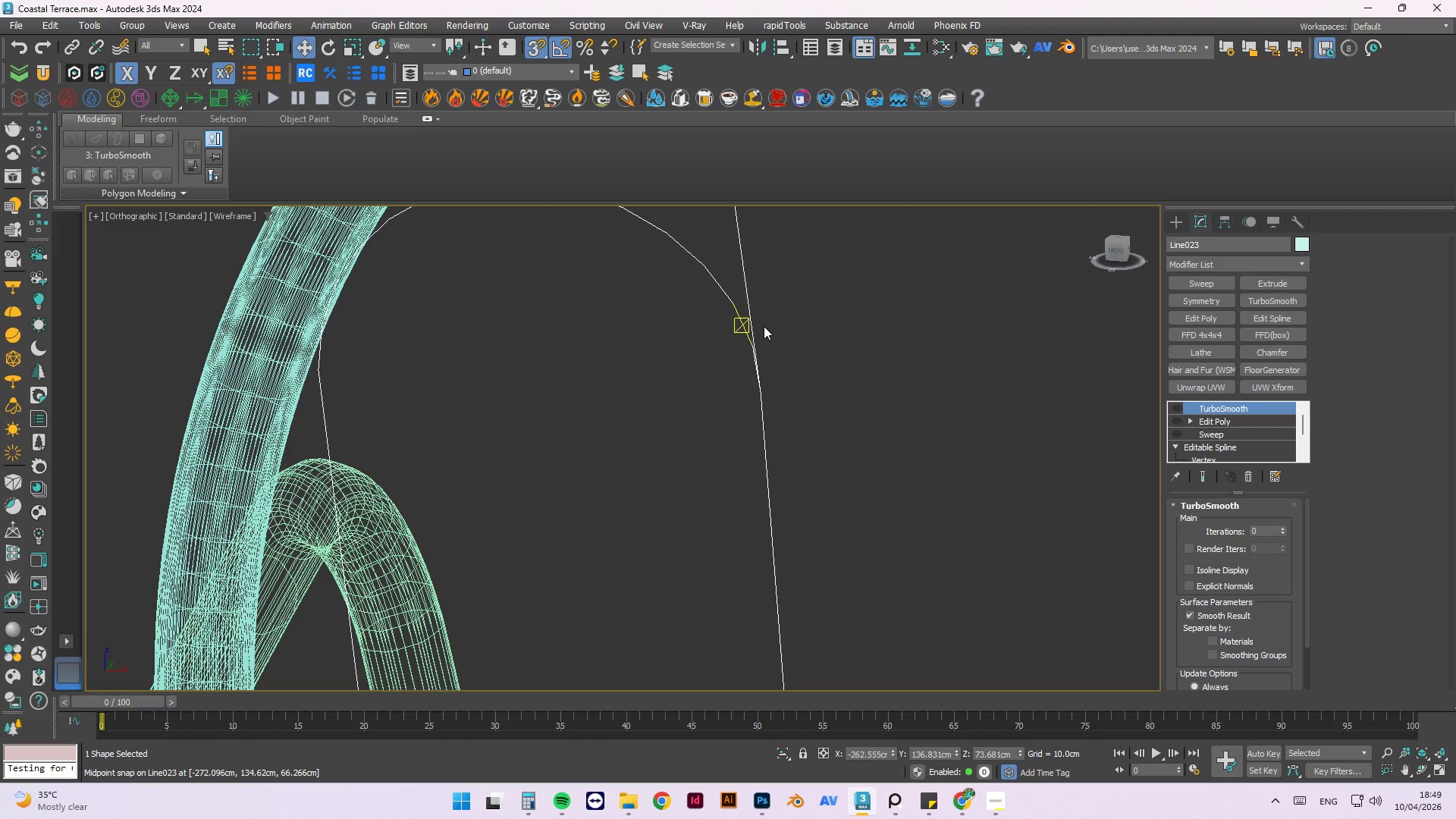 
key(Control+Z)
 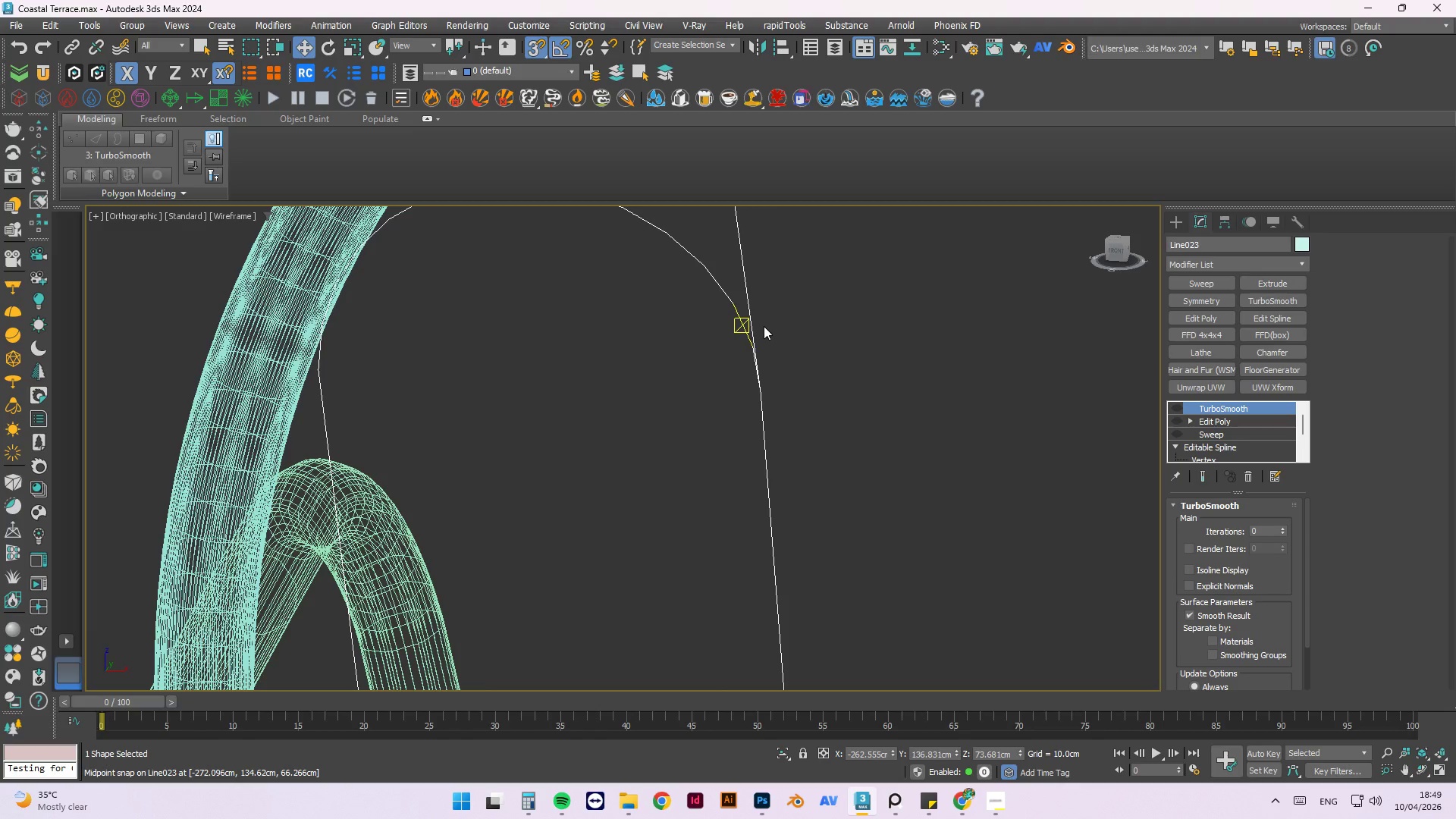 
key(Control+Z)
 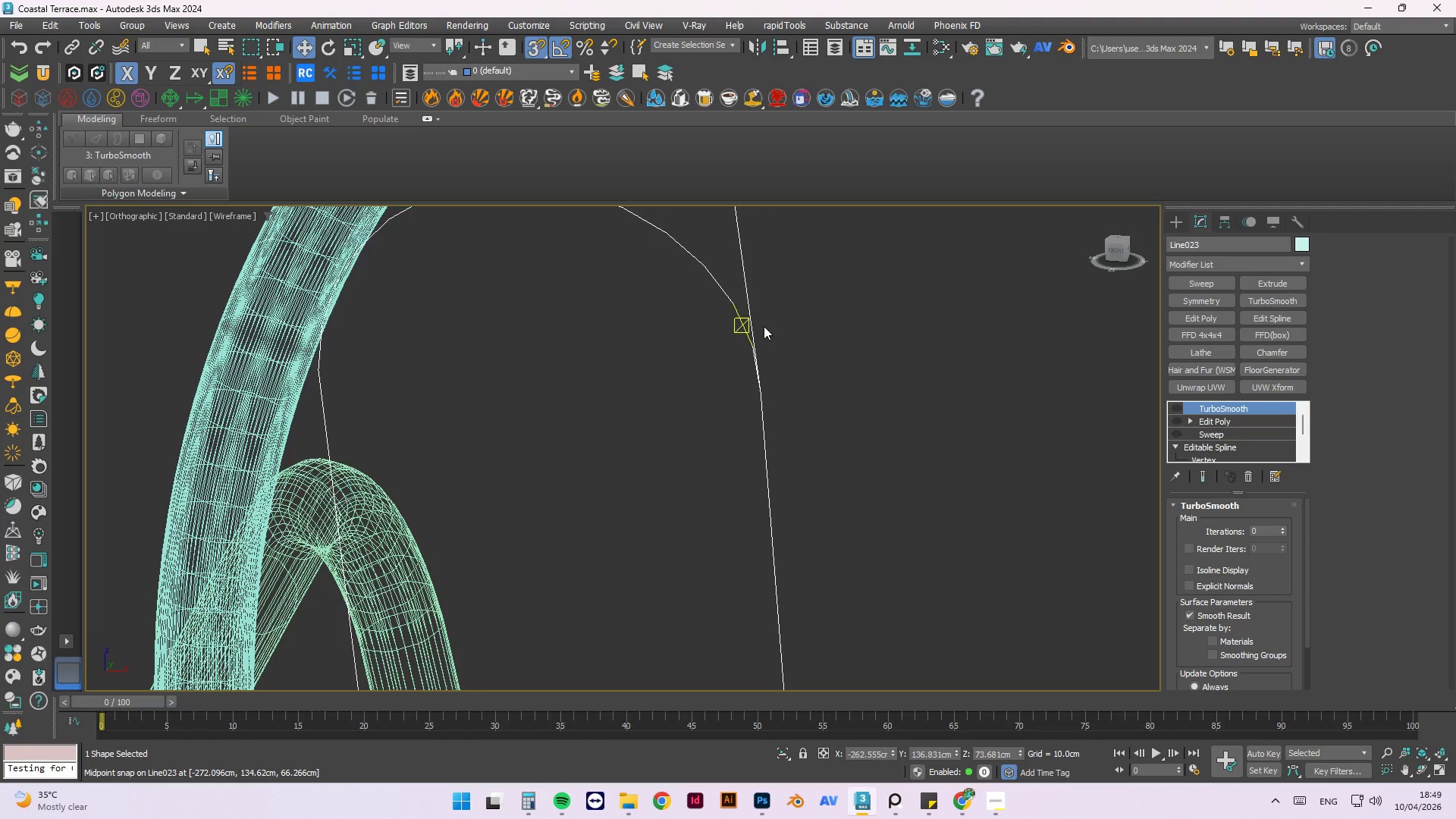 
key(Control+Z)
 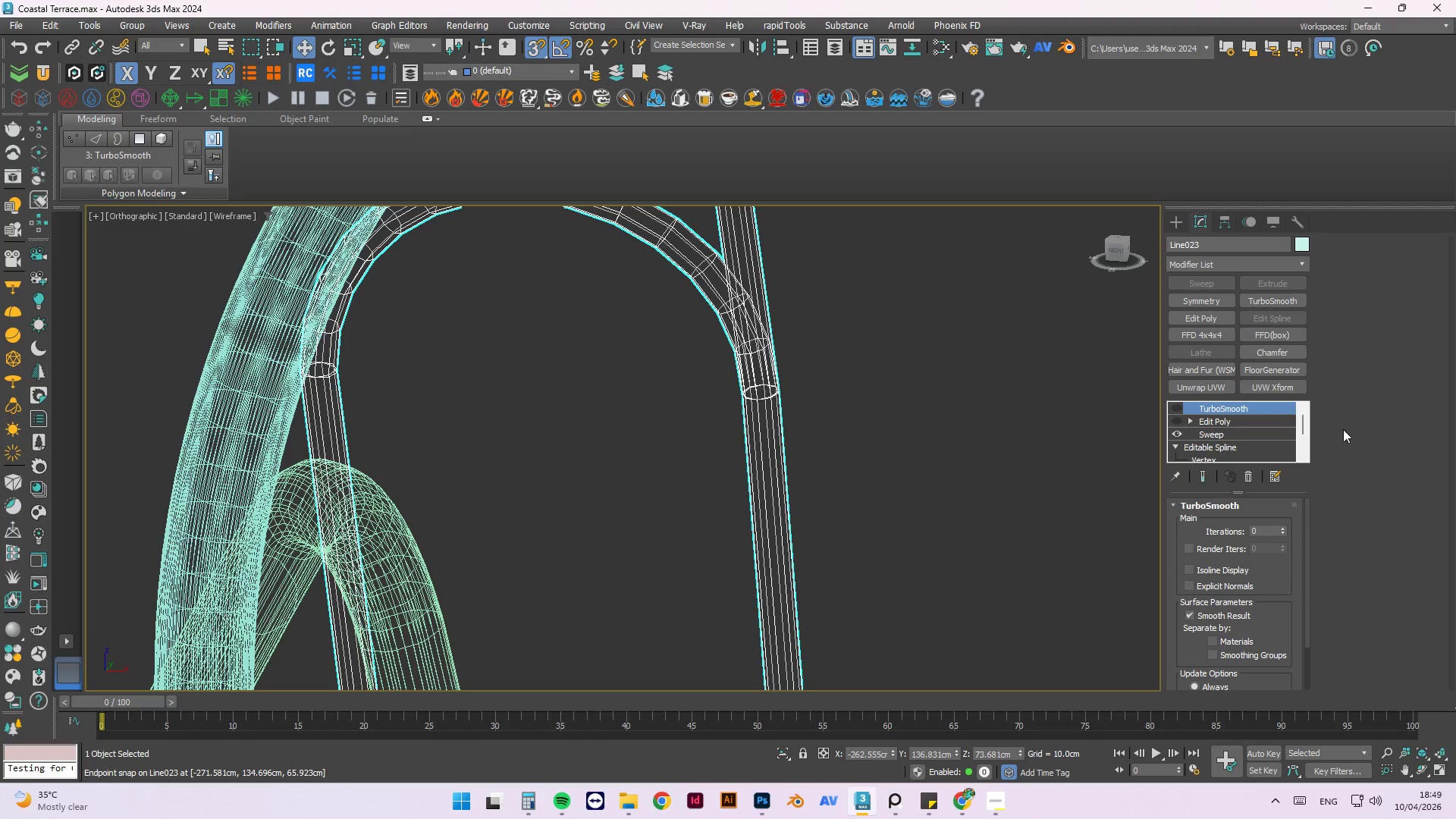 
left_click([1243, 428])
 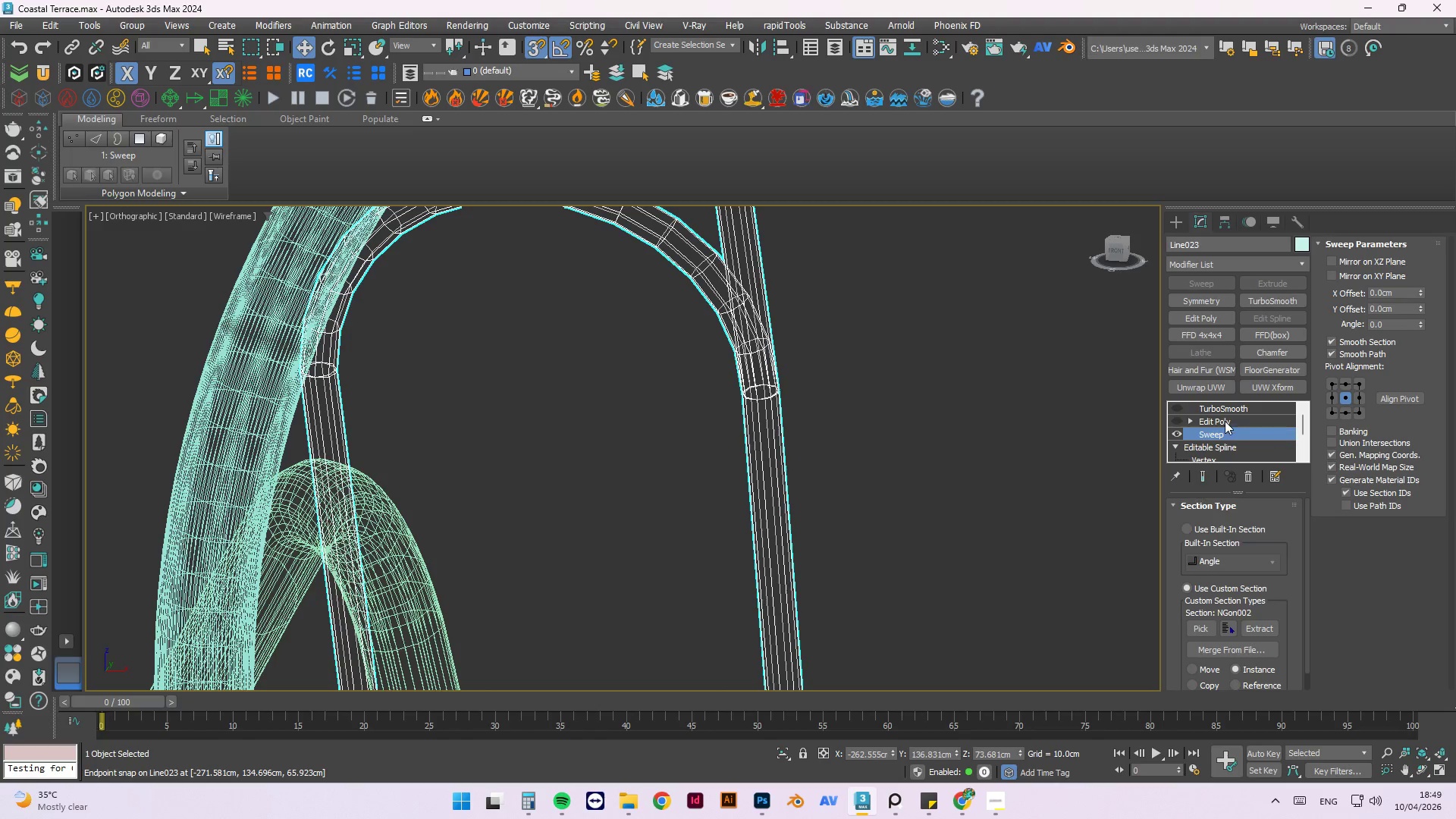 
left_click([1225, 421])
 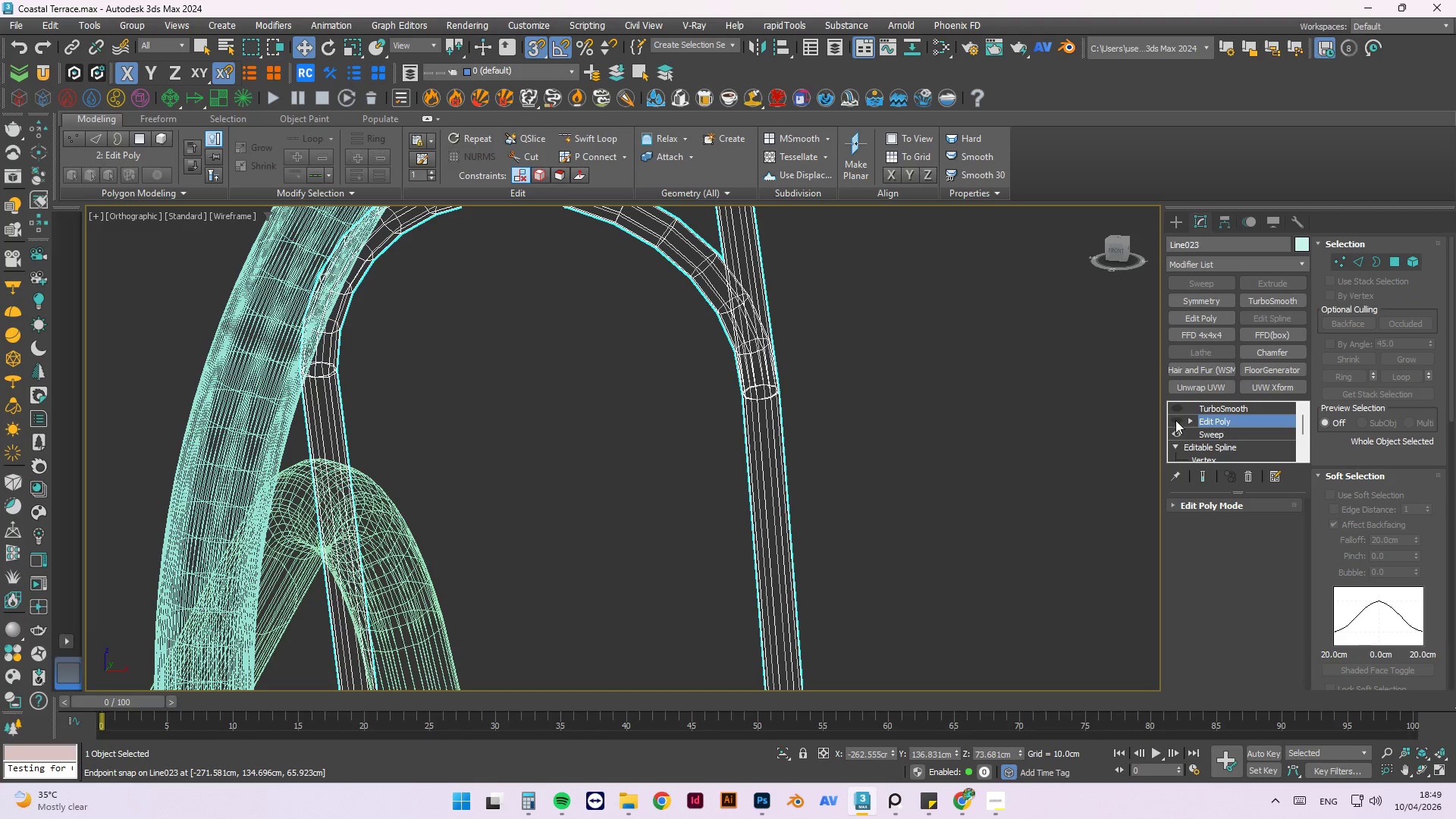 
left_click([1175, 419])
 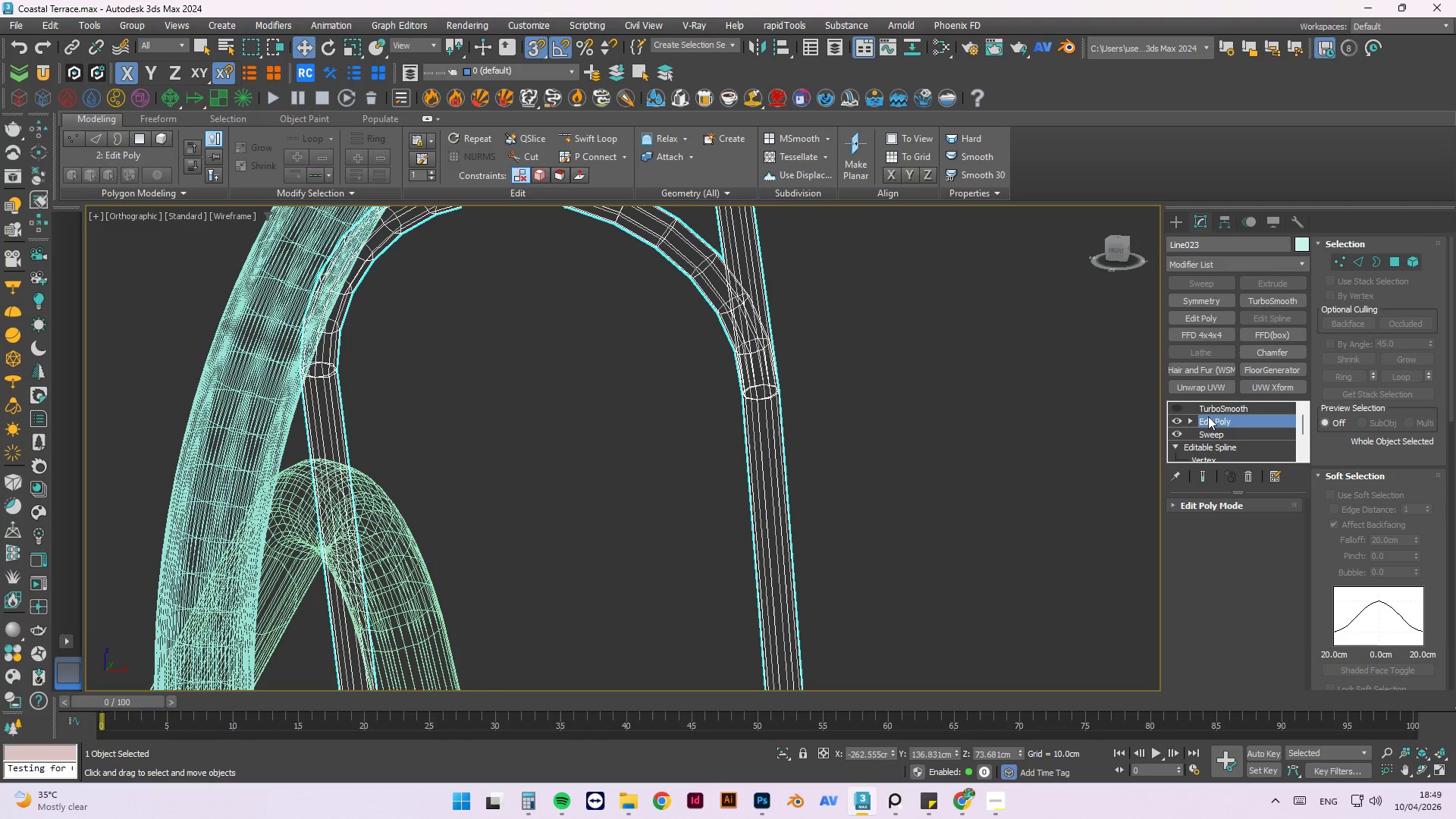 
left_click([1217, 405])
 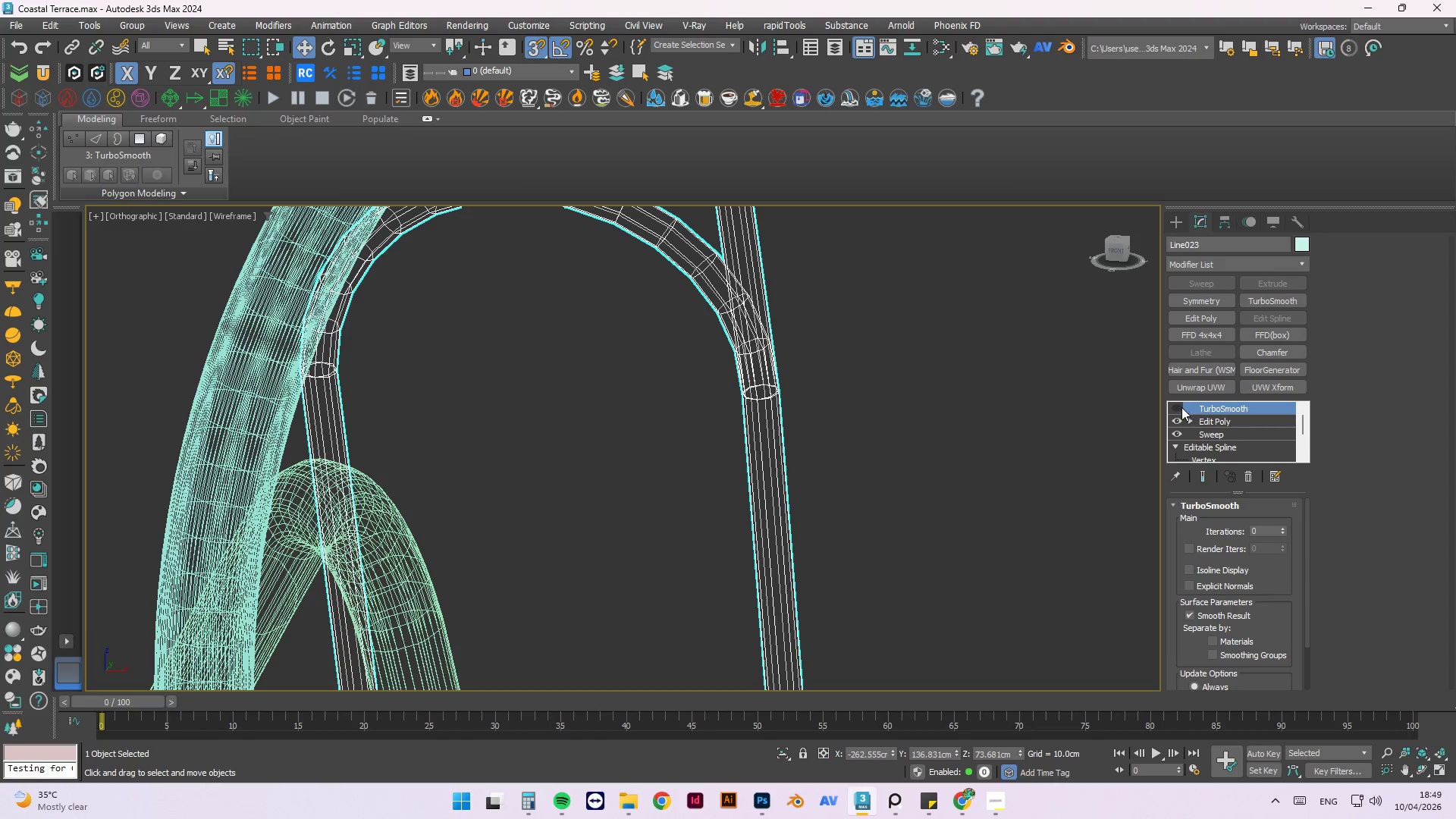 
left_click([1178, 406])
 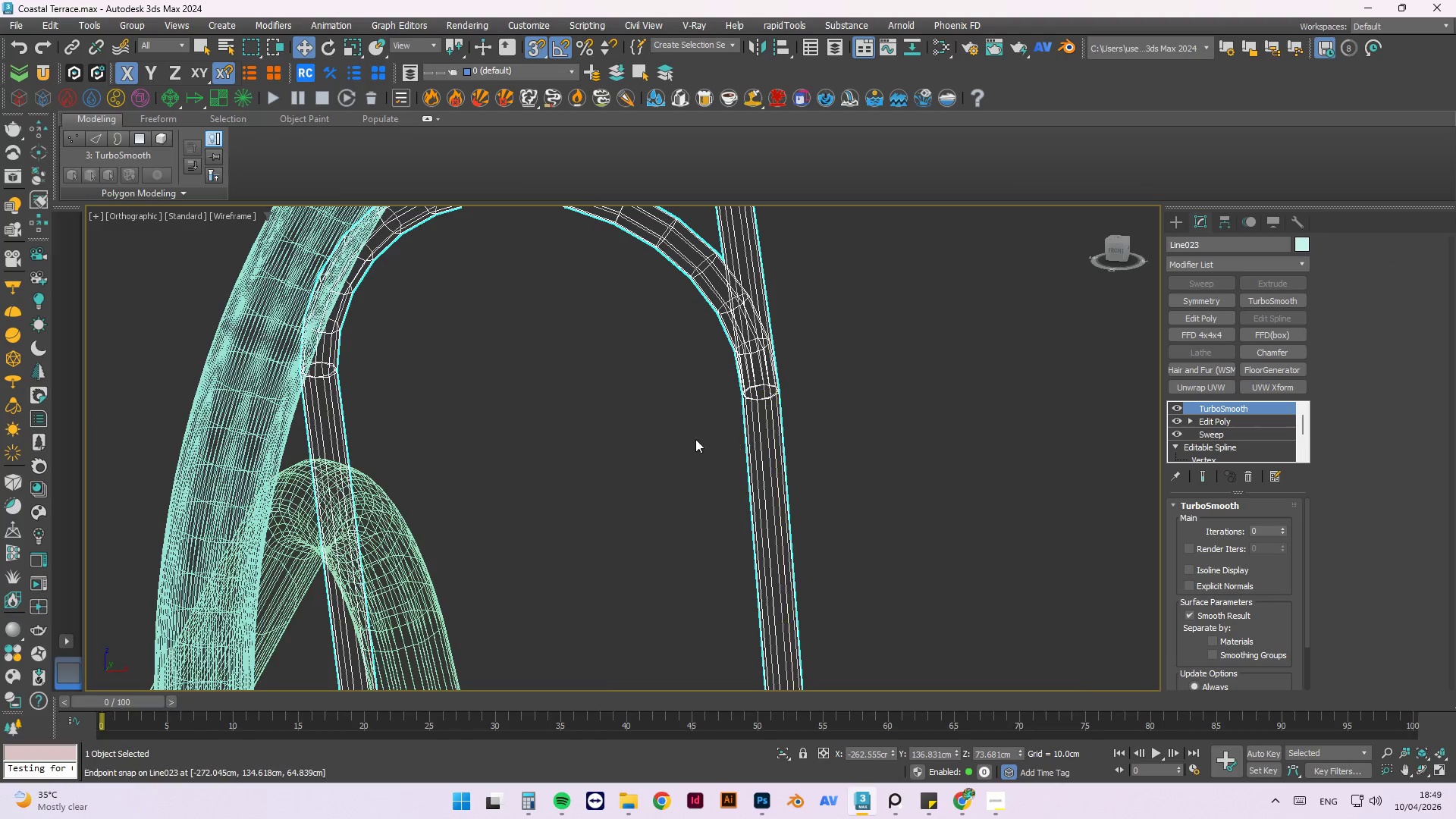 
scroll: coordinate [701, 435], scroll_direction: down, amount: 3.0
 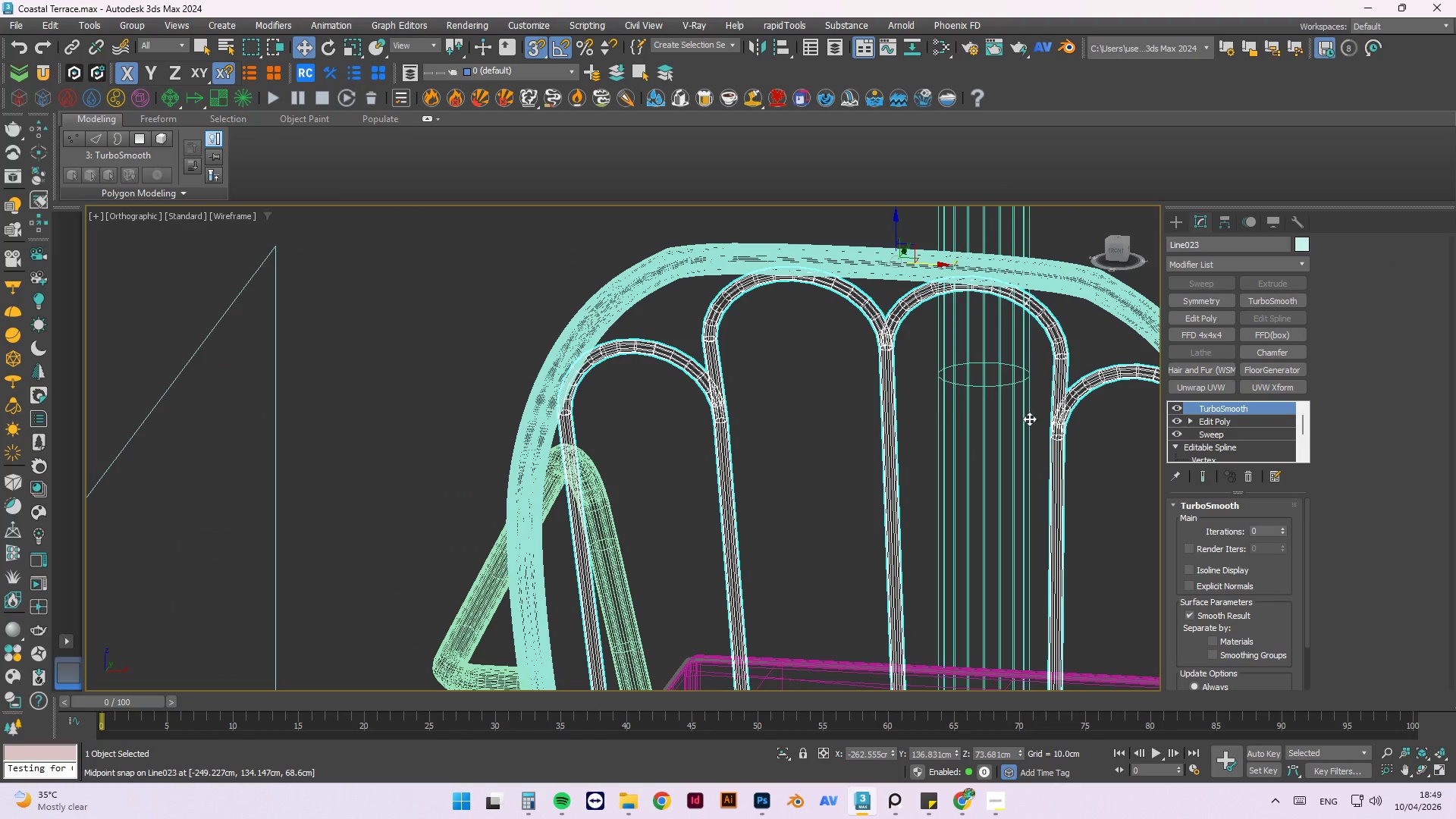 
left_click([782, 400])
 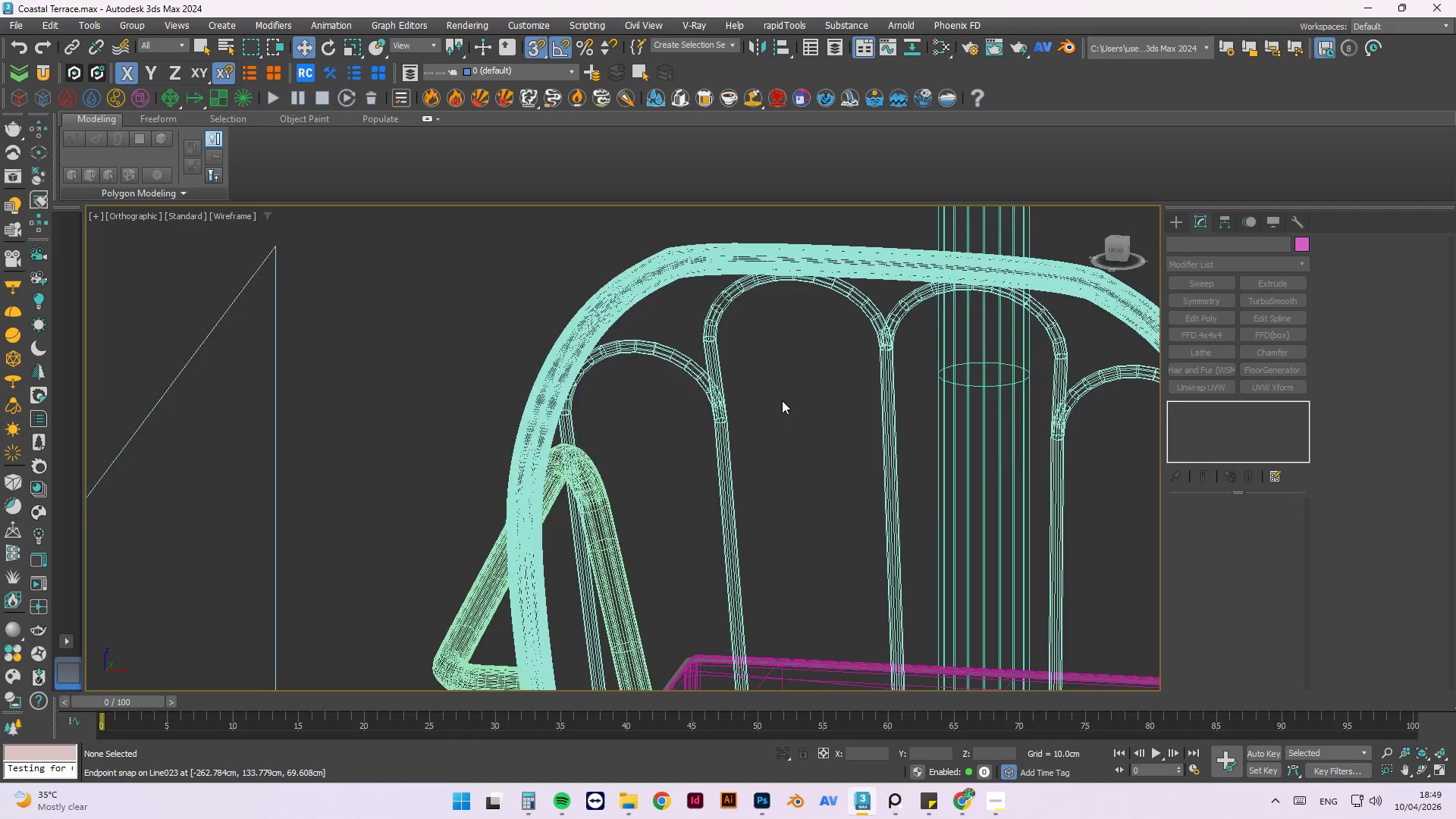 
hold_key(key=AltLeft, duration=1.02)
 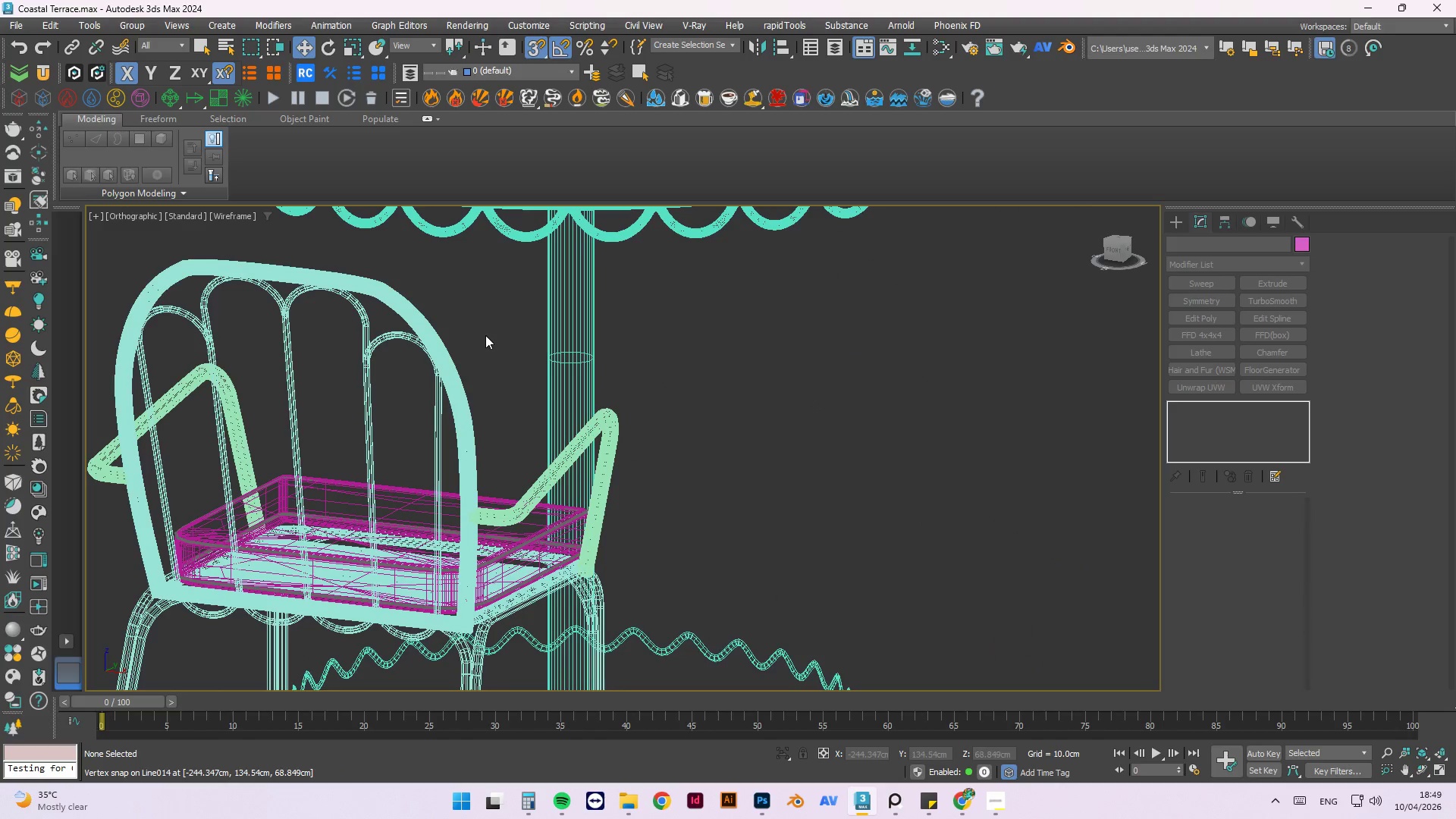 
scroll: coordinate [782, 400], scroll_direction: down, amount: 2.0
 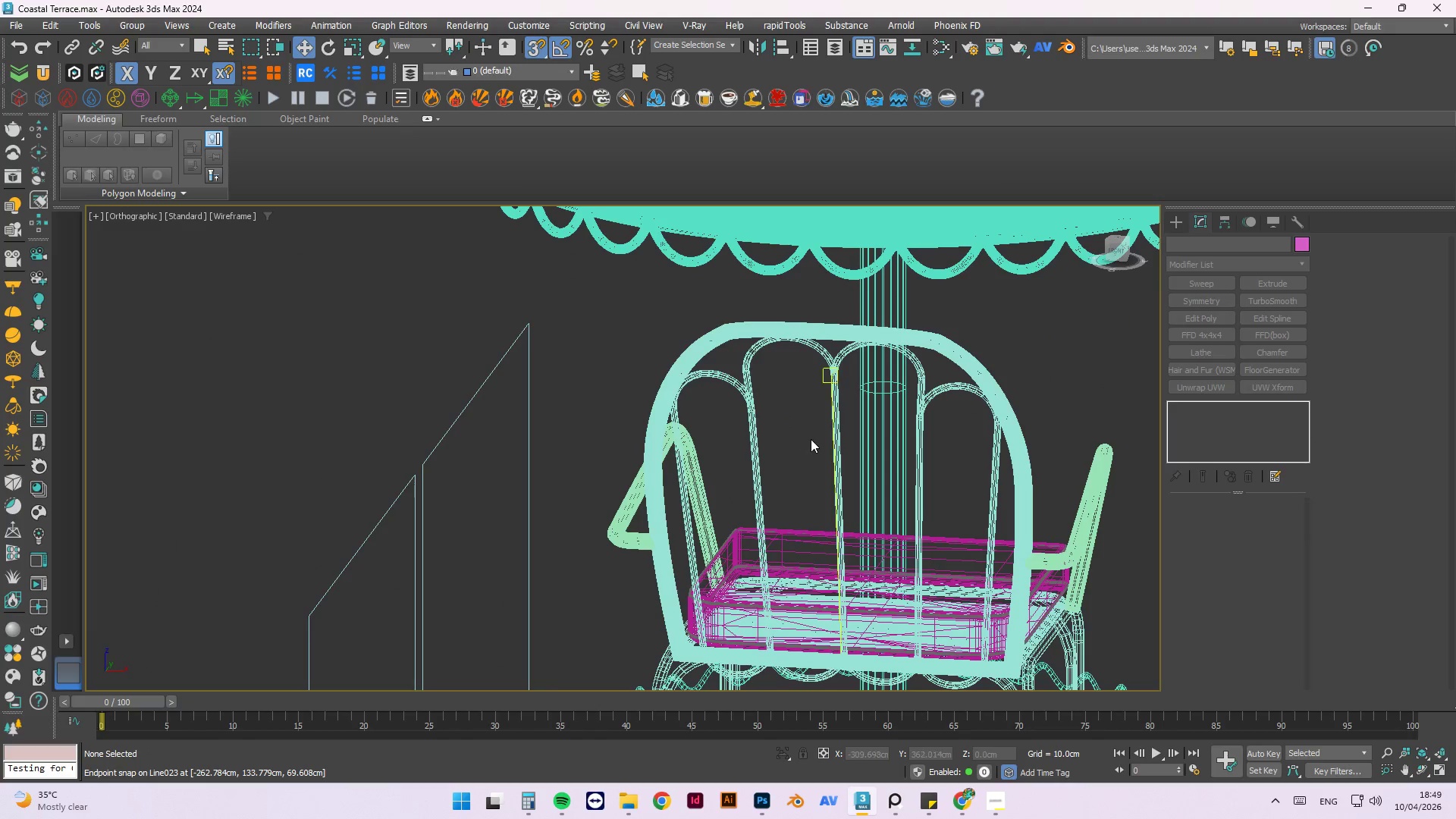 
scroll: coordinate [450, 340], scroll_direction: up, amount: 2.0
 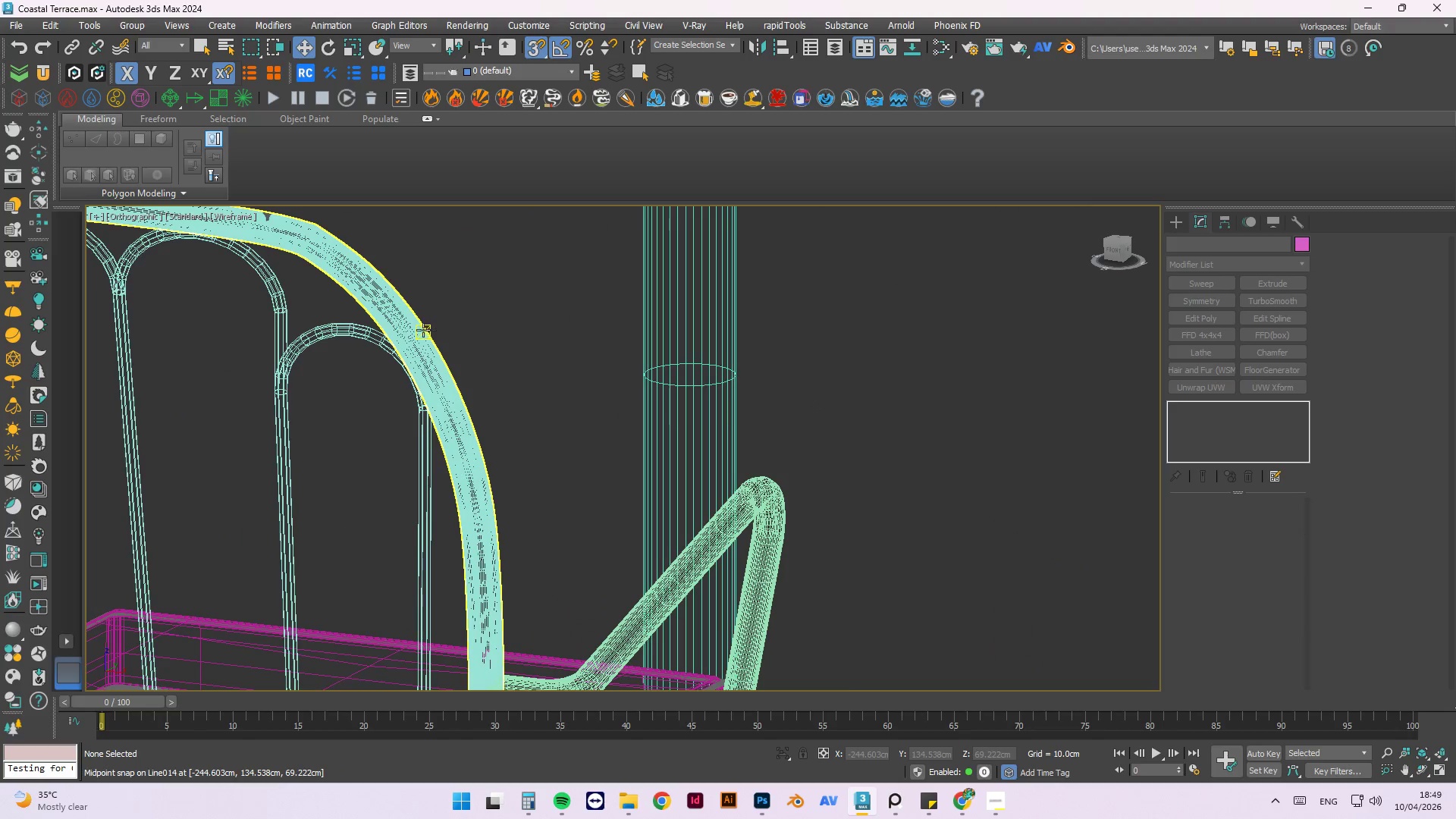 
left_click([420, 330])
 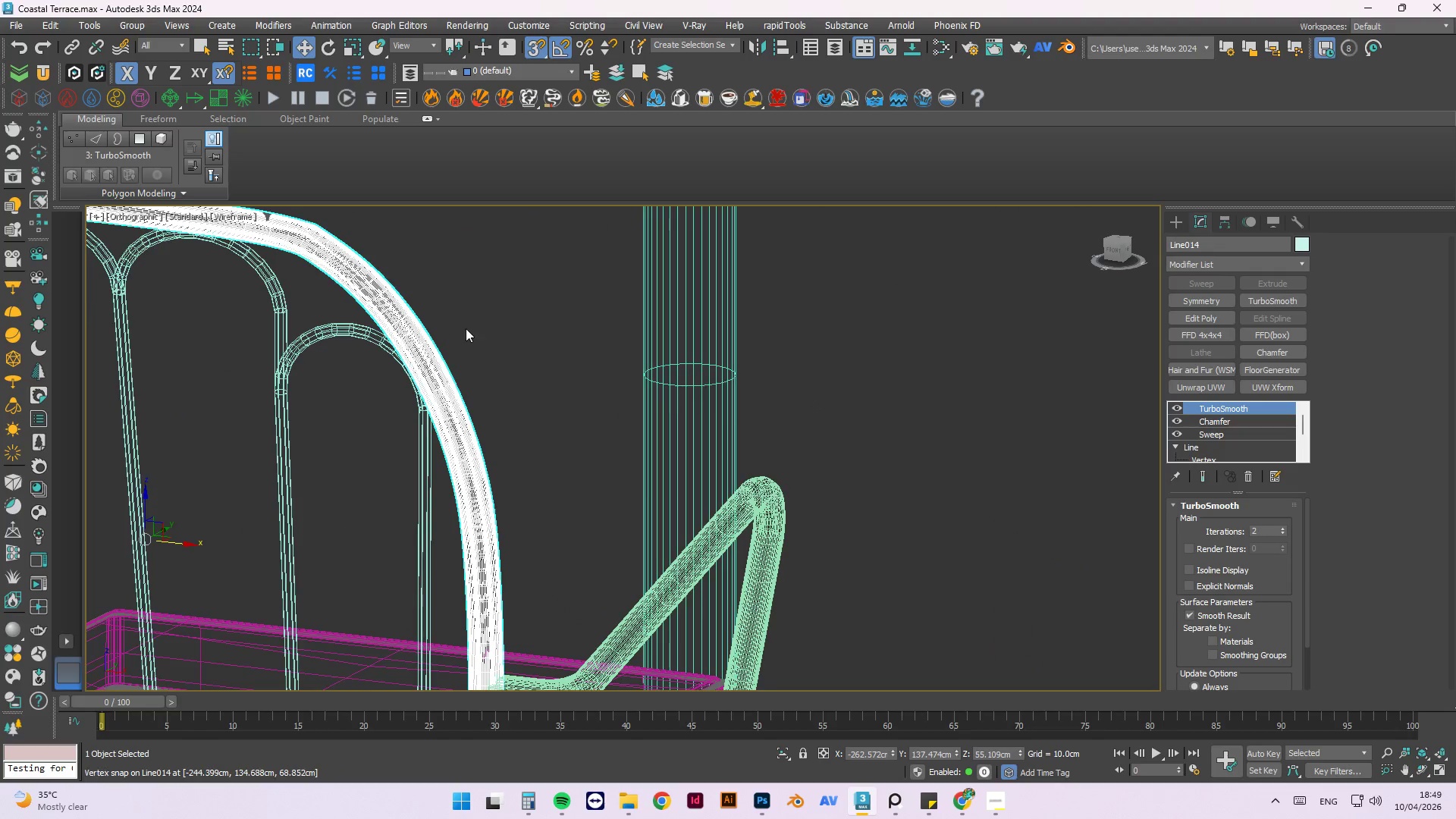 
scroll: coordinate [802, 427], scroll_direction: down, amount: 5.0
 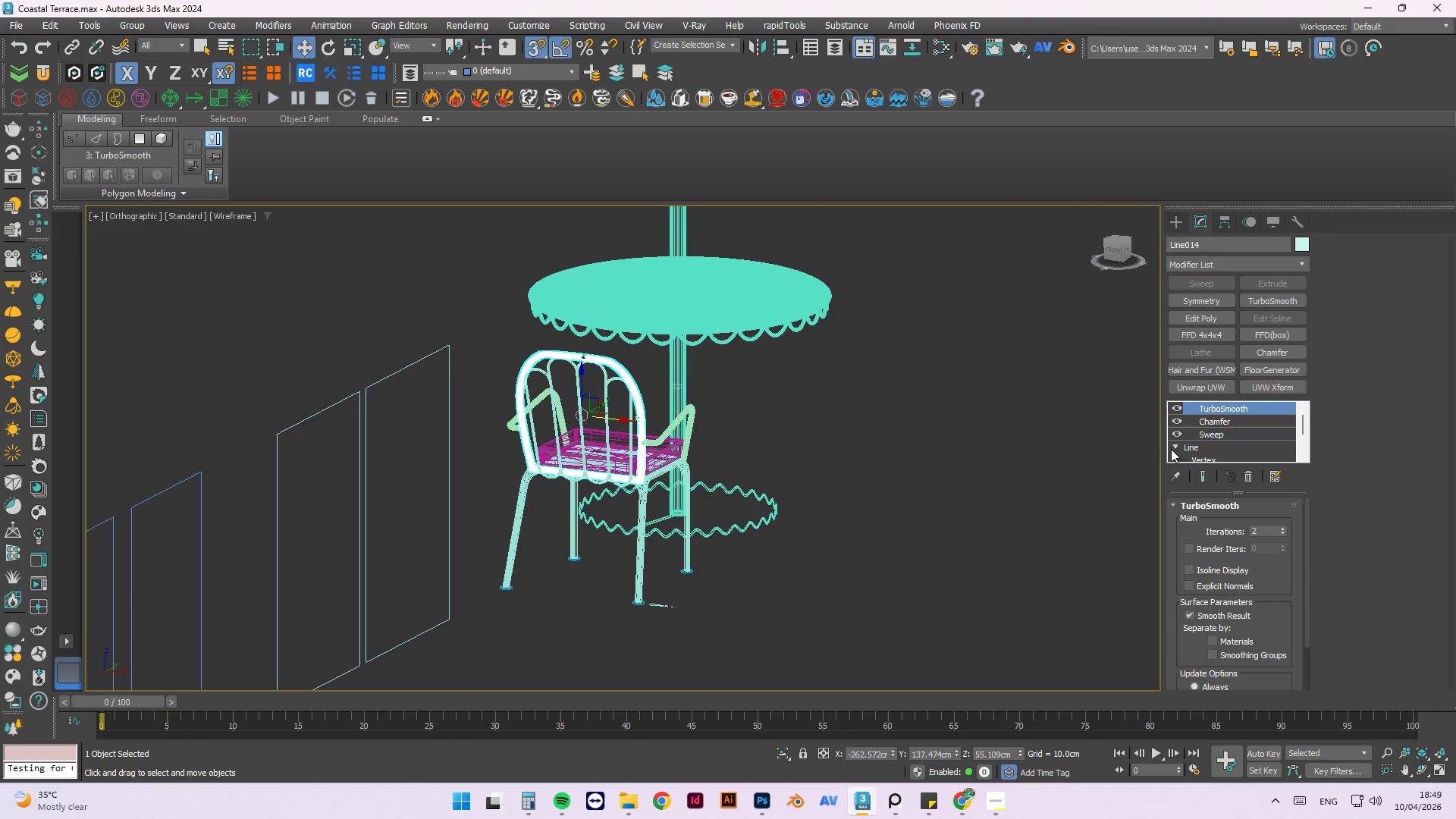 
scroll: coordinate [1212, 430], scroll_direction: none, amount: 0.0
 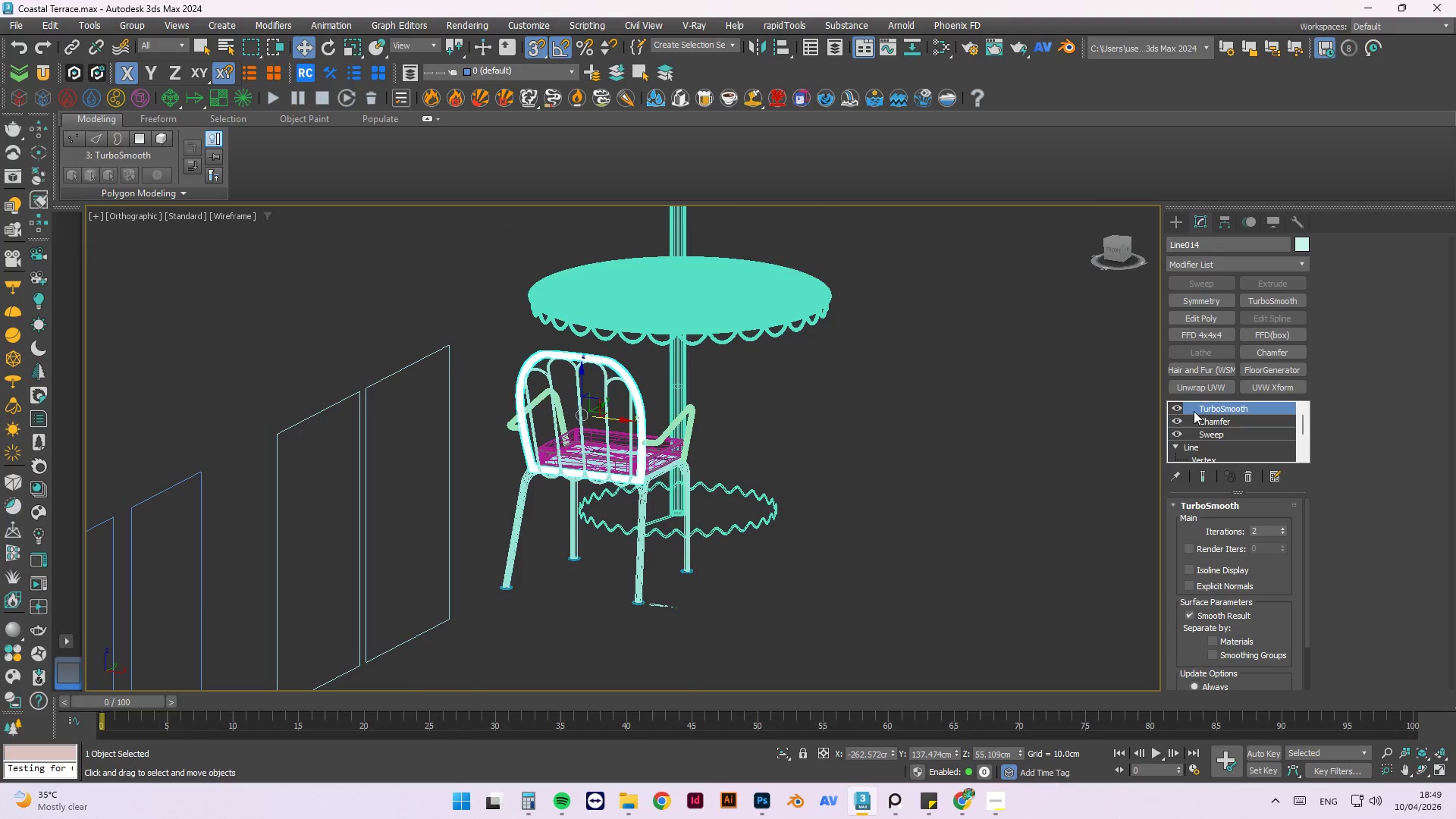 
scroll: coordinate [1207, 416], scroll_direction: down, amount: 1.0
 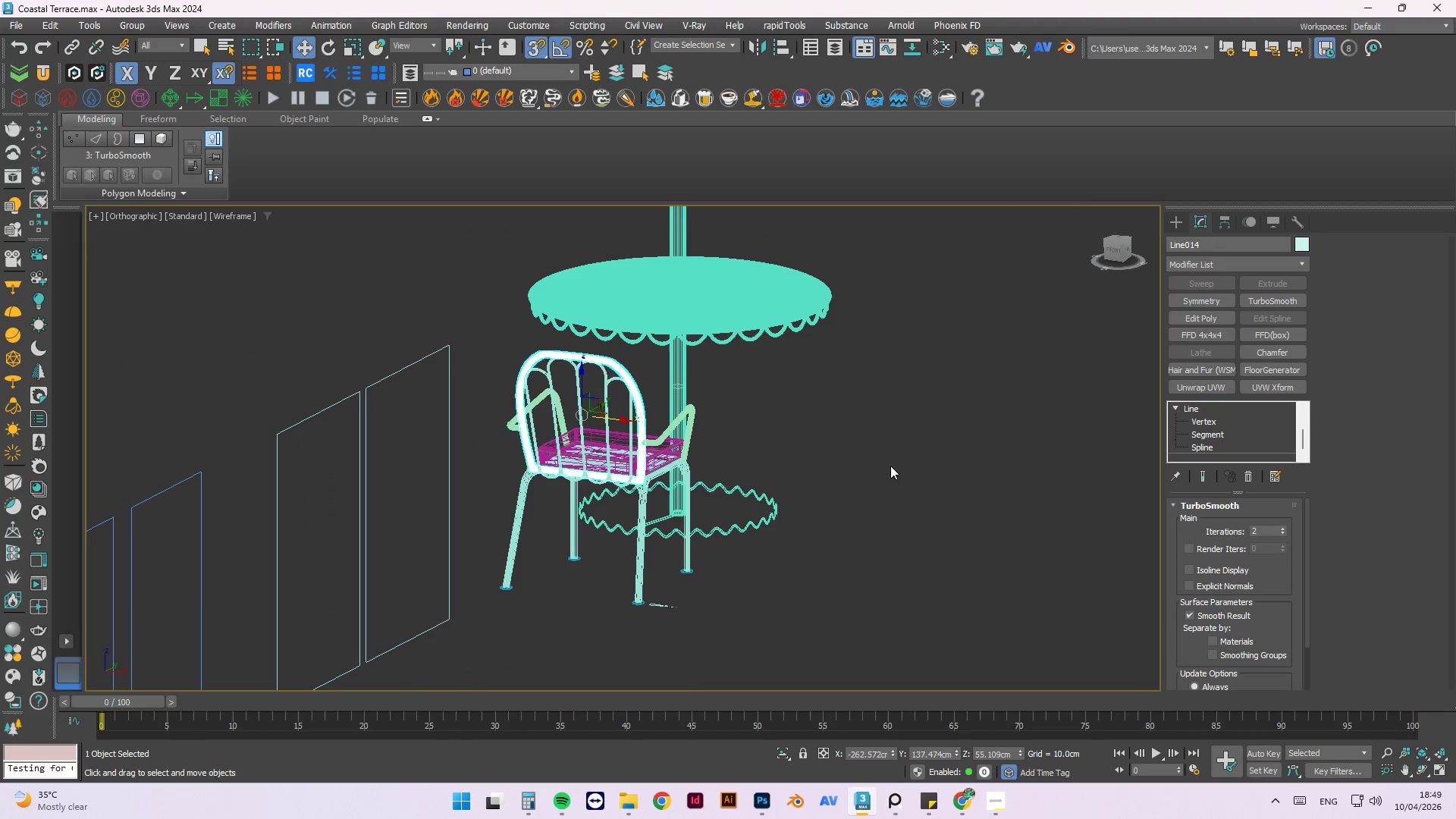 
scroll: coordinate [648, 570], scroll_direction: up, amount: 1.0
 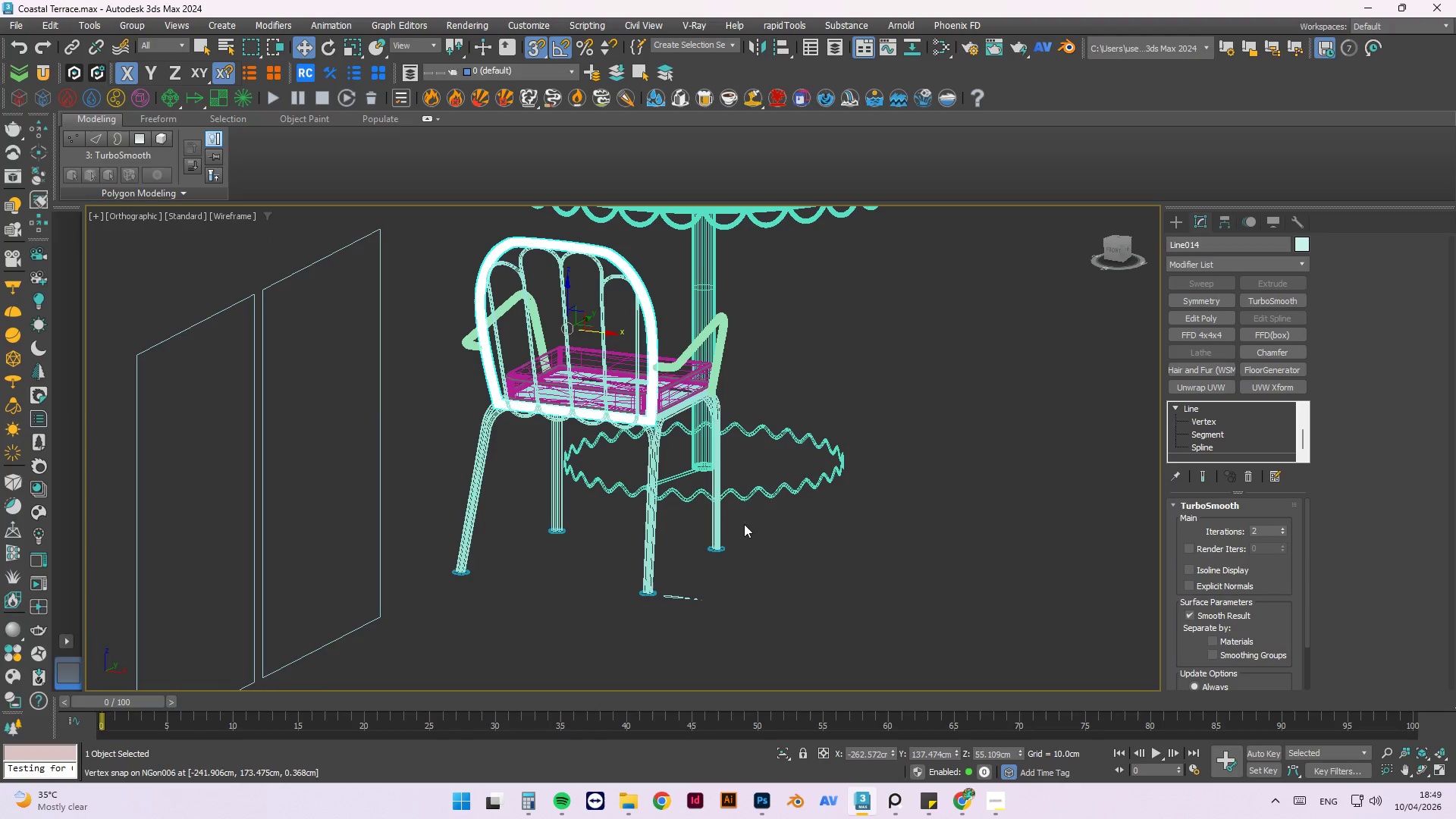 
hold_key(key=AltLeft, duration=0.53)
 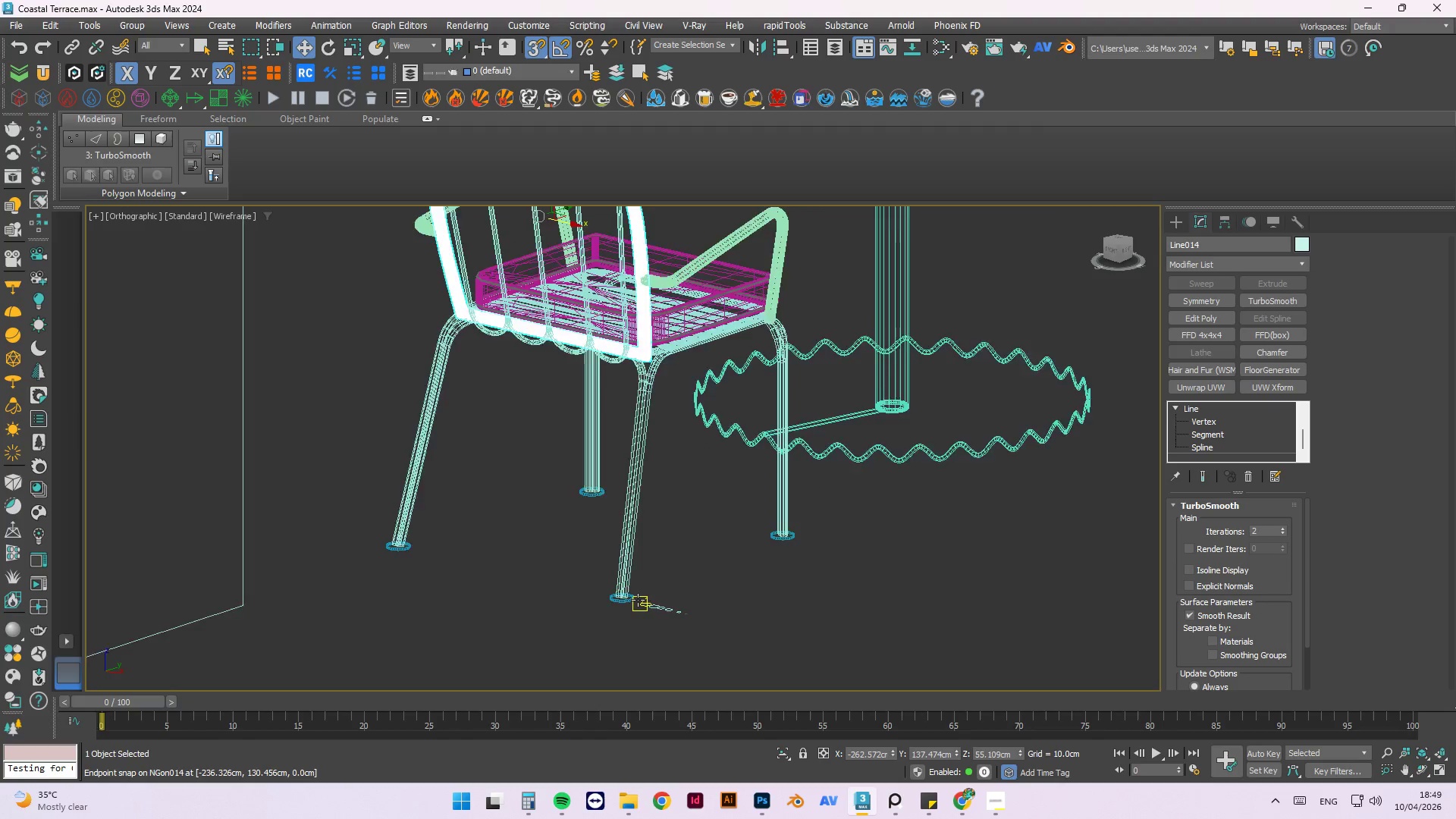 
scroll: coordinate [642, 605], scroll_direction: up, amount: 6.0
 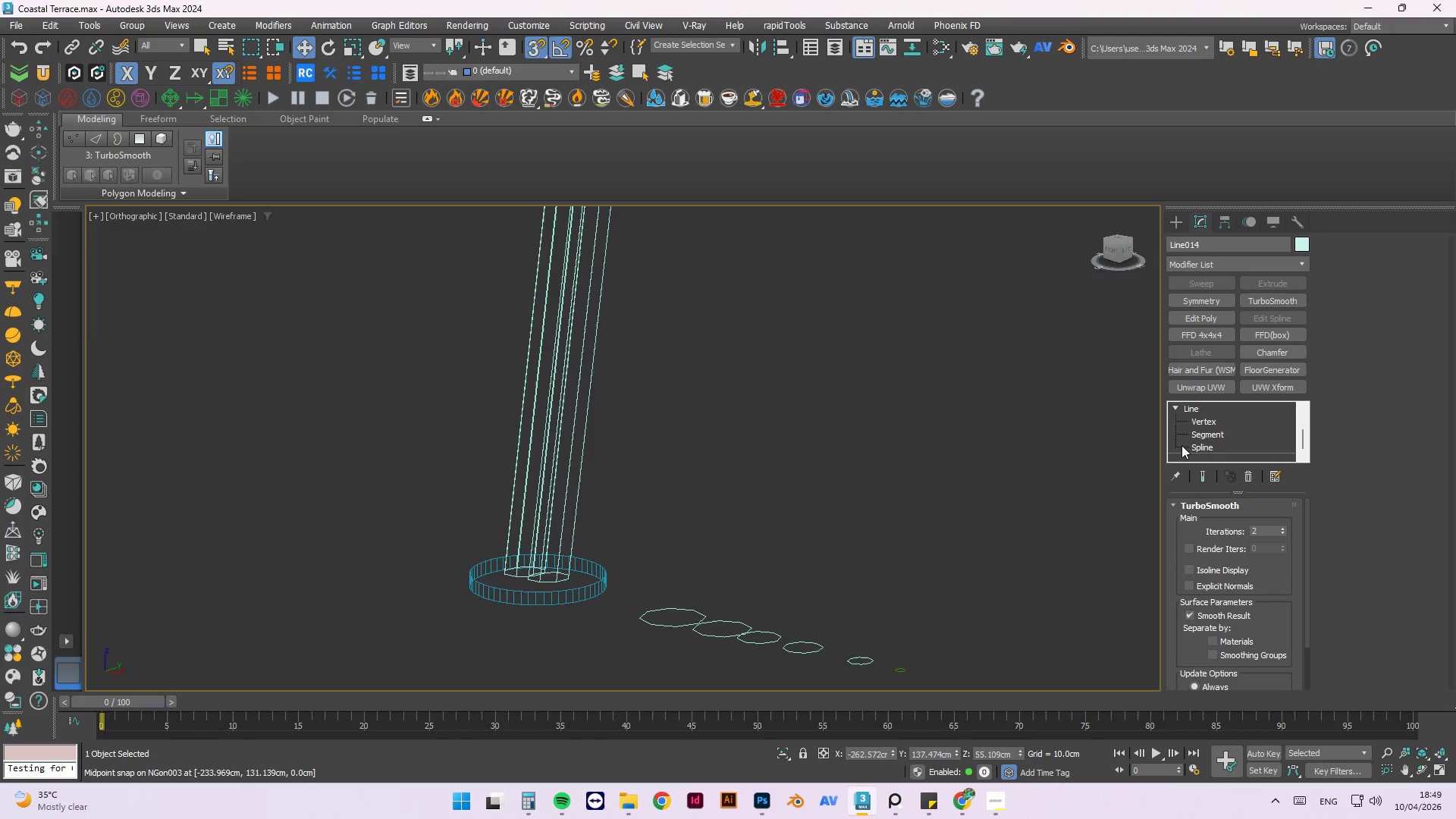 
scroll: coordinate [1299, 583], scroll_direction: down, amount: 5.0
 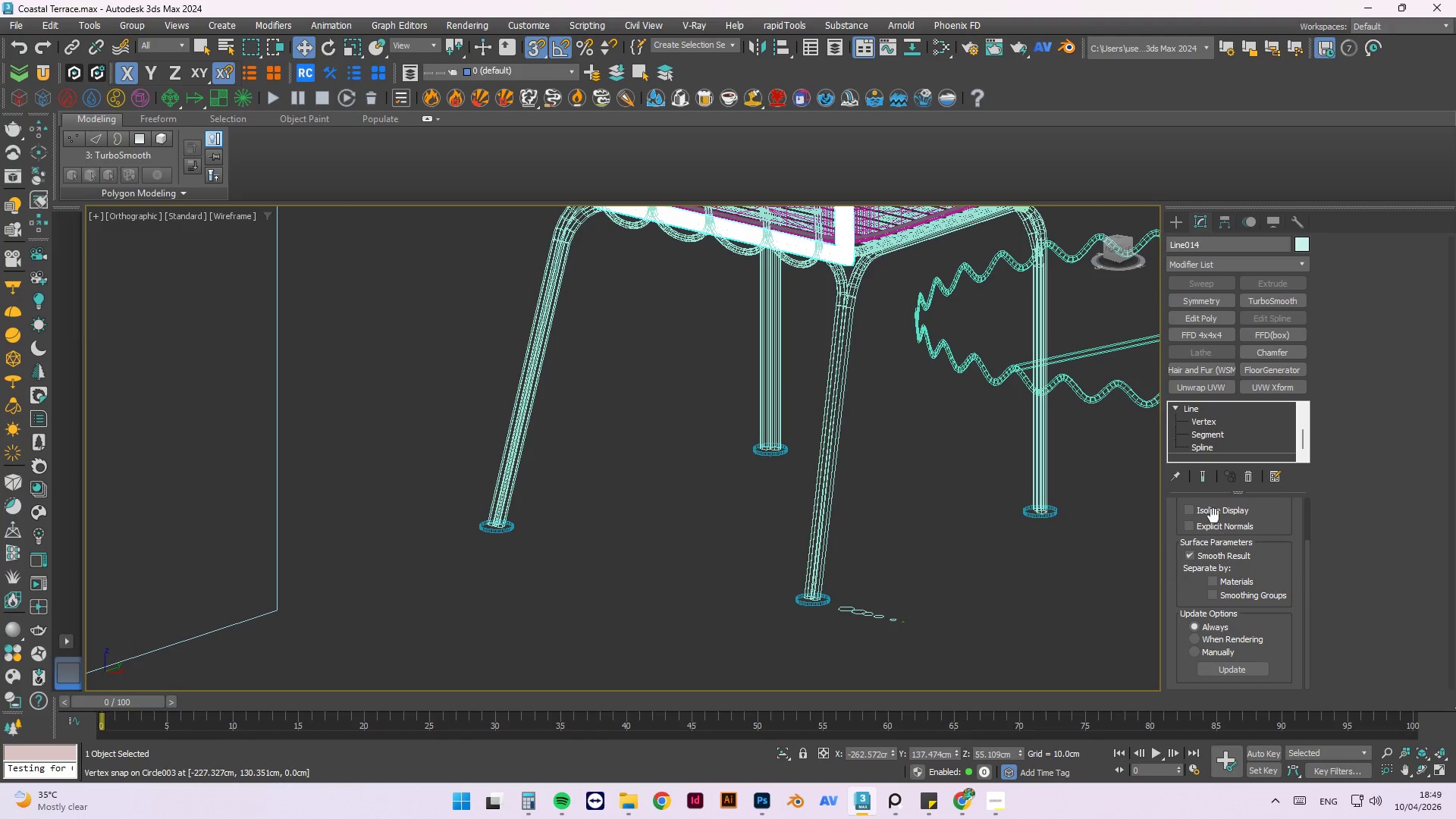 
scroll: coordinate [1201, 443], scroll_direction: up, amount: 1.0
 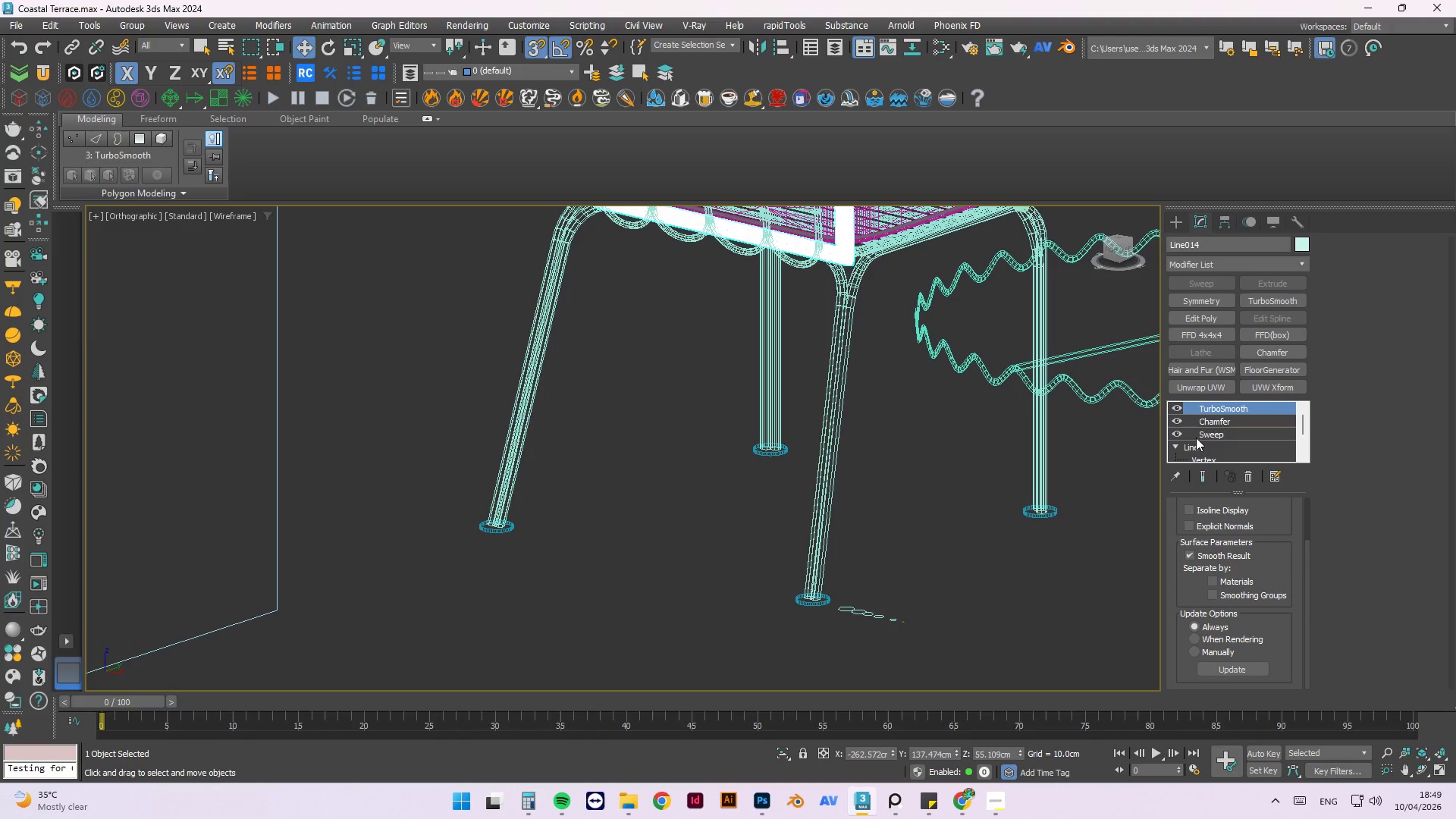 
left_click([1198, 437])
 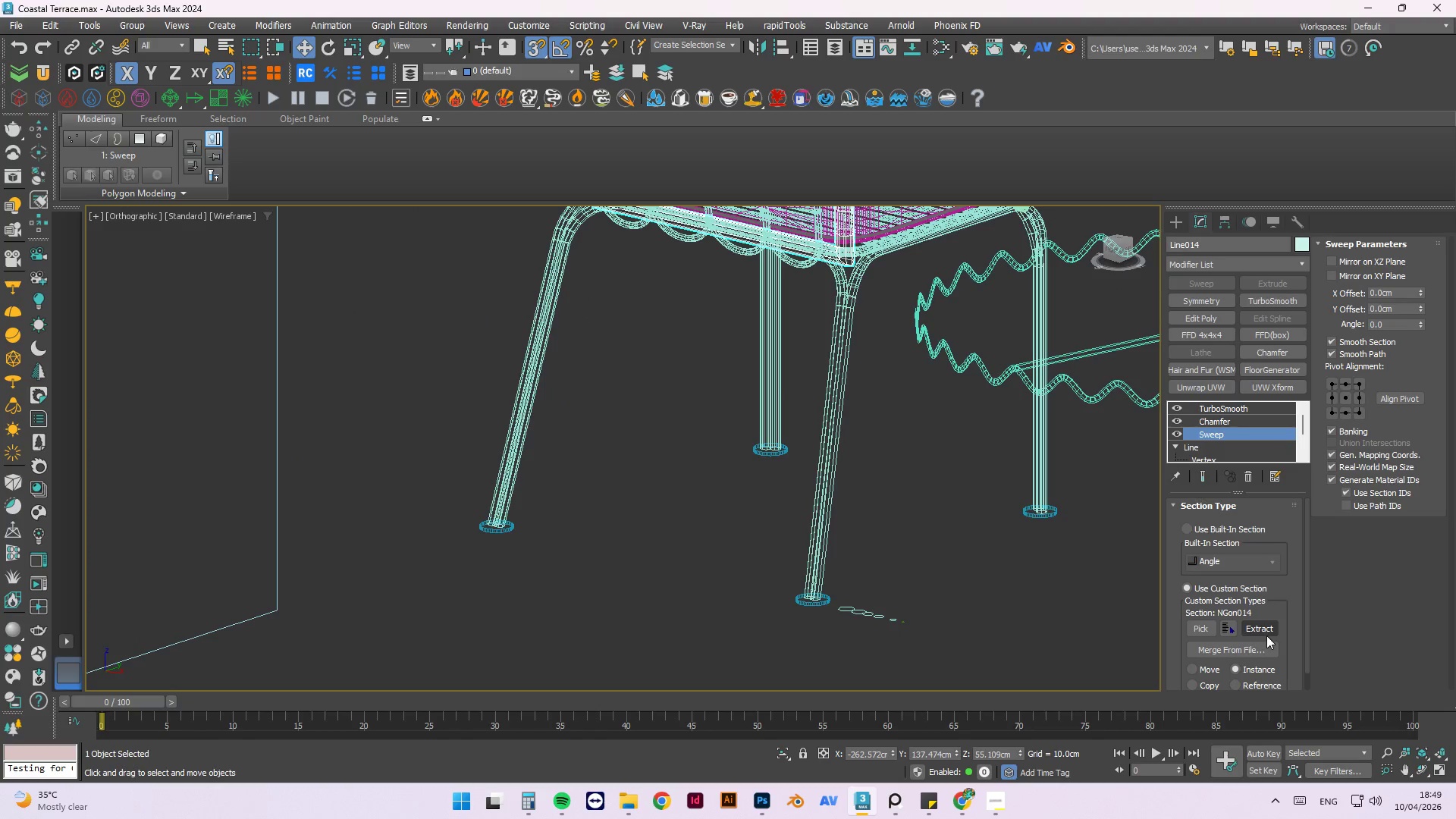 
left_click([1200, 624])
 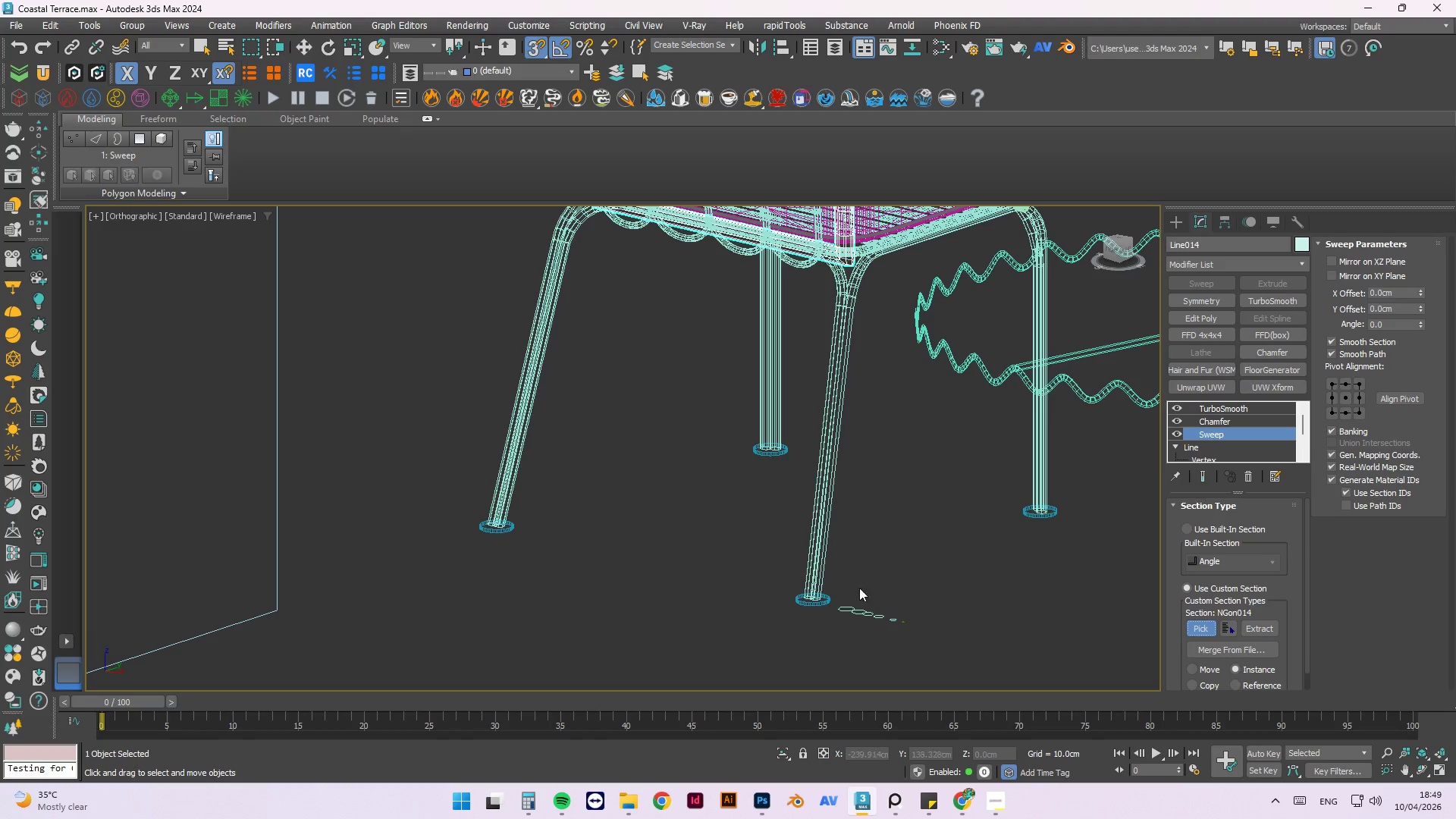 
scroll: coordinate [846, 601], scroll_direction: up, amount: 3.0
 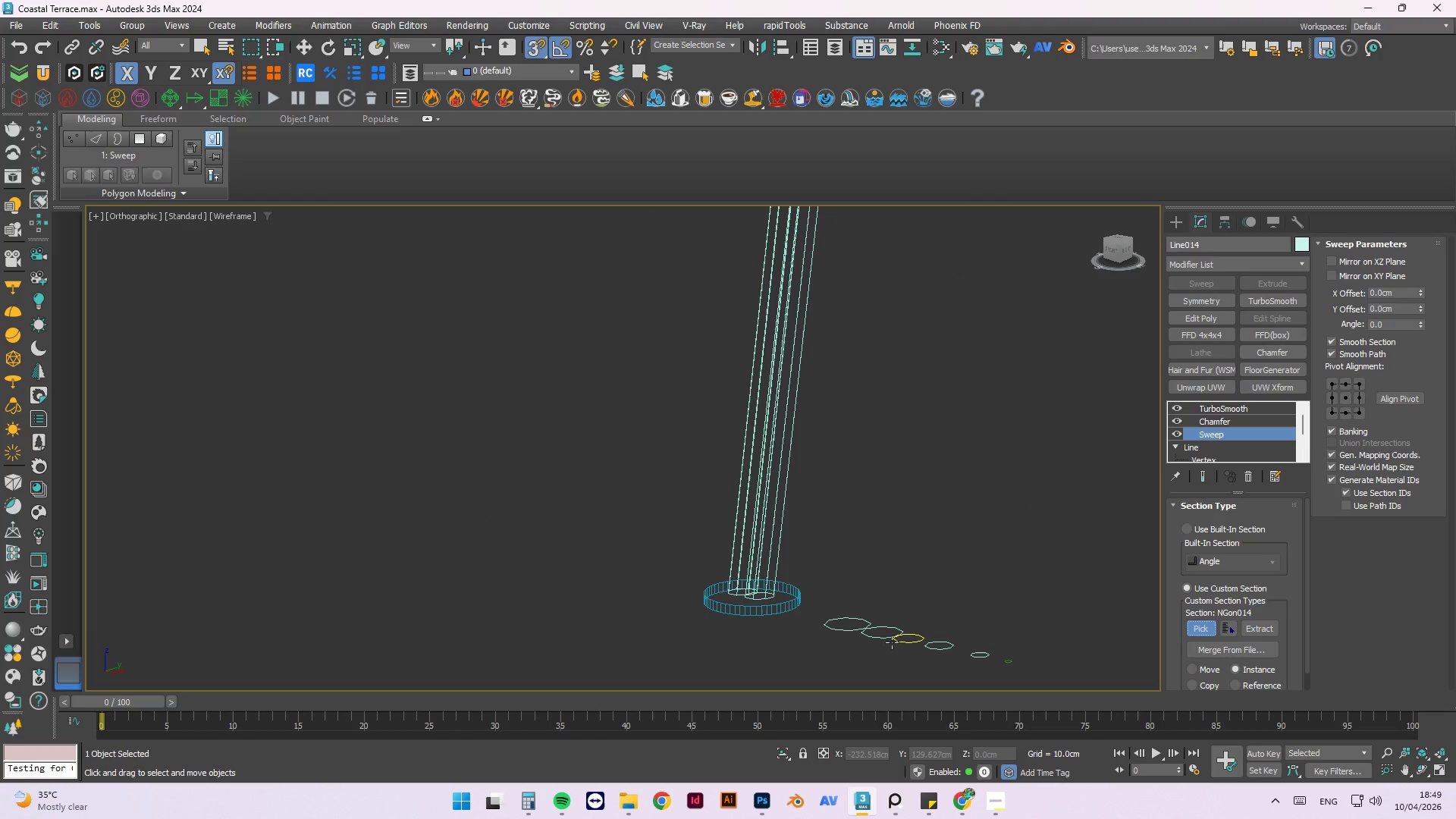 
left_click([883, 637])
 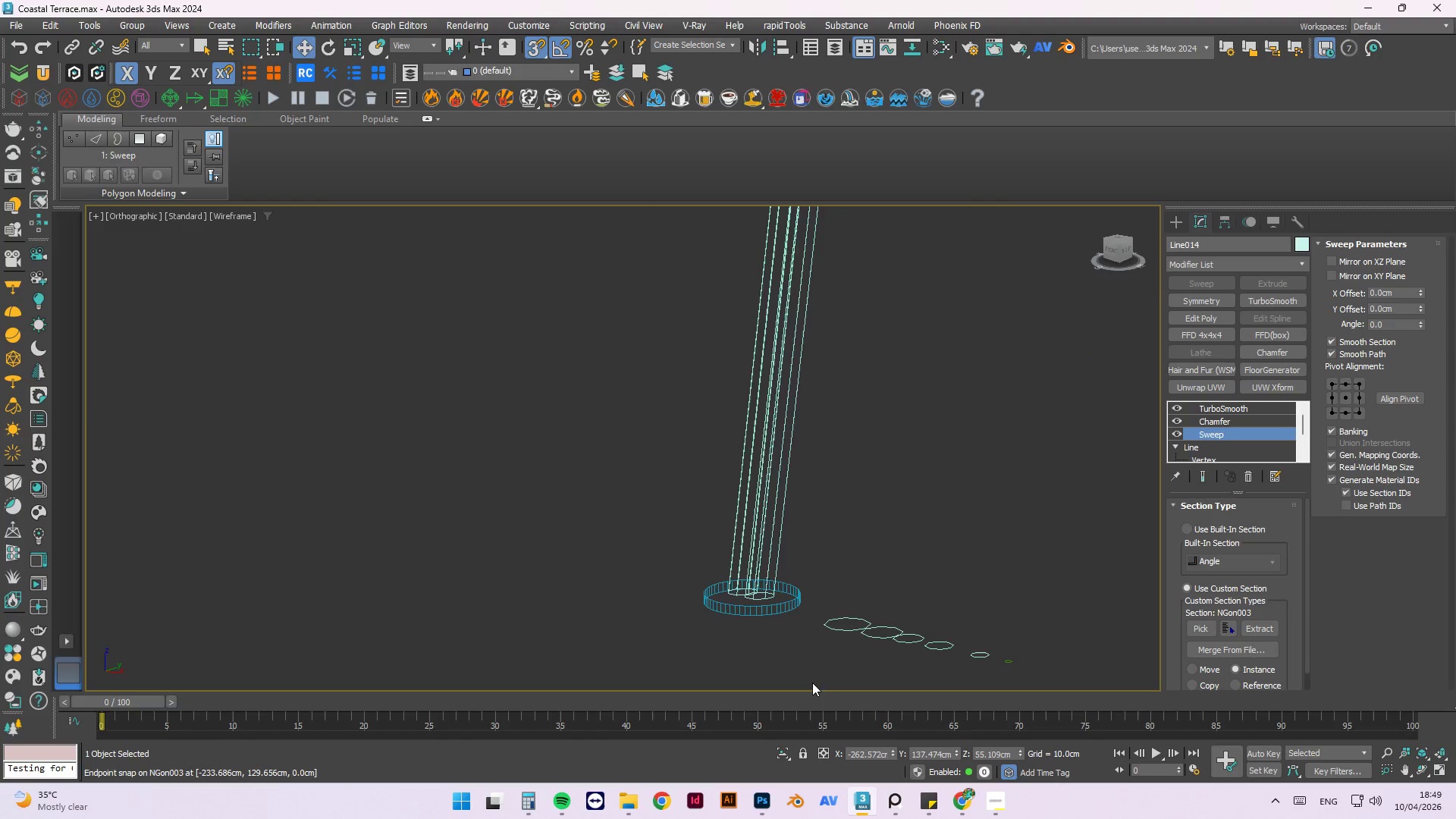 
scroll: coordinate [642, 516], scroll_direction: down, amount: 10.0
 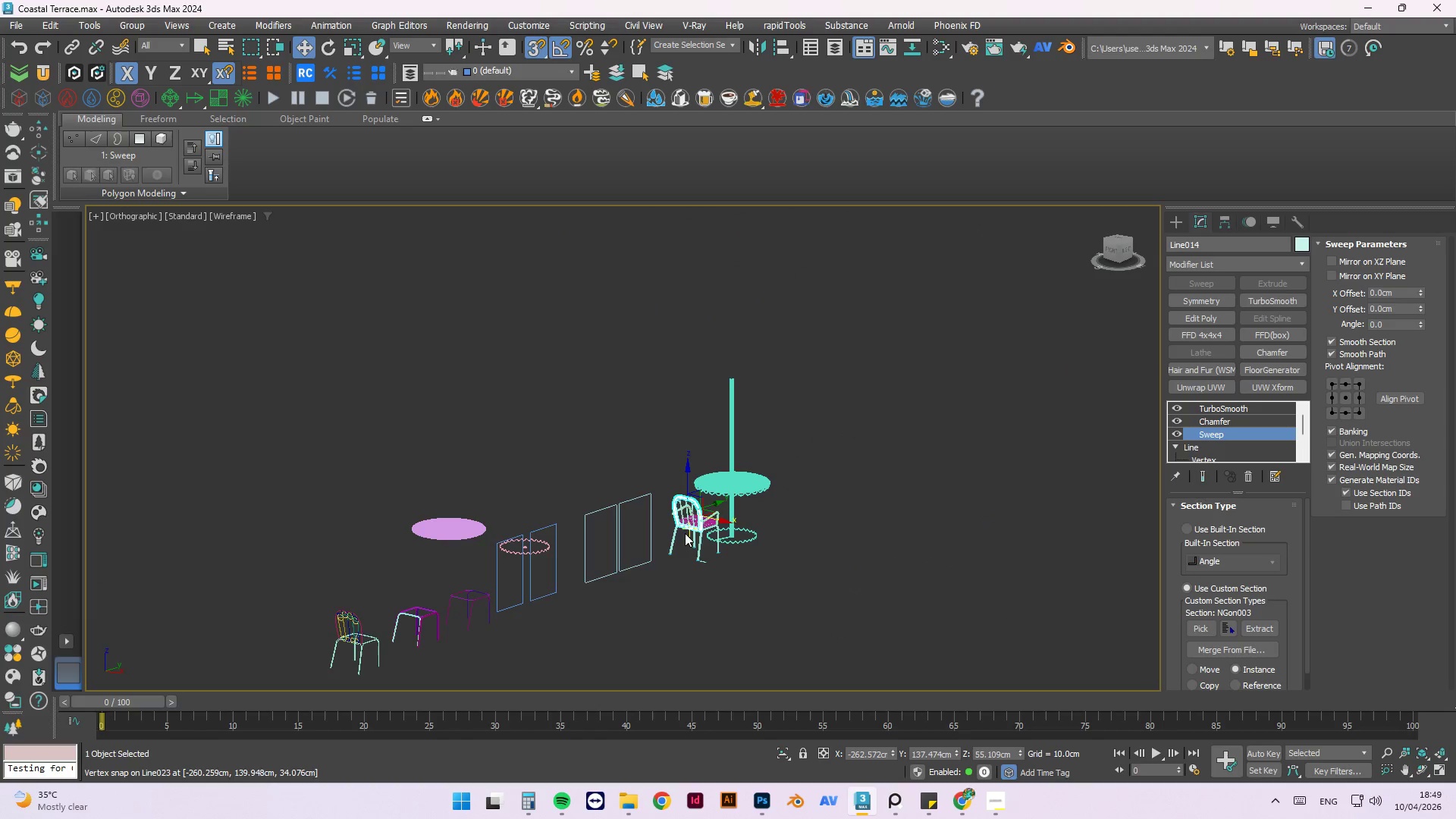 
key(F4)
 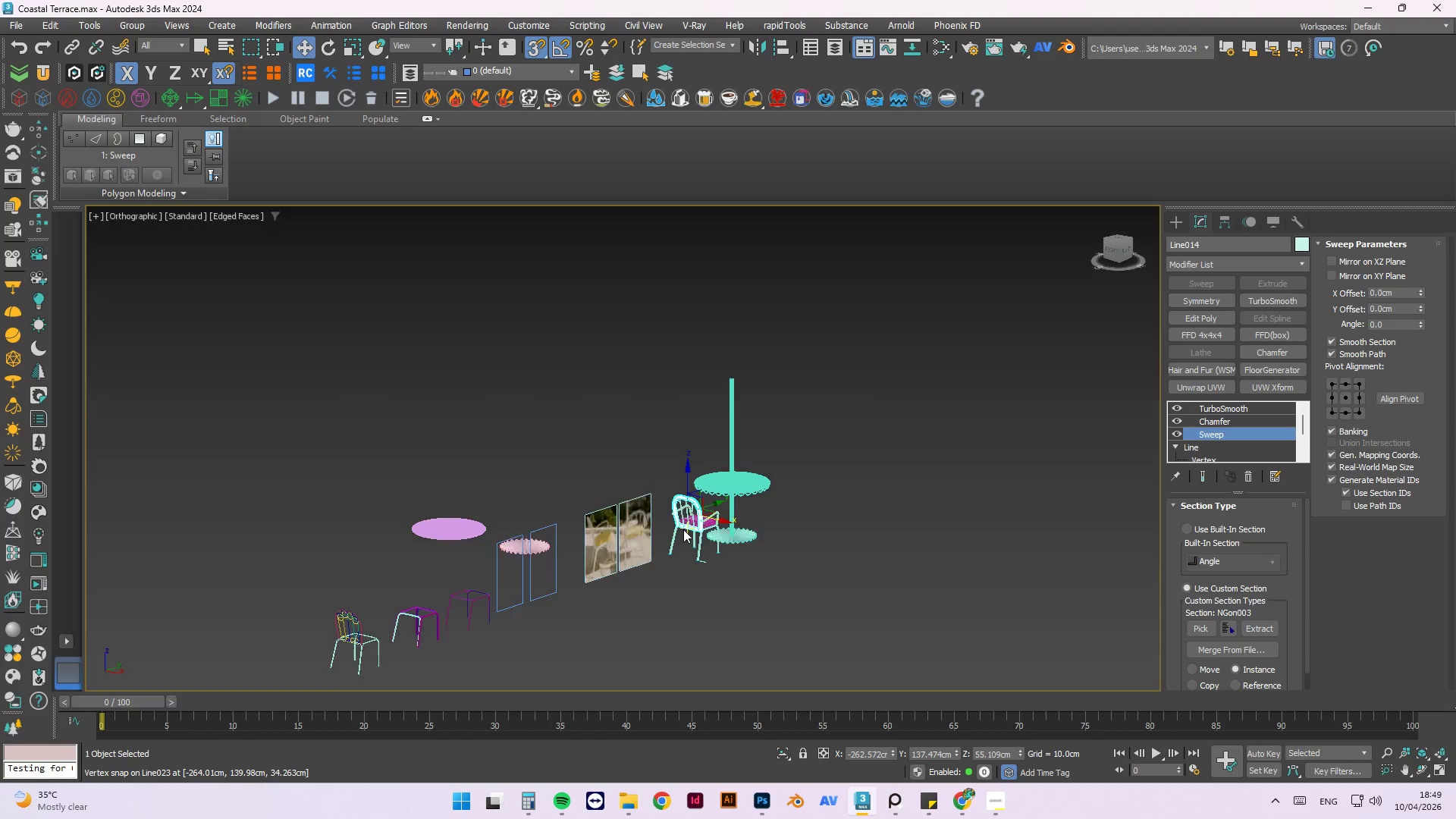 
key(F3)
 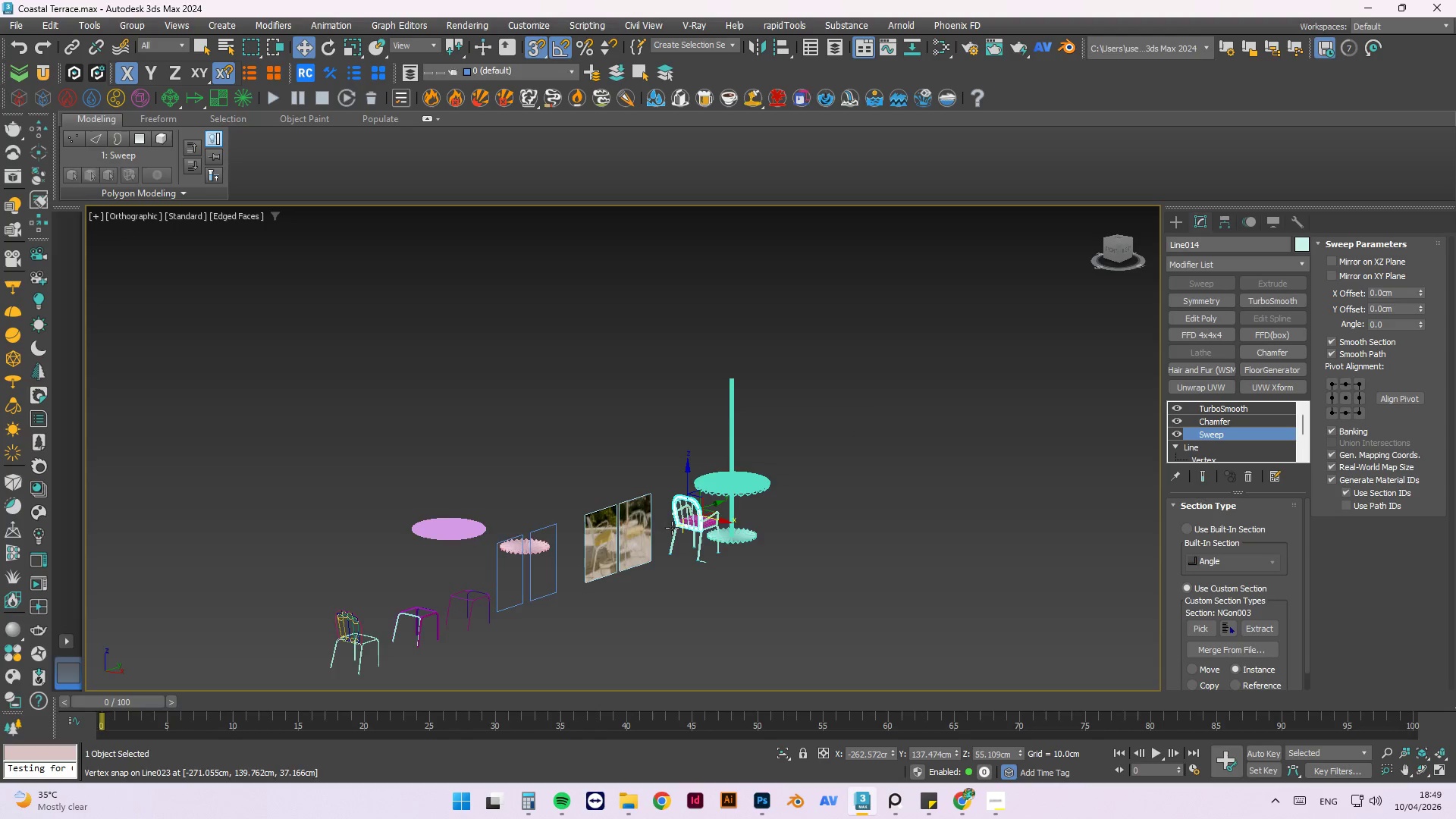 
scroll: coordinate [609, 490], scroll_direction: up, amount: 7.0
 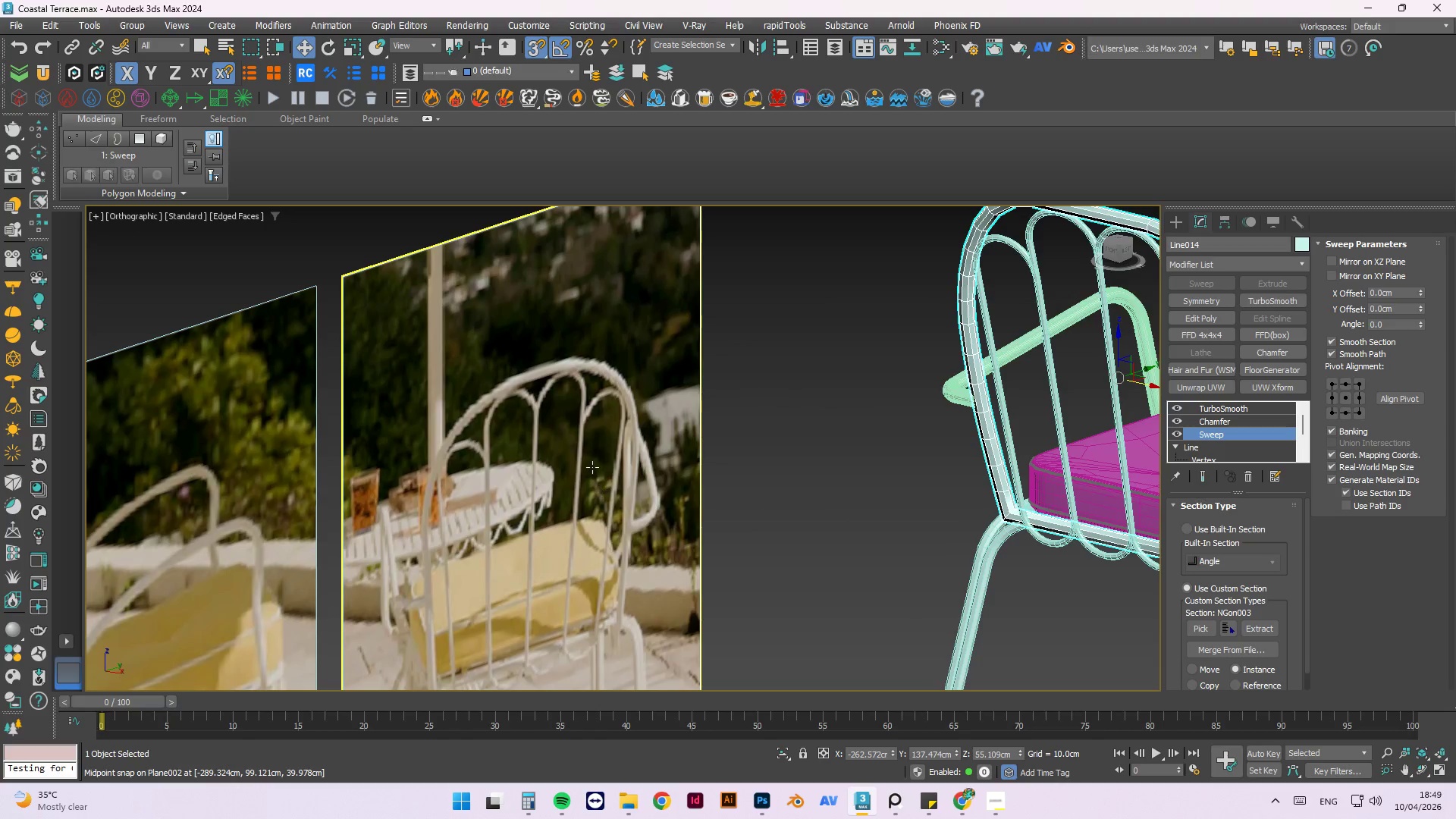 
scroll: coordinate [588, 461], scroll_direction: down, amount: 2.0
 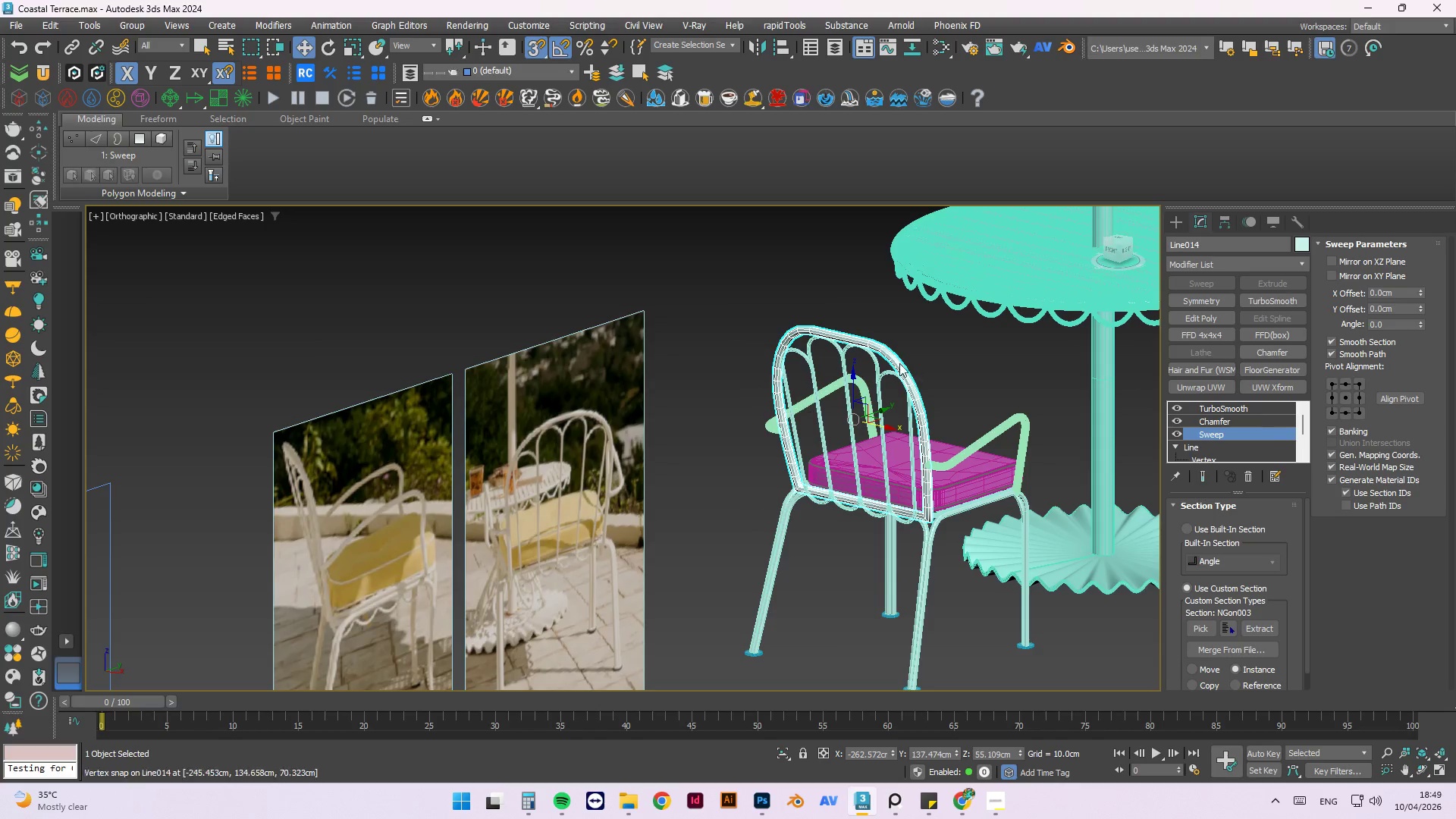 
scroll: coordinate [885, 360], scroll_direction: up, amount: 2.0
 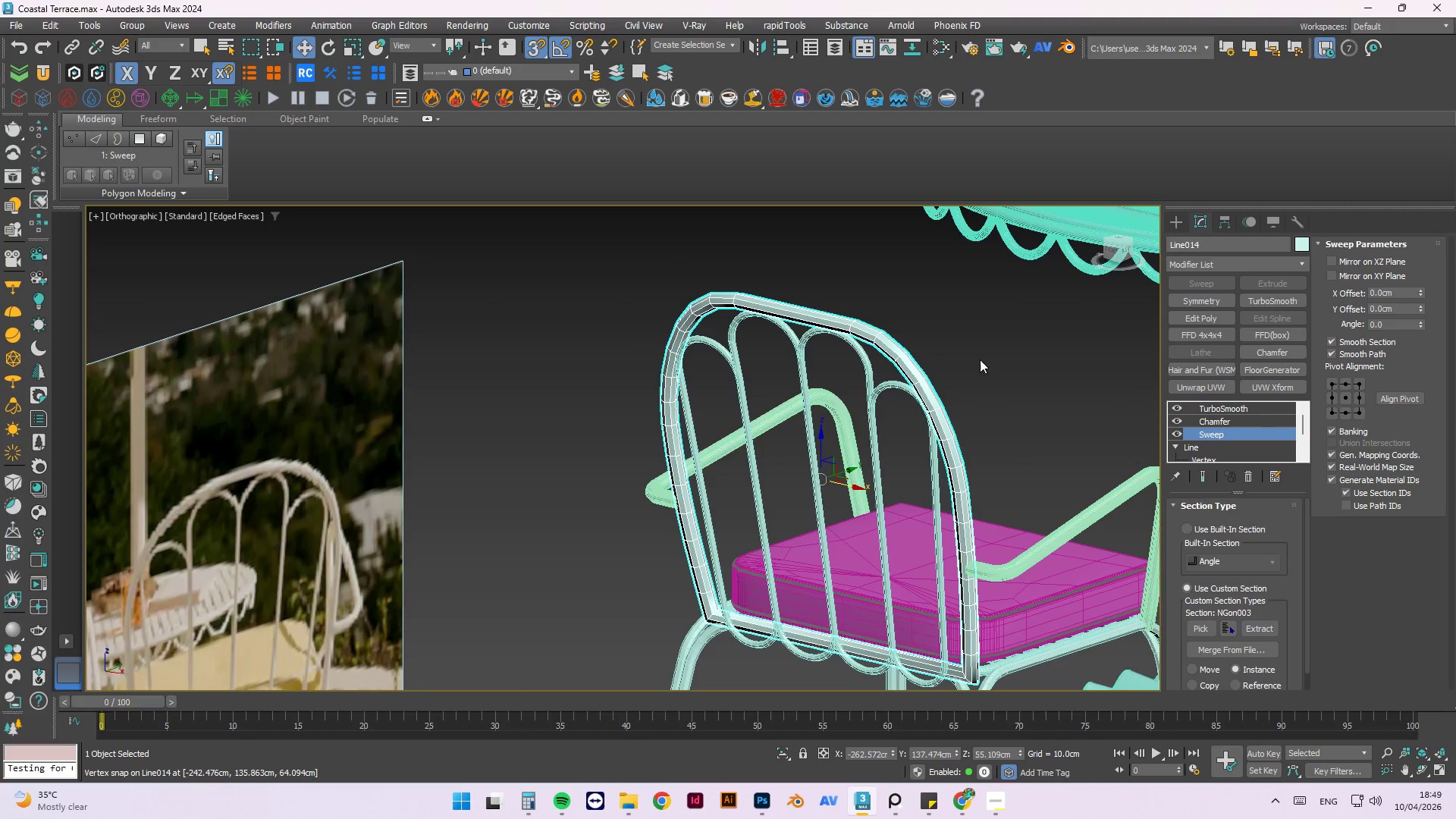 
scroll: coordinate [932, 409], scroll_direction: down, amount: 3.0
 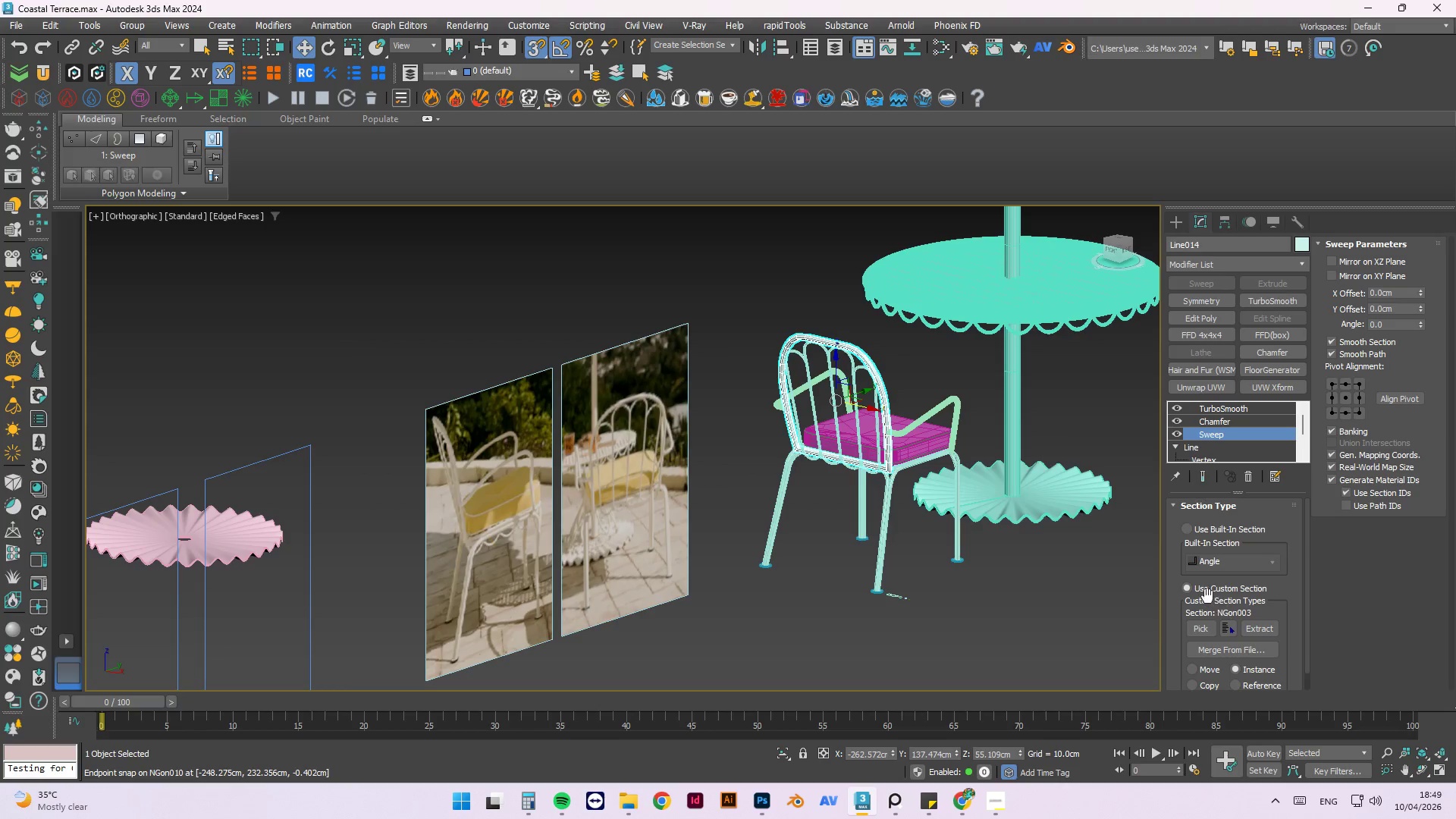 
left_click([1206, 632])
 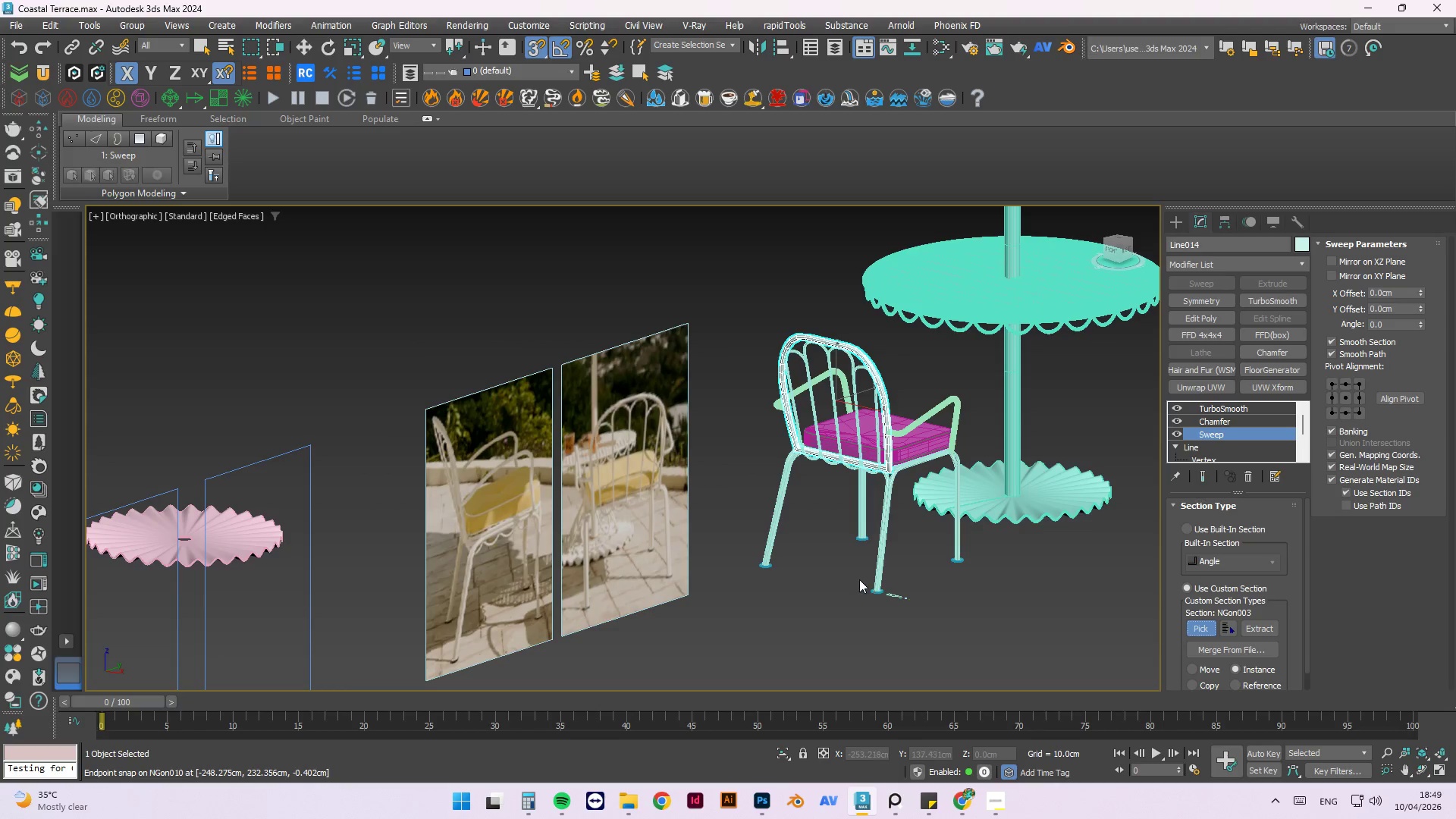 
scroll: coordinate [964, 623], scroll_direction: up, amount: 9.0
 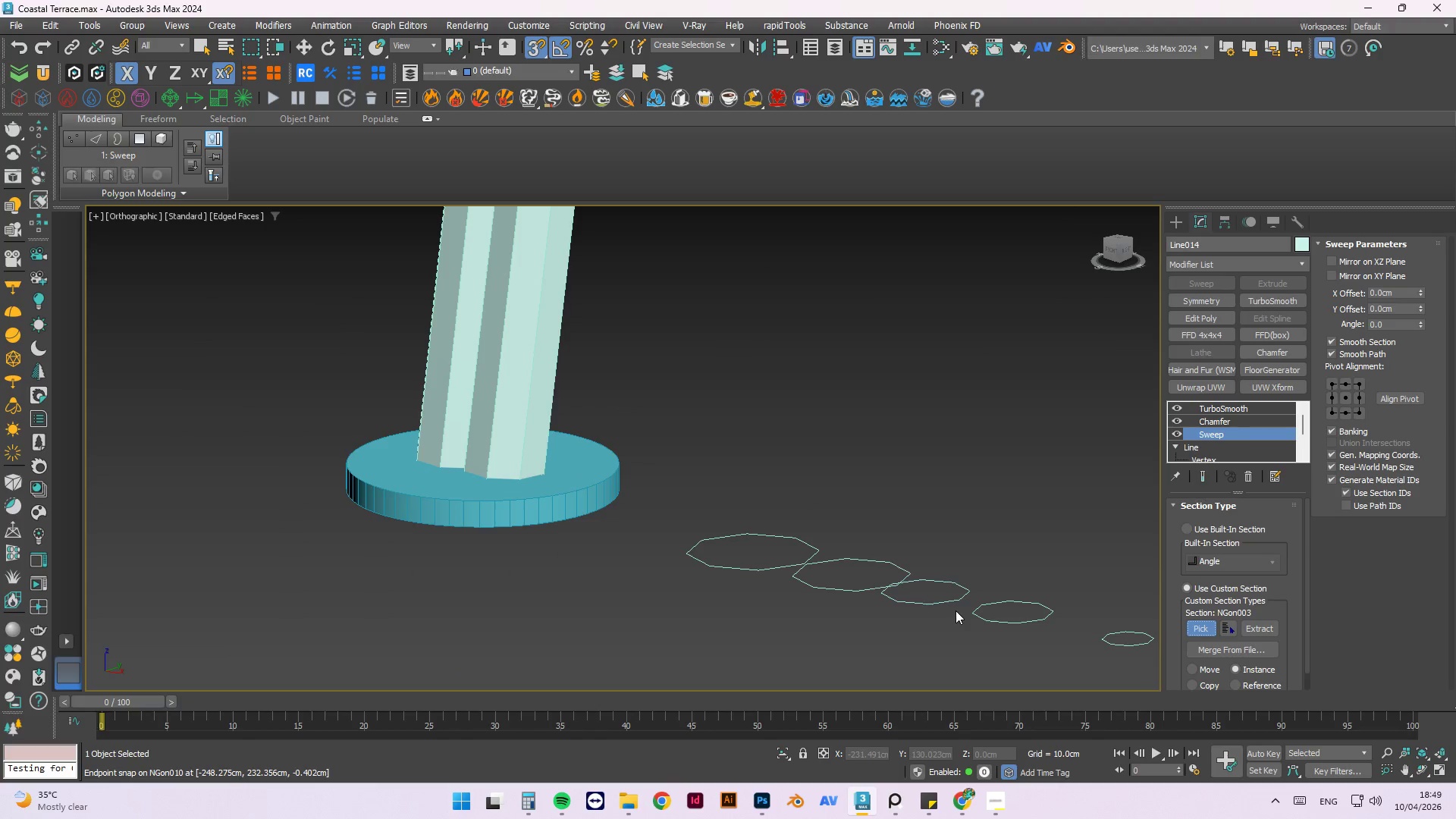 
key(Escape)
 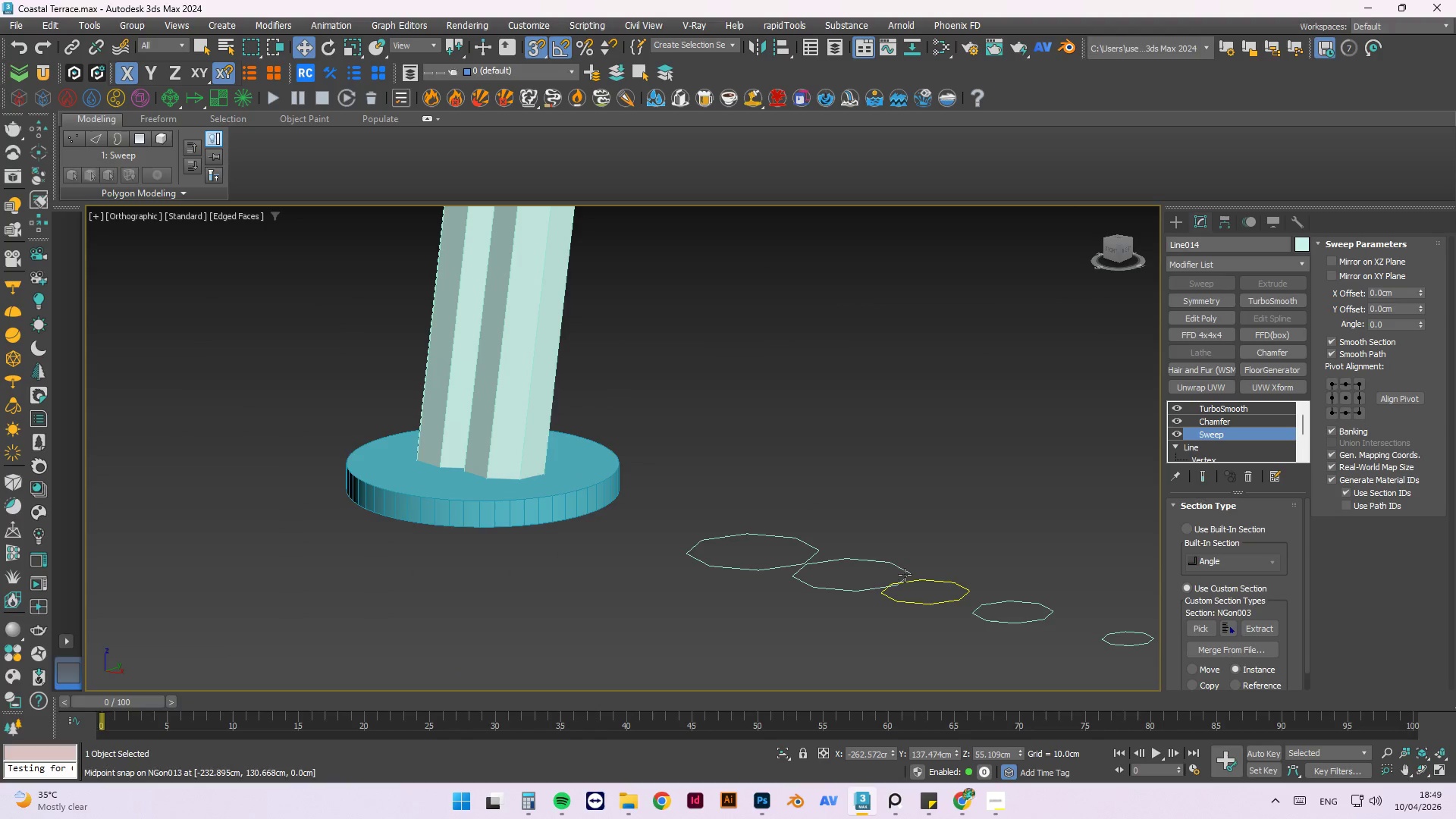 
key(Escape)
 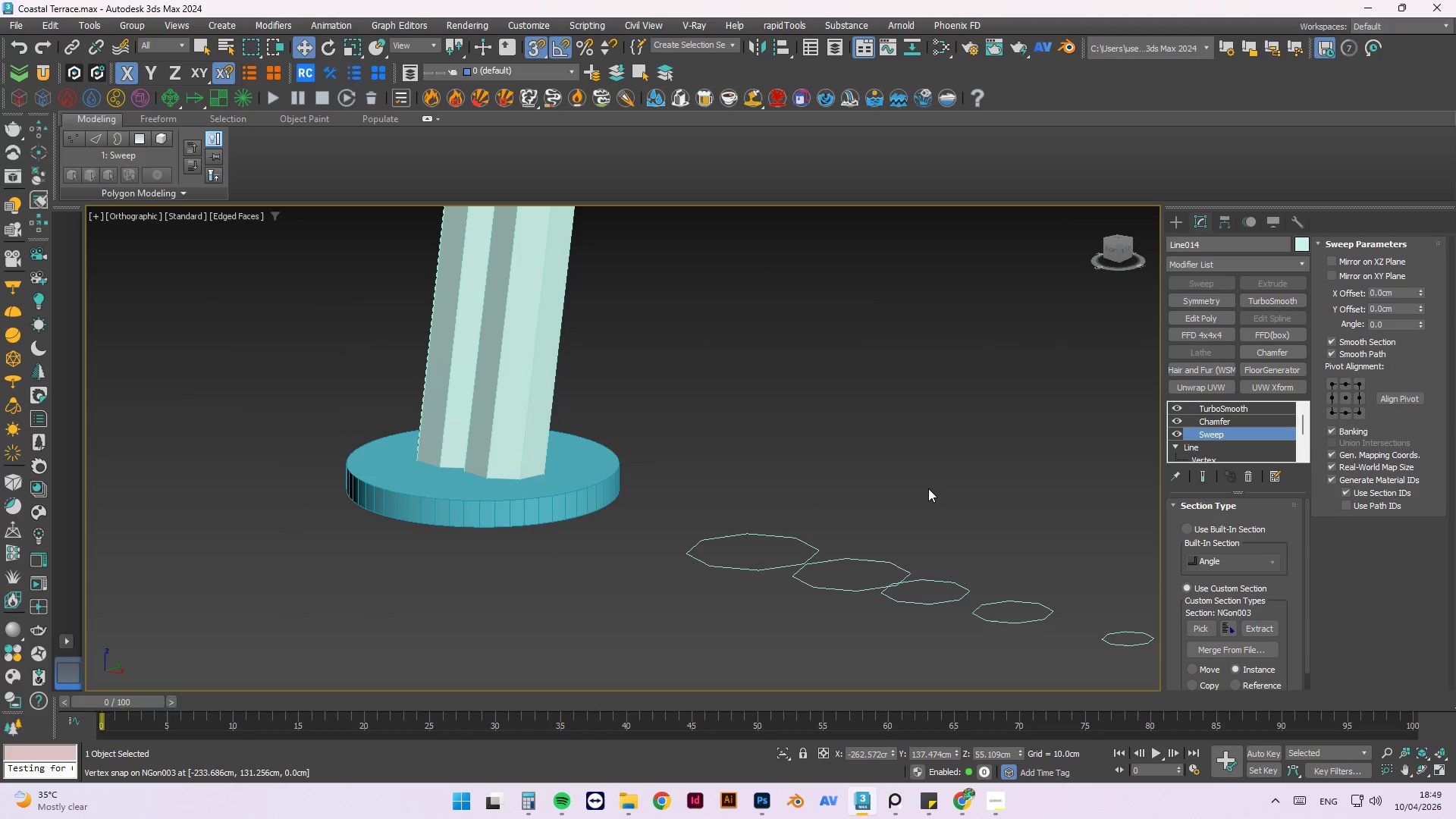 
left_click([934, 485])
 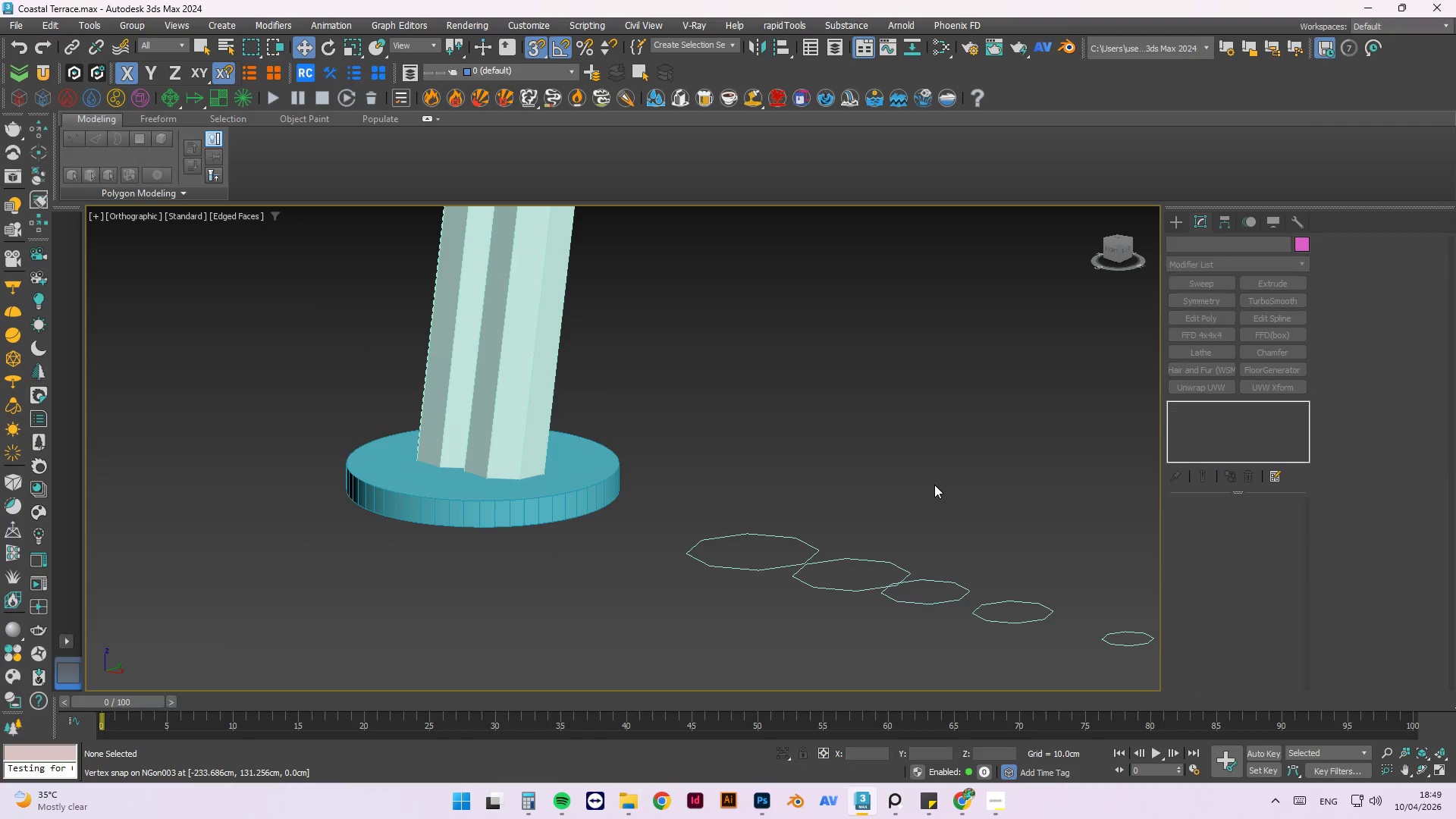 
right_click([934, 485])
 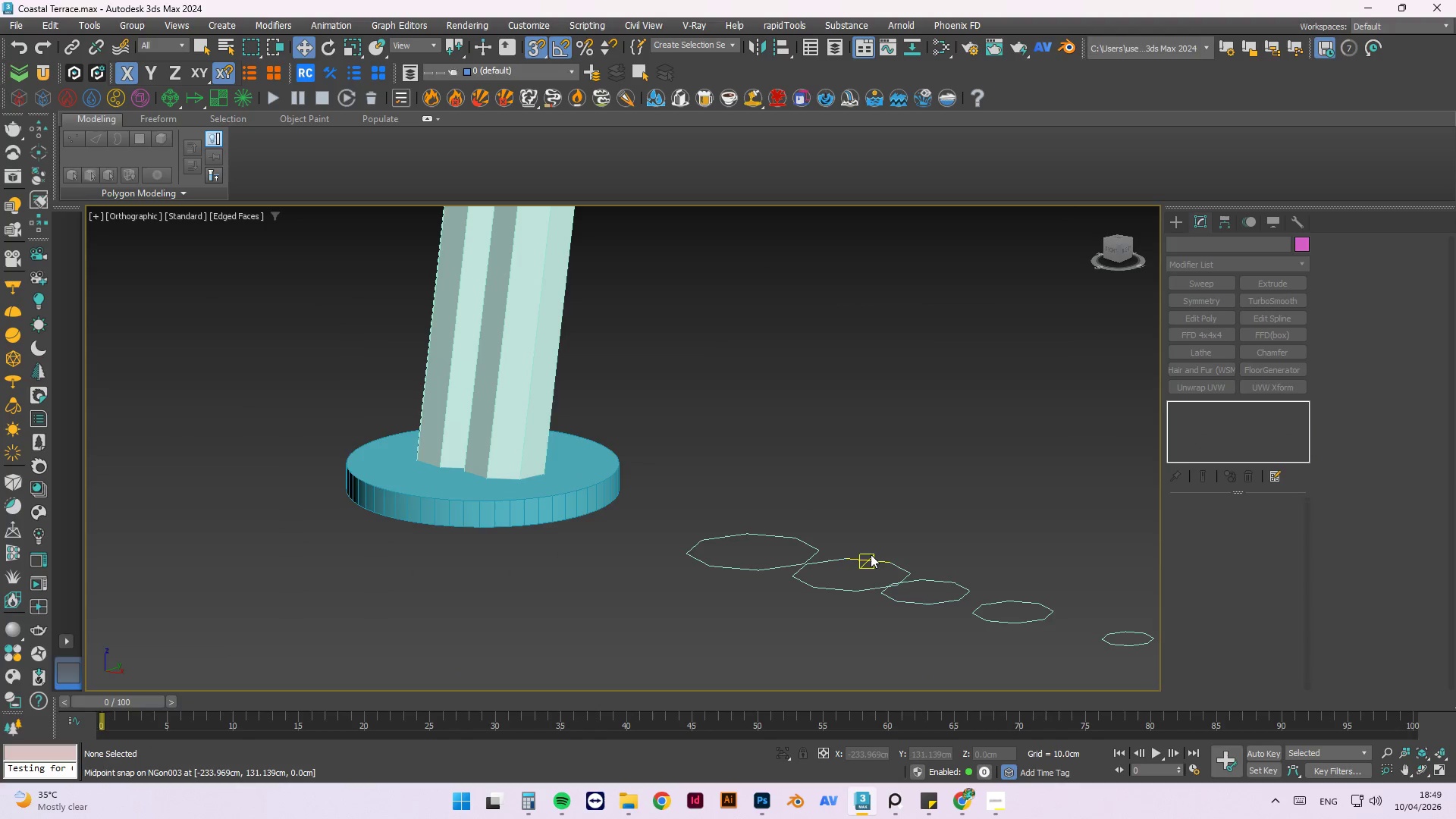 
double_click([870, 557])
 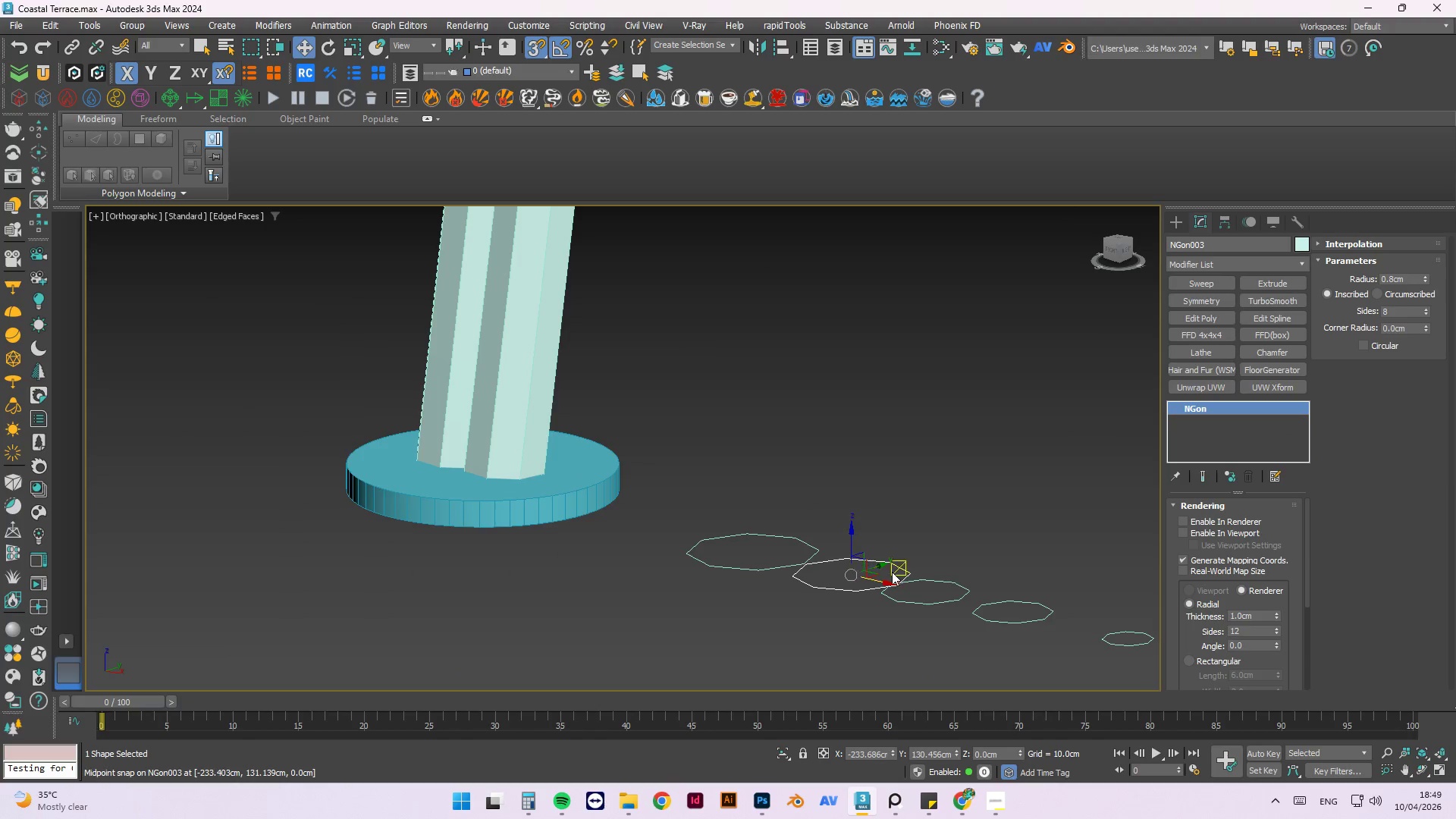 
hold_key(key=ShiftLeft, duration=1.53)
left_click_drag(start_coordinate=[880, 566], to_coordinate=[1061, 425])
 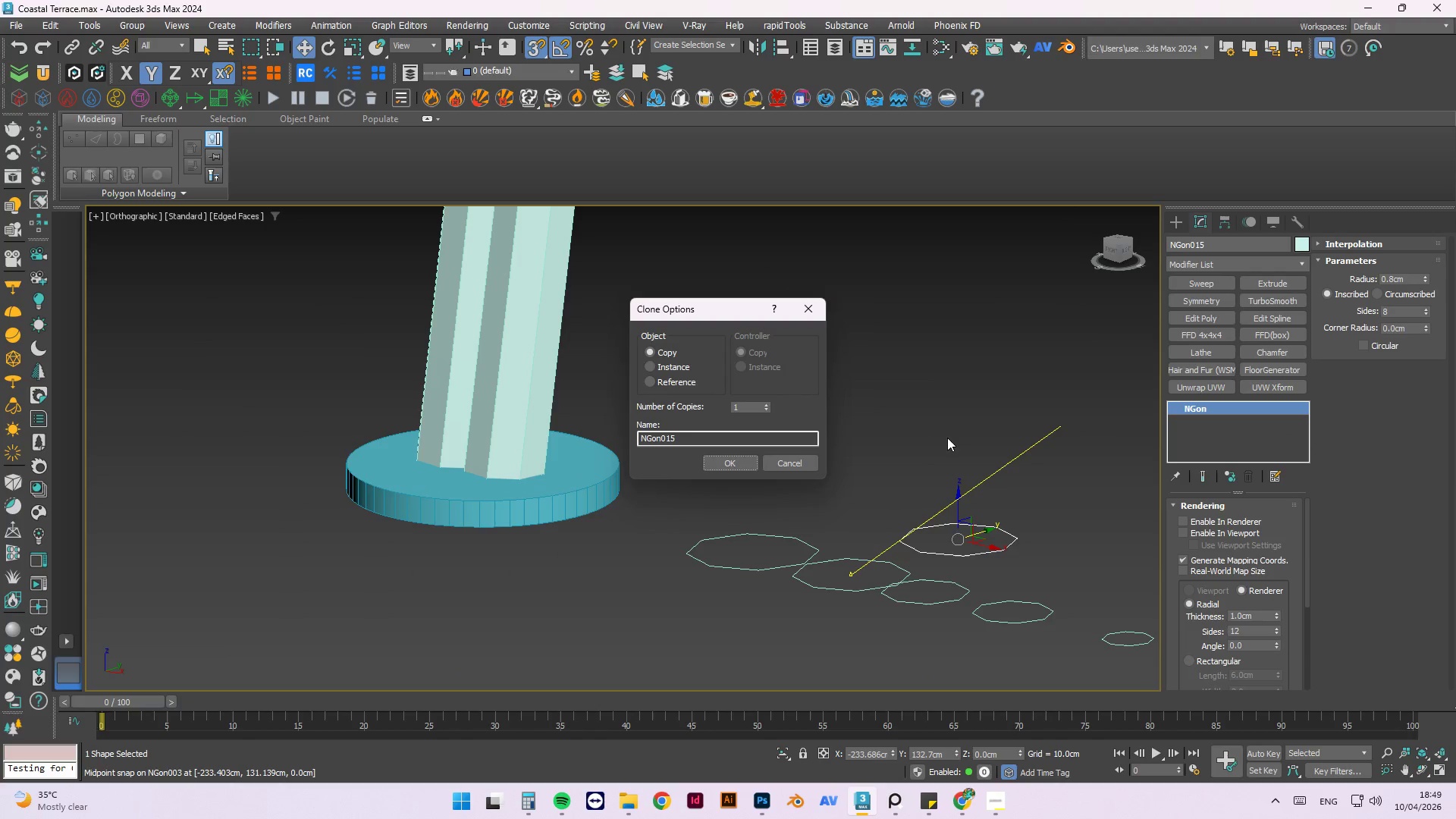 
hold_key(key=ShiftLeft, duration=0.67)
 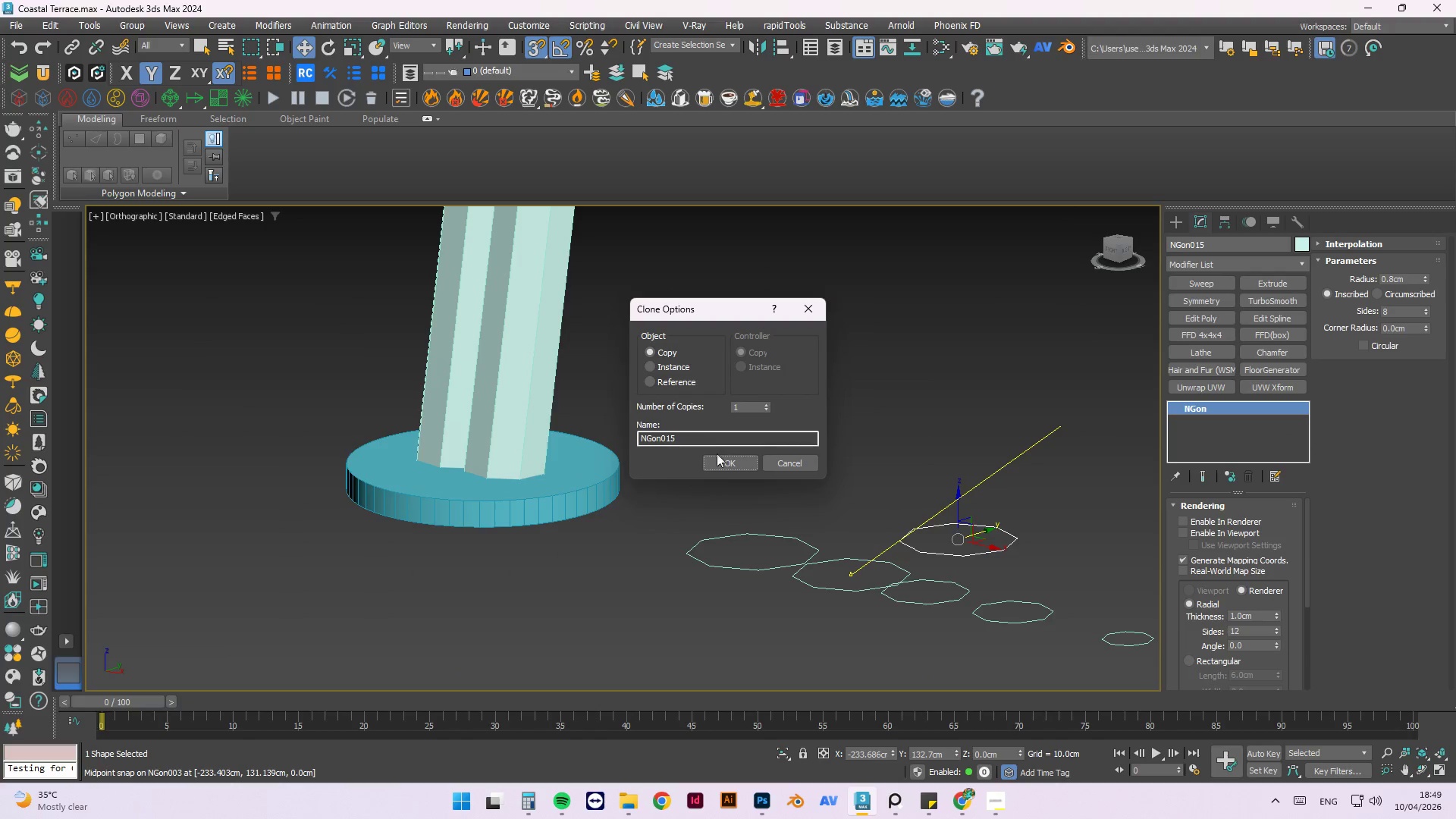 
left_click([725, 460])
 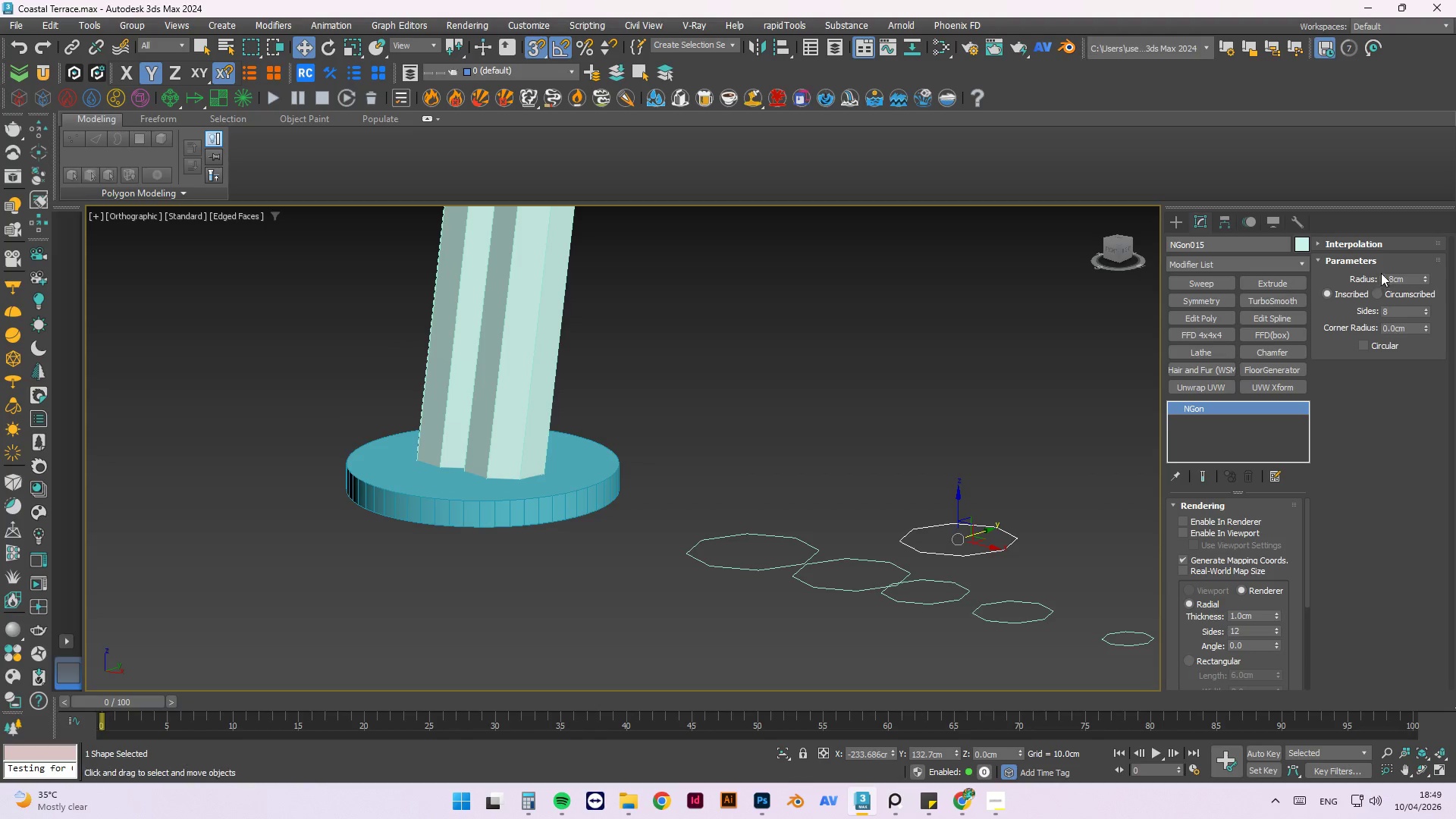 
left_click_drag(start_coordinate=[1392, 276], to_coordinate=[1387, 276])
 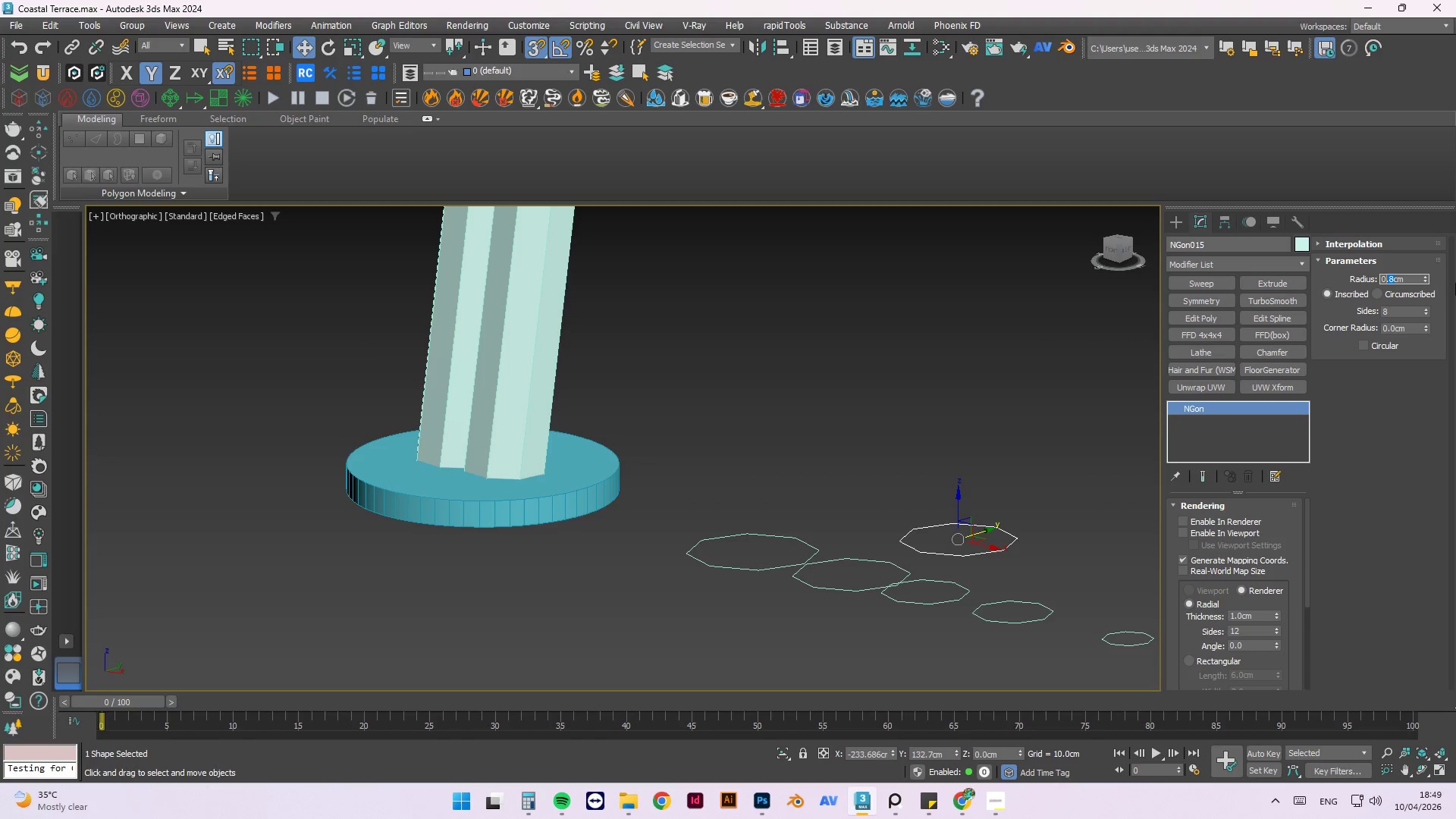 
key(NumpadDecimal)
 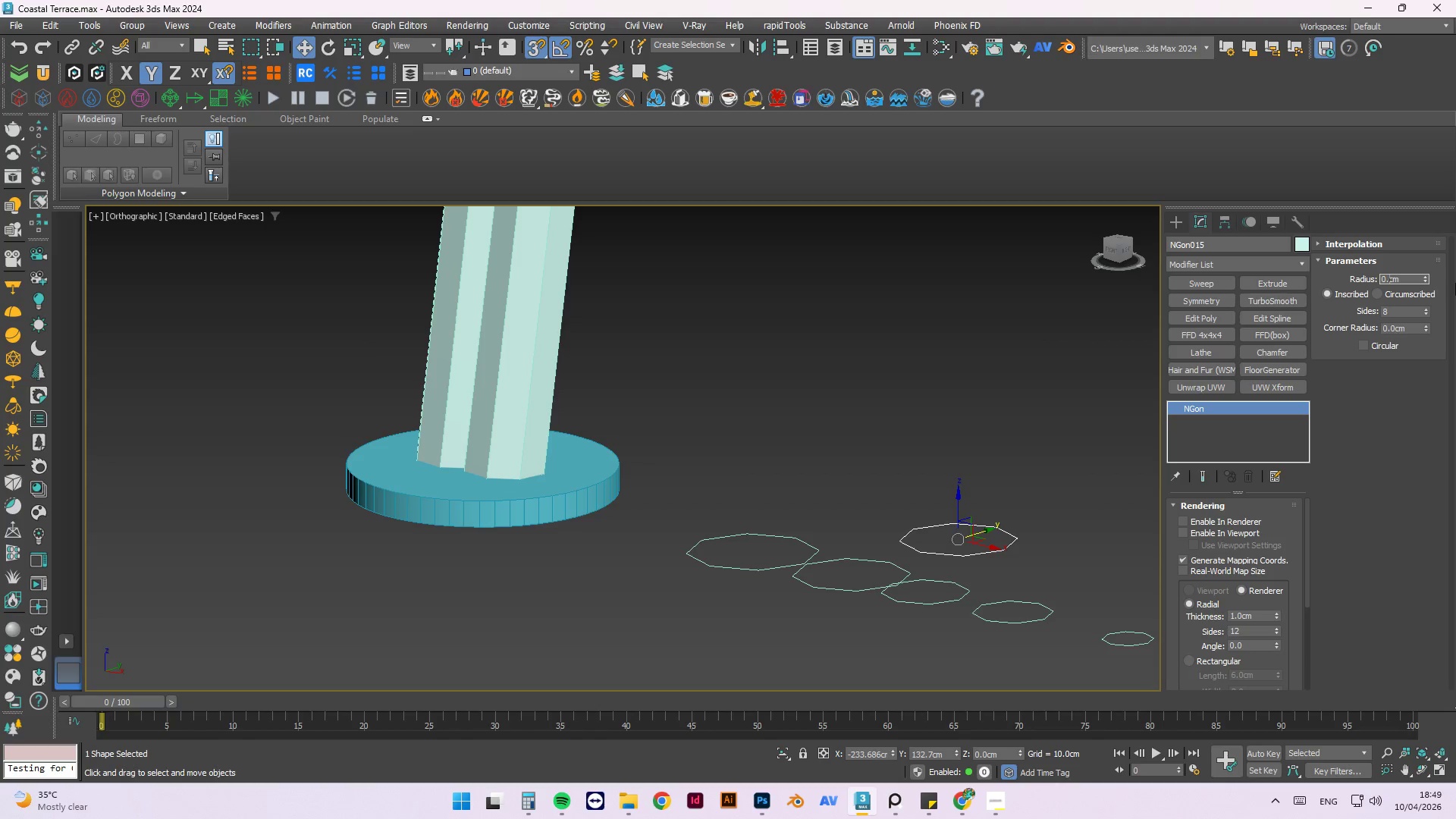 
key(Numpad7)
 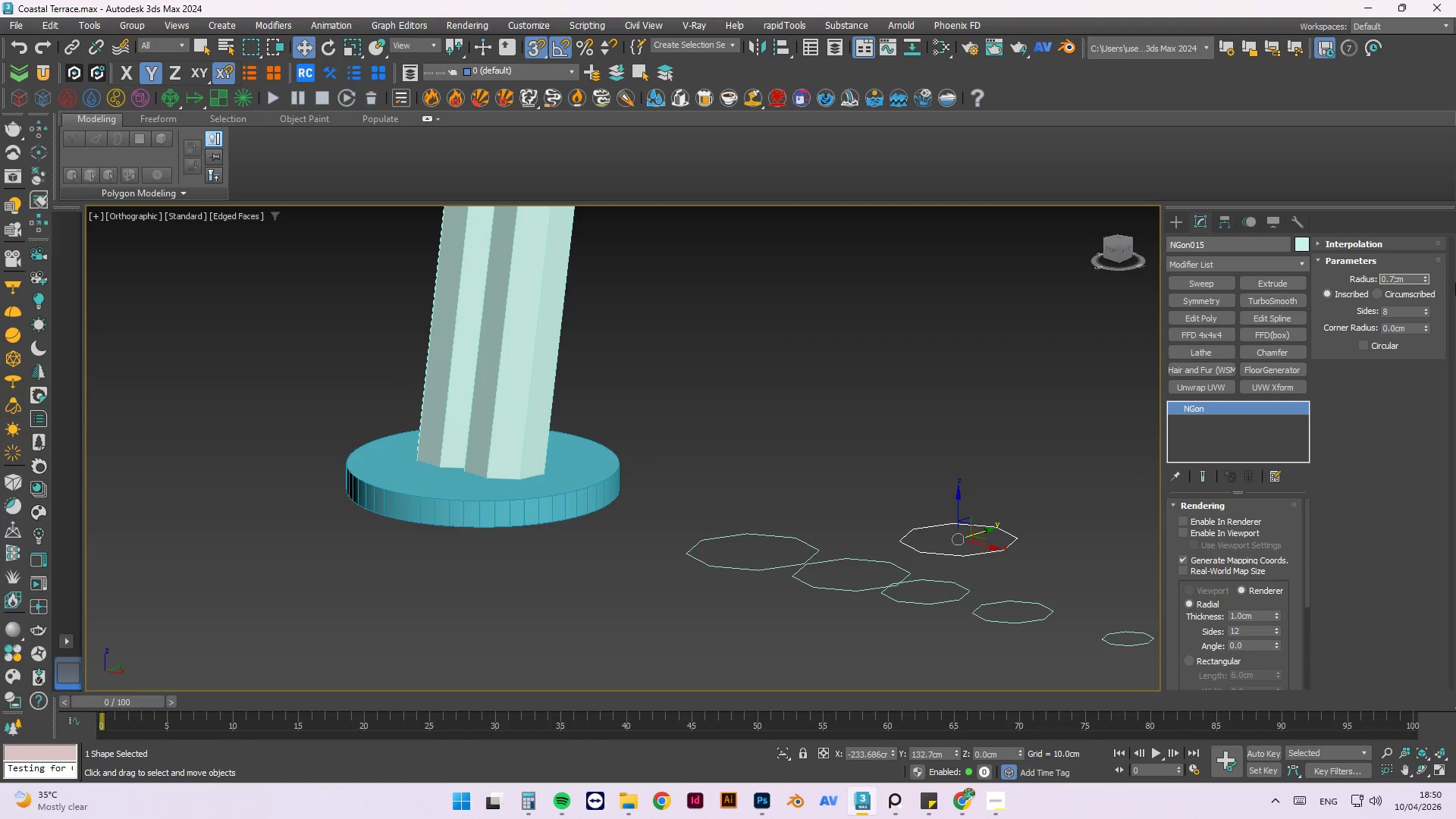 
key(Numpad5)
 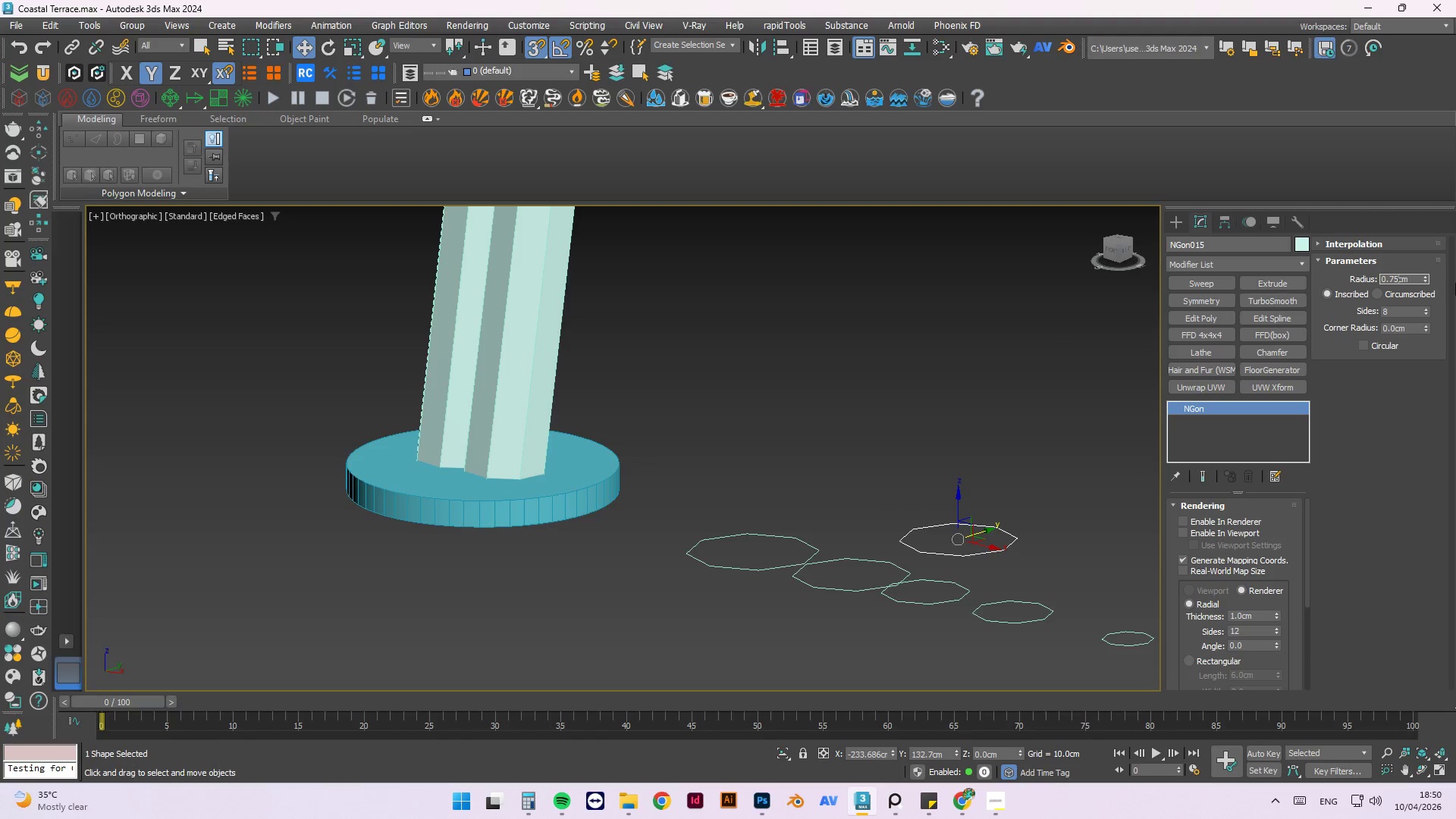 
key(NumpadEnter)
 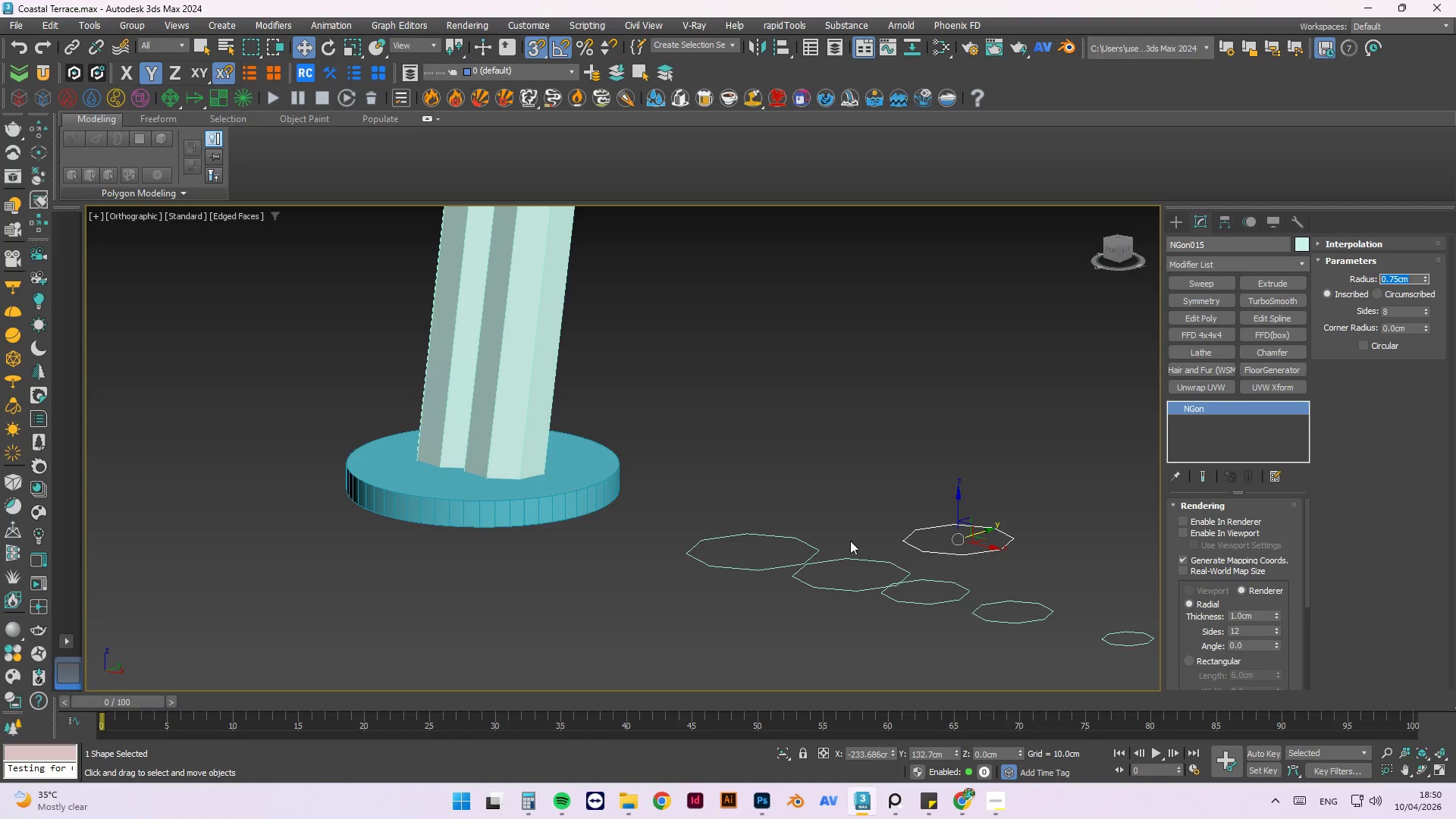 
left_click([965, 497])
 